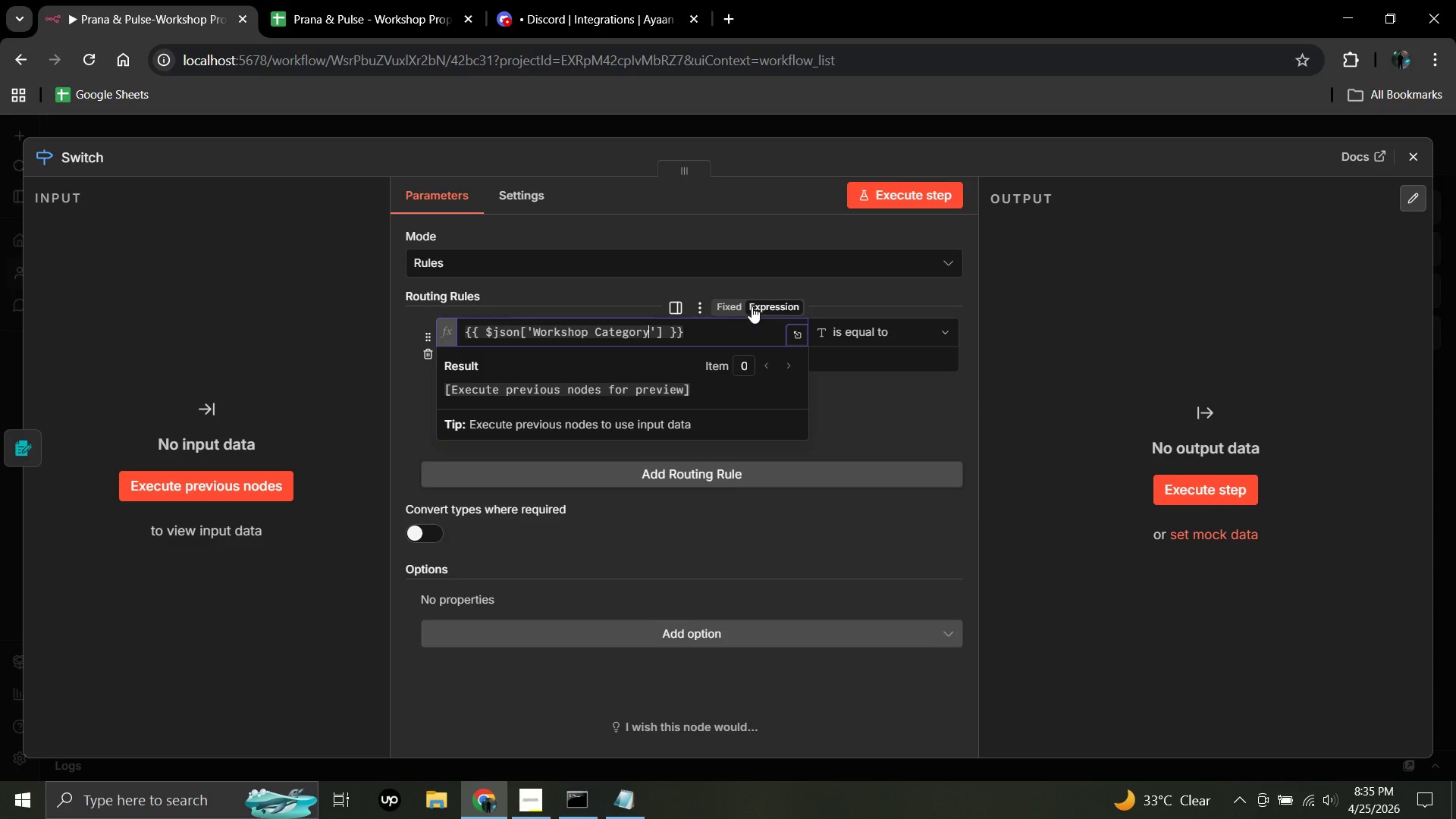 
wait(7.2)
 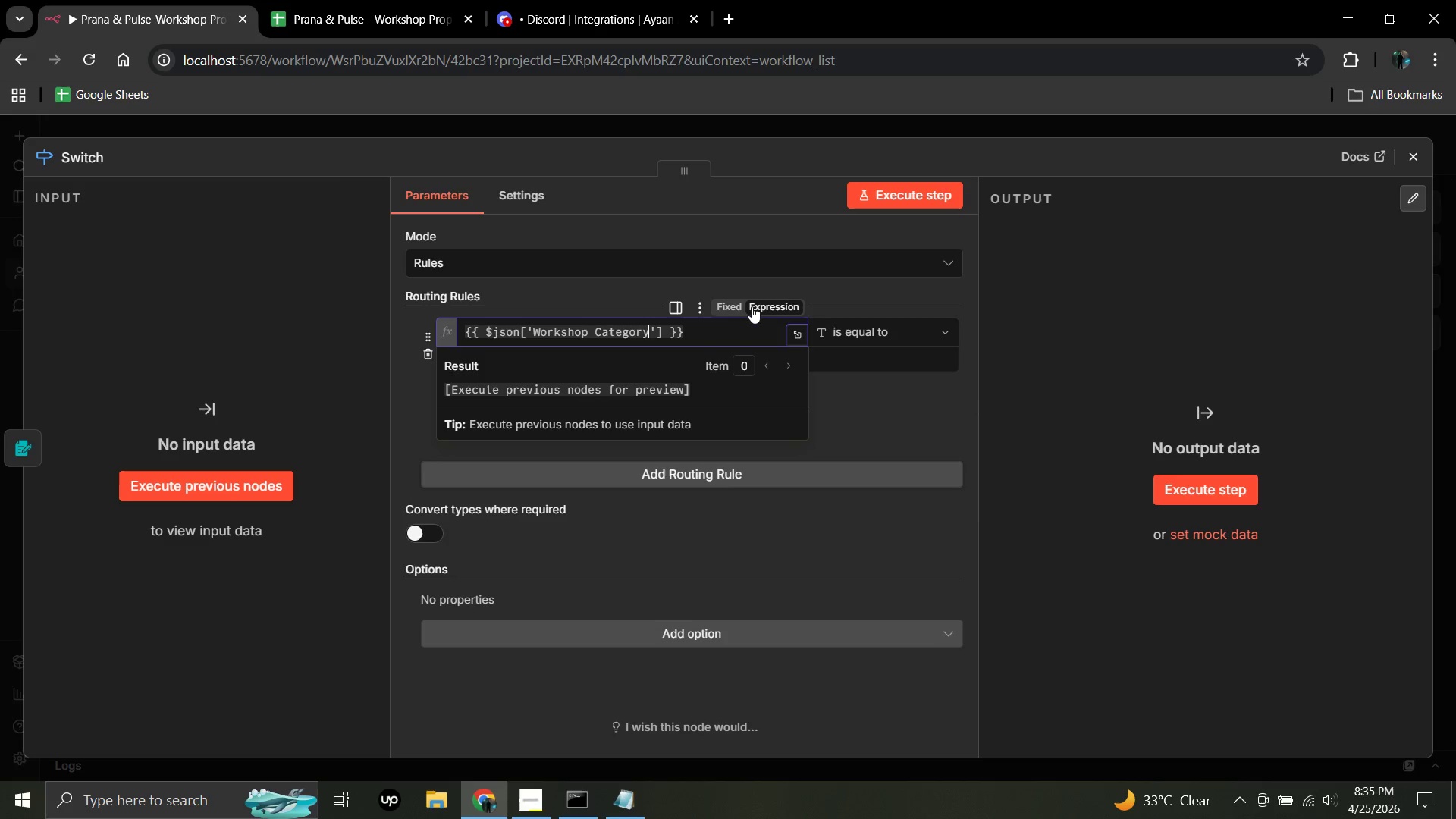 
left_click([334, 331])
 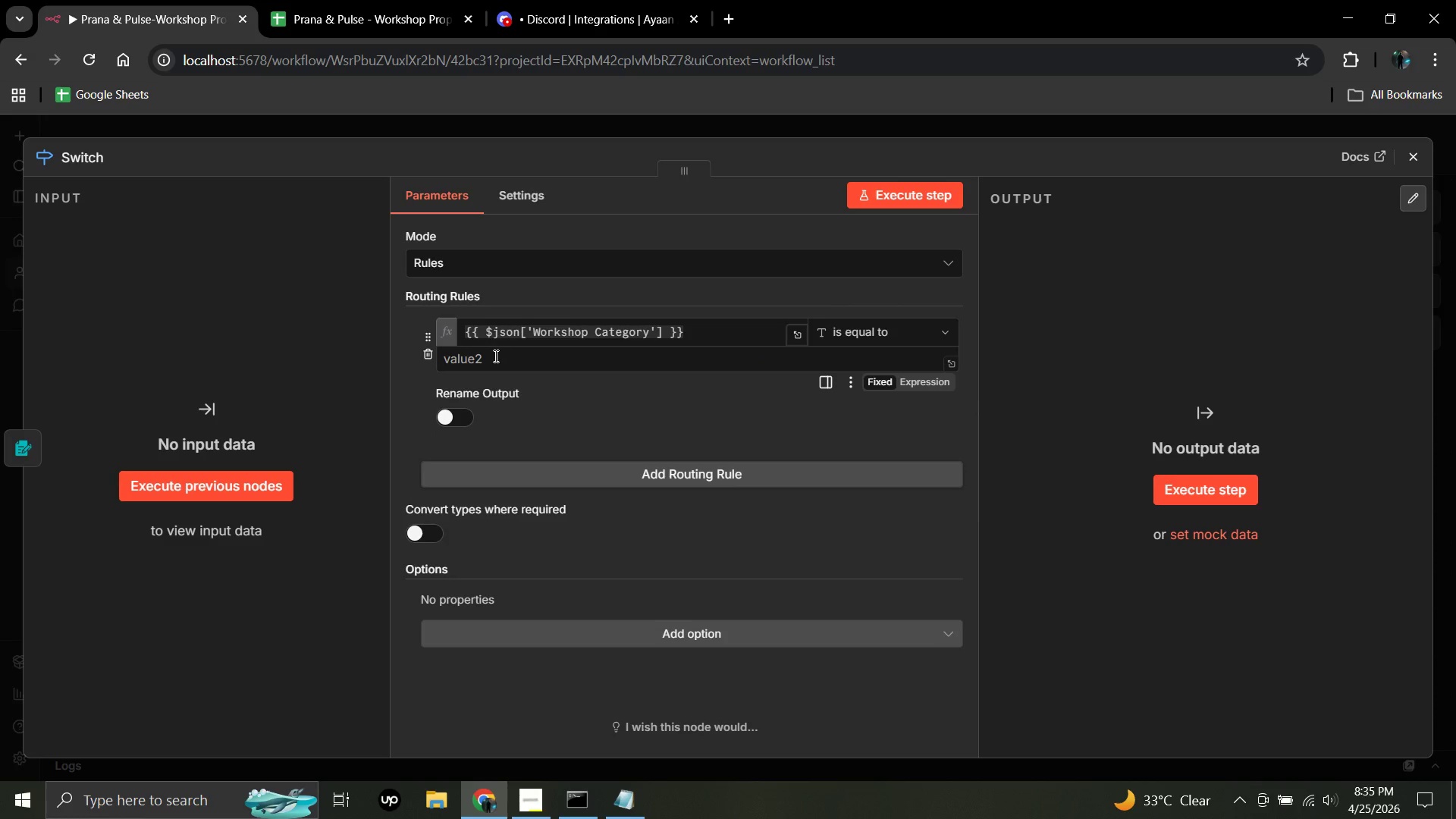 
left_click([494, 356])
 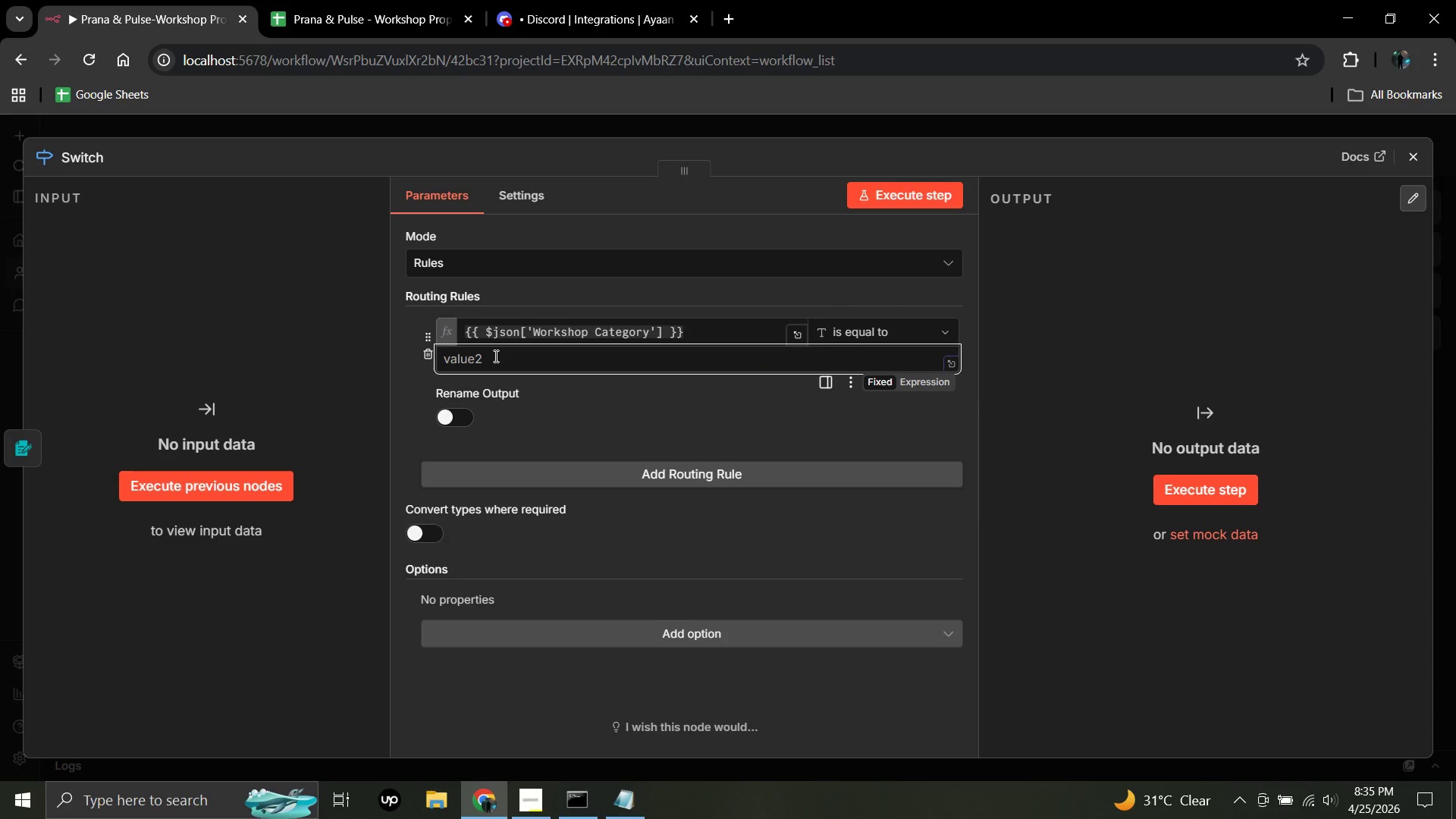 
type(Advanced Teacher )
 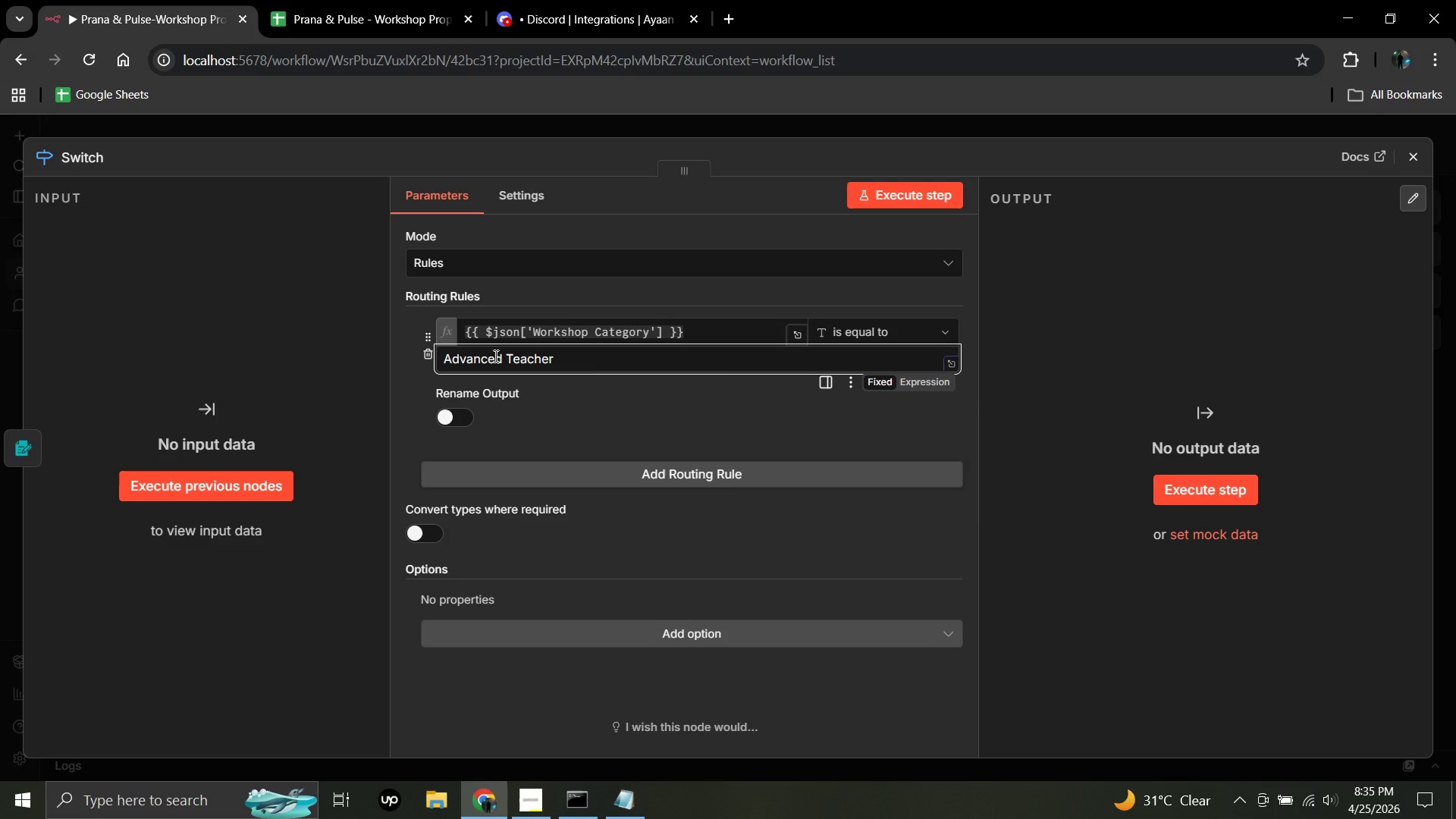 
type(t)
key(Backspace)
type(Training)
 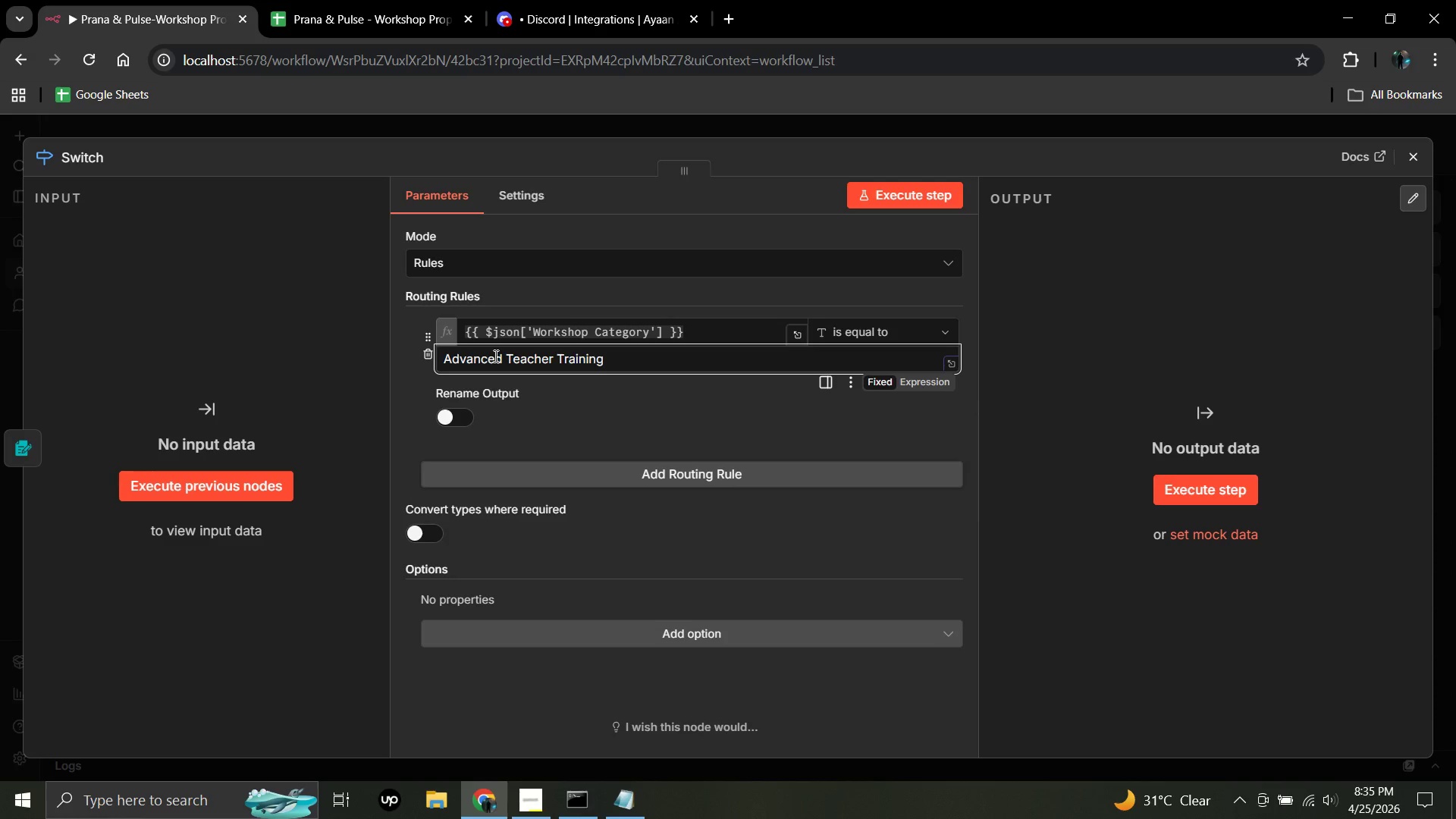 
wait(12.09)
 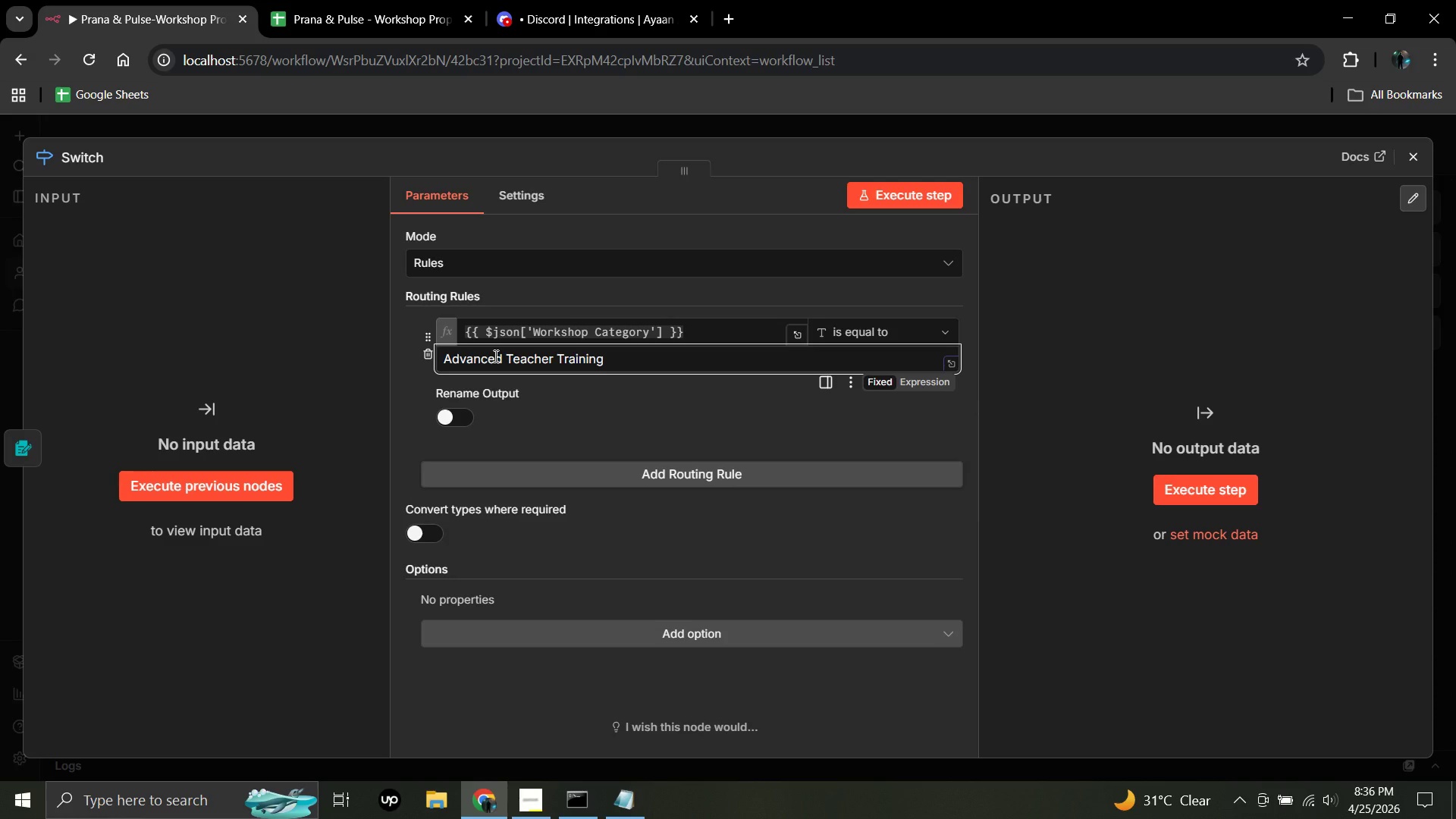 
left_click([471, 417])
 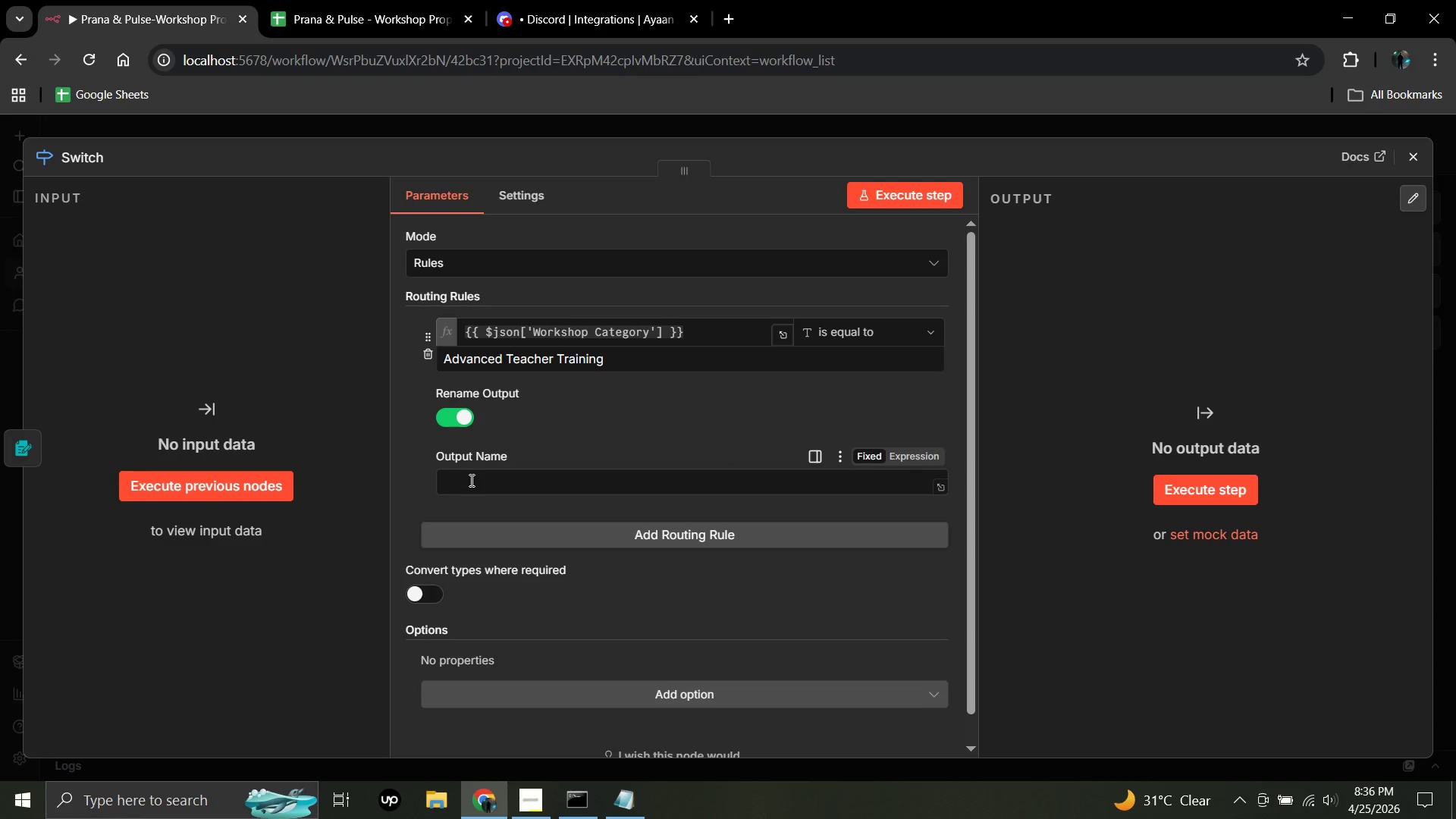 
left_click([471, 480])
 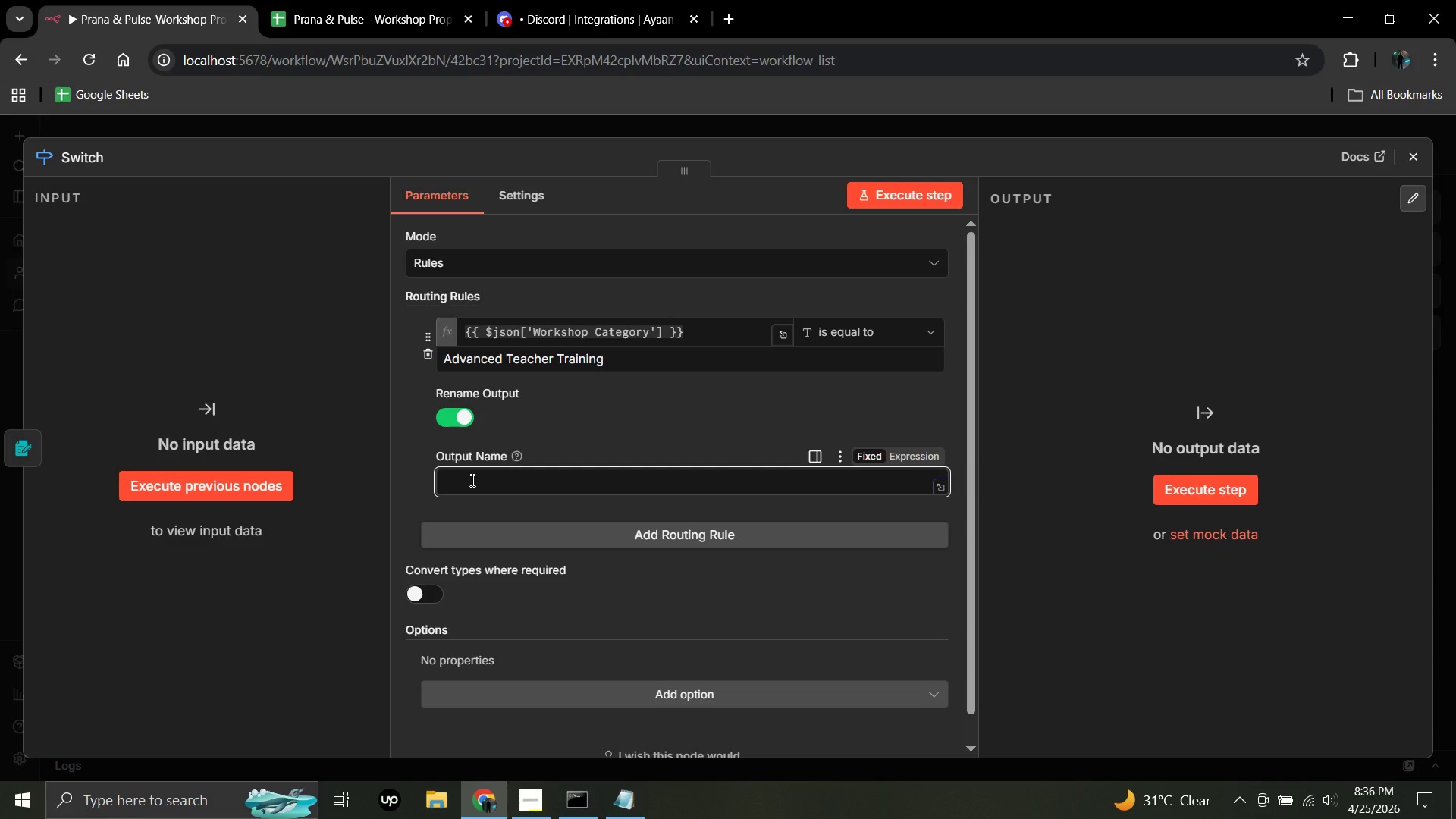 
type(Advanced Teacher )
 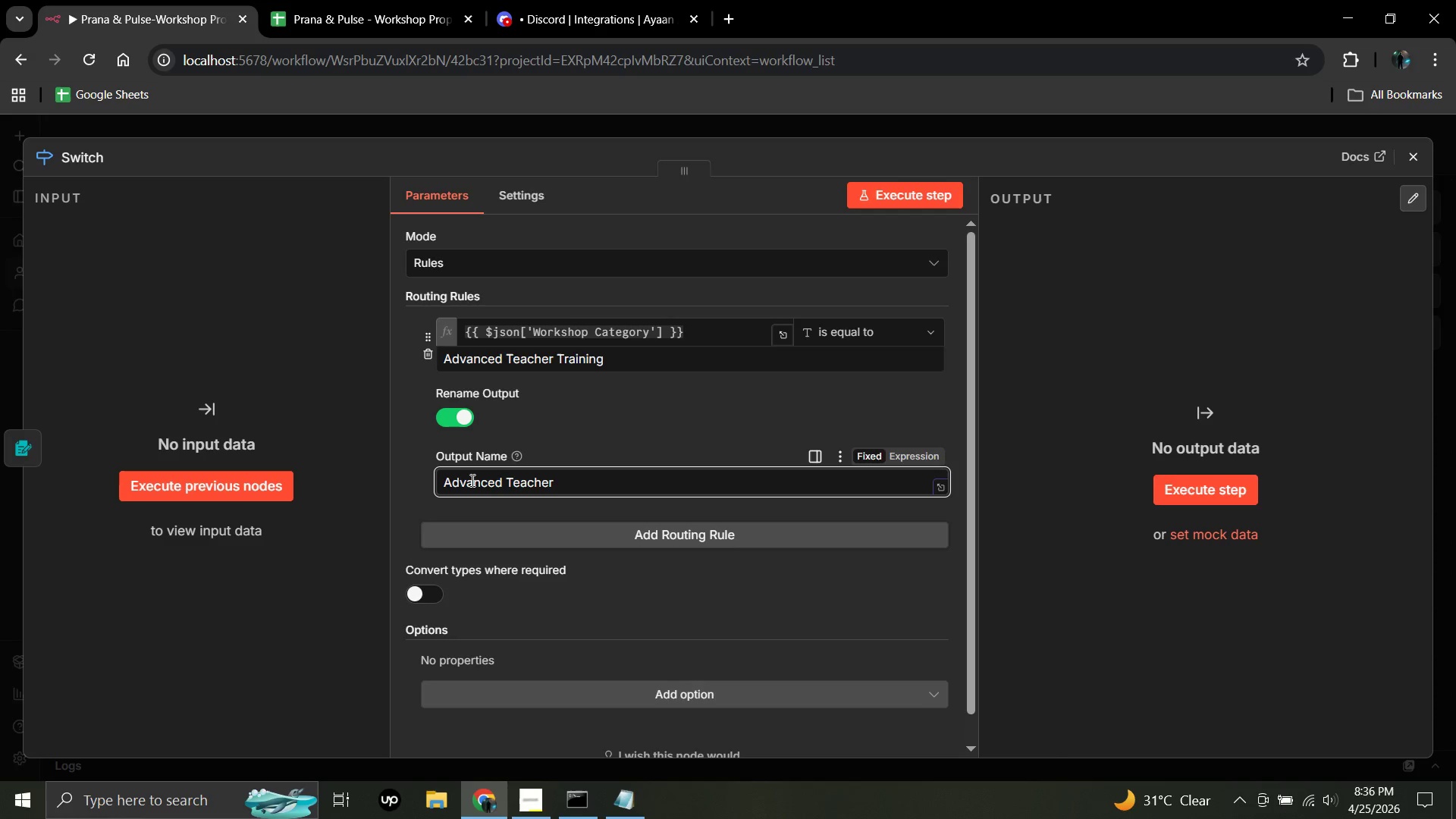 
type(Trau)
key(Backspace)
type(ining)
 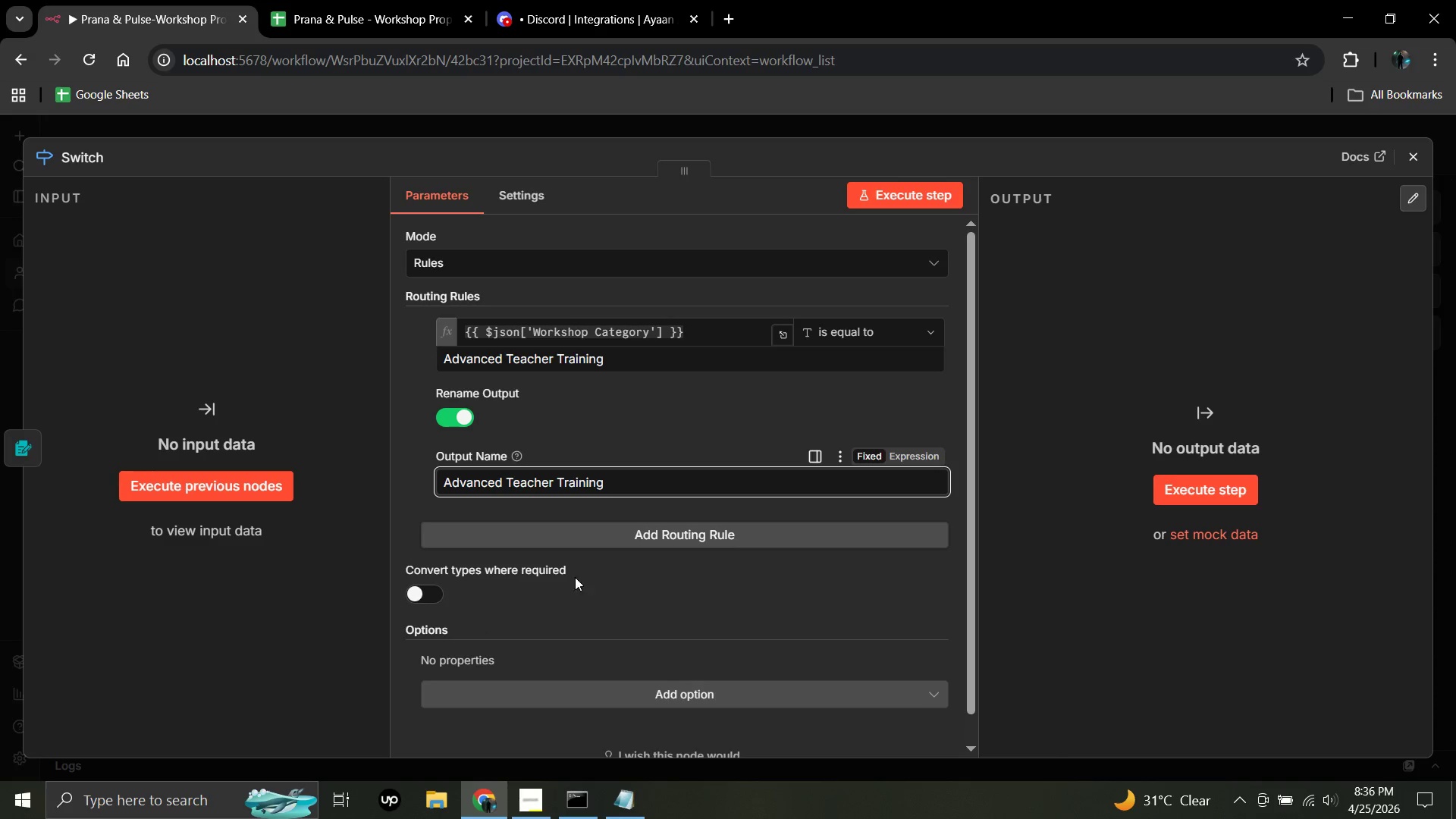 
wait(6.59)
 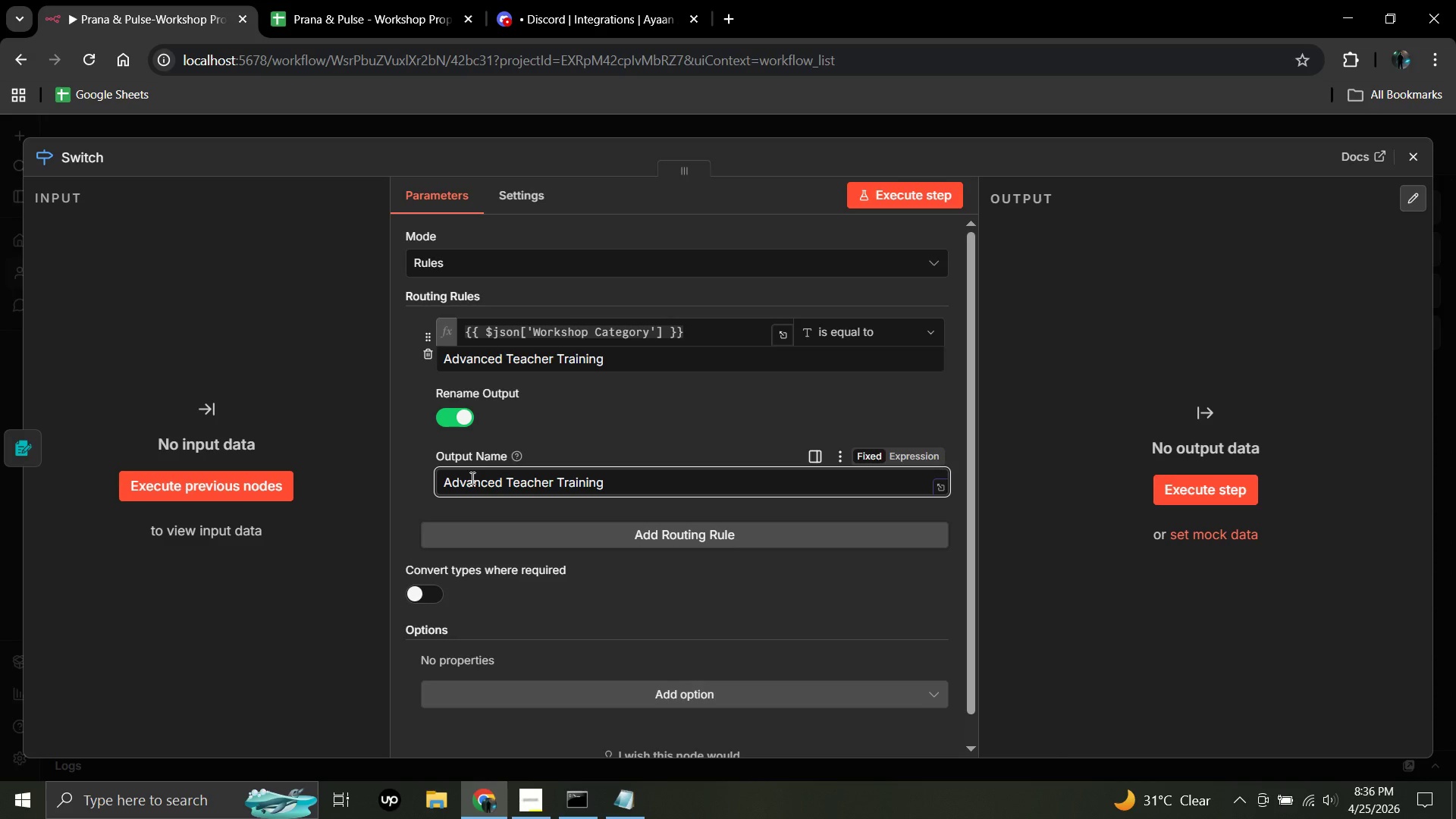 
left_click([682, 530])
 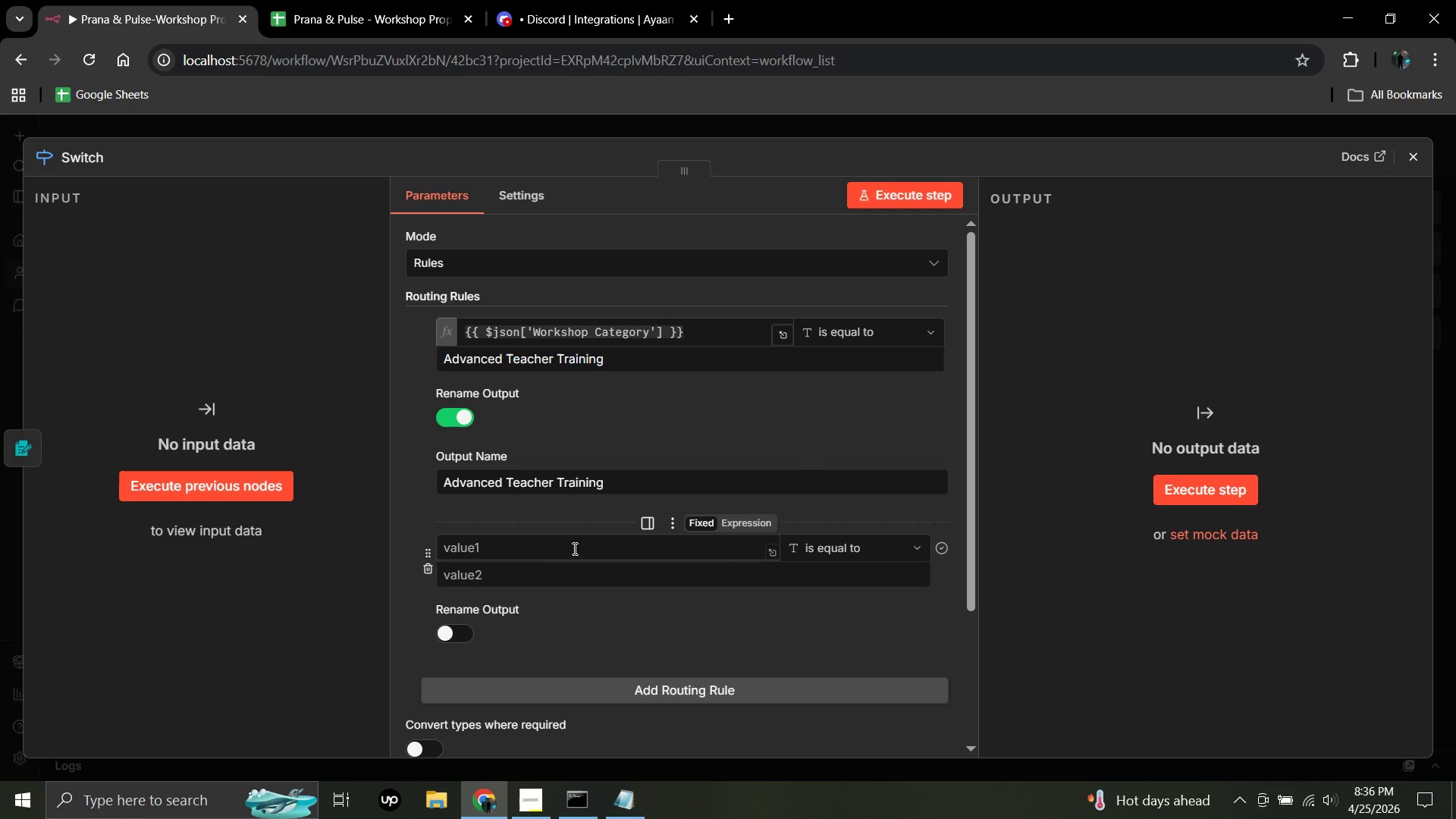 
left_click([545, 549])
 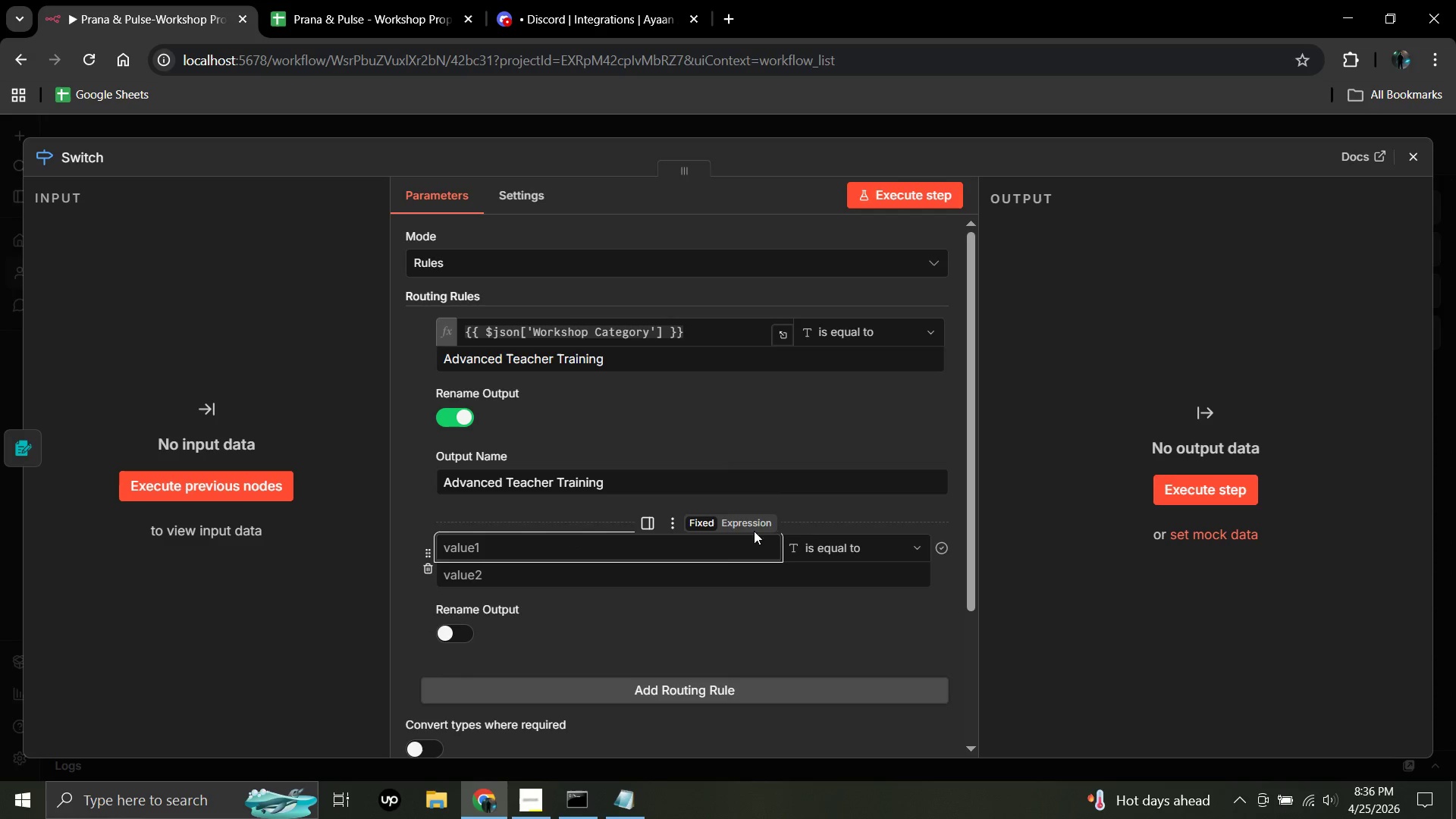 
left_click([748, 522])
 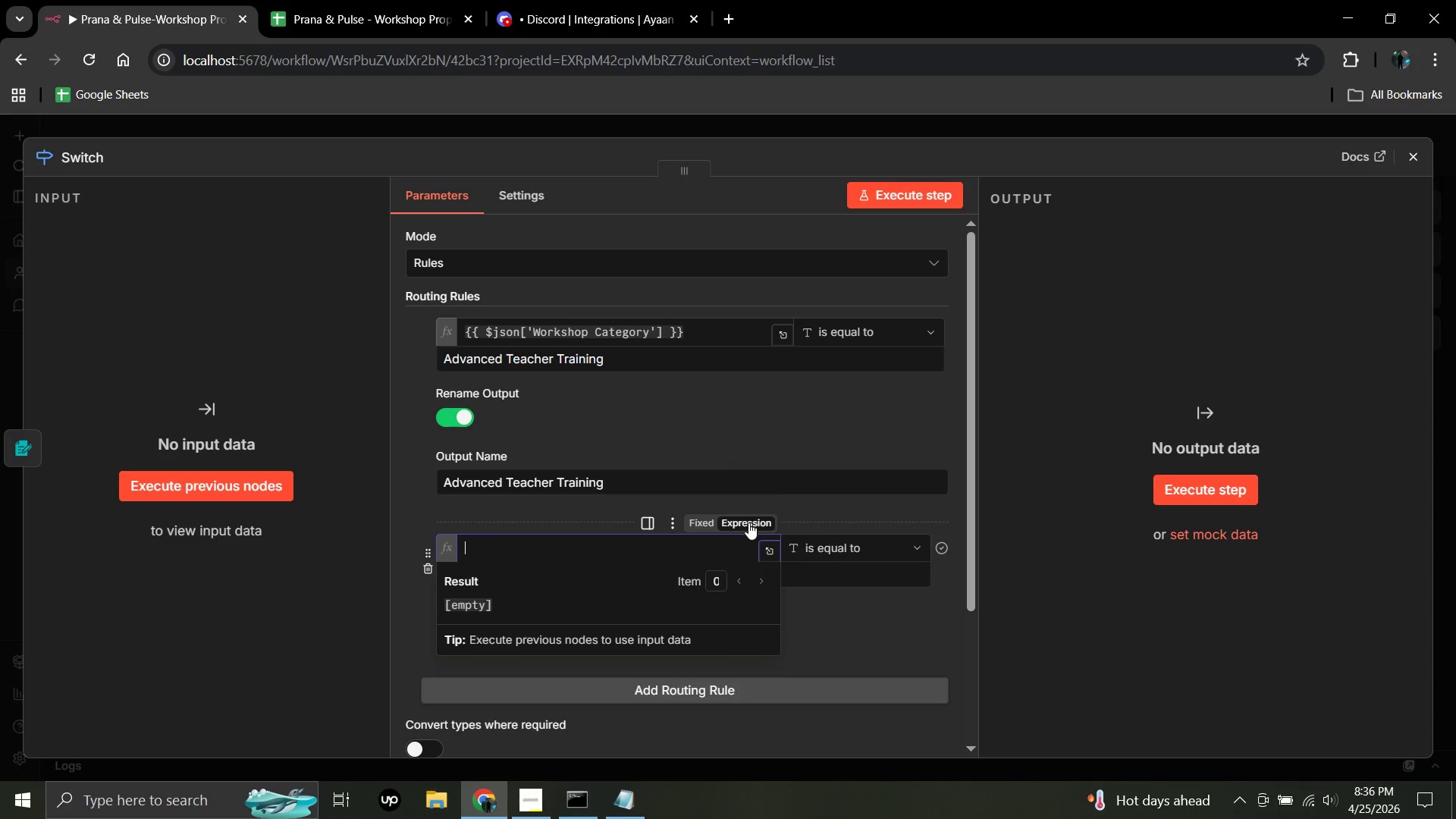 
wait(5.02)
 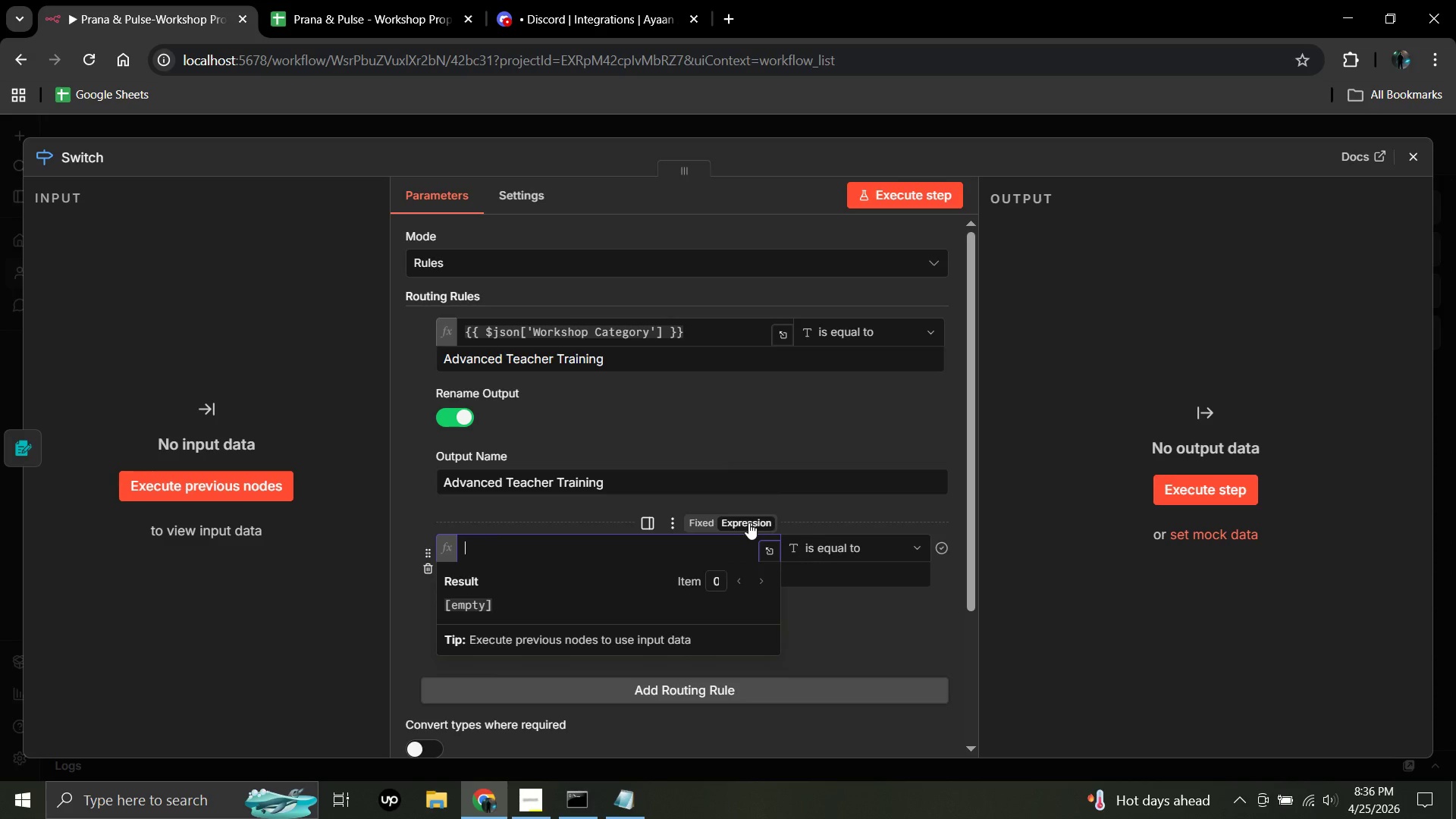 
key(Shift+BracketLeft)
 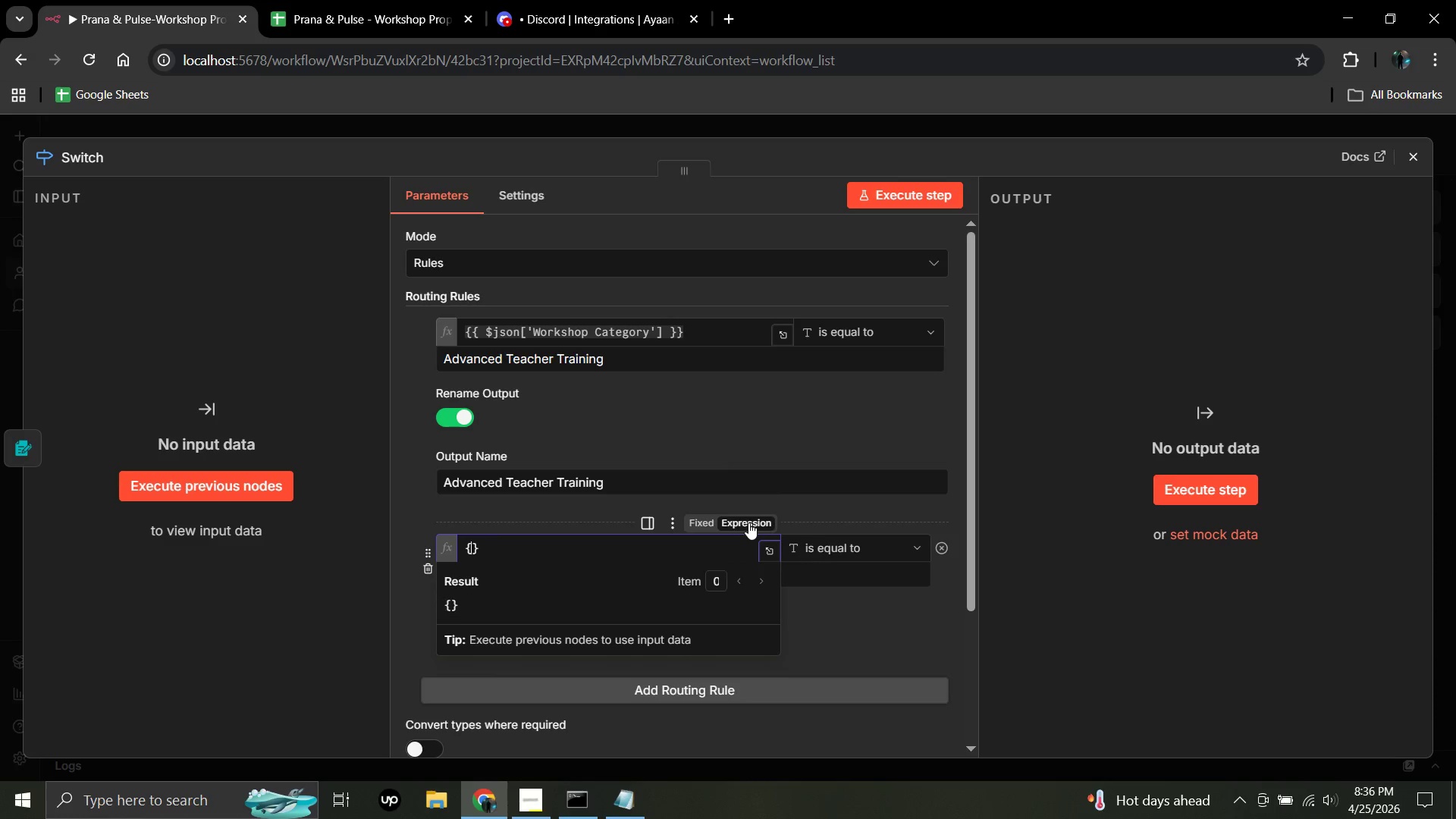 
key(Shift+ShiftRight)
 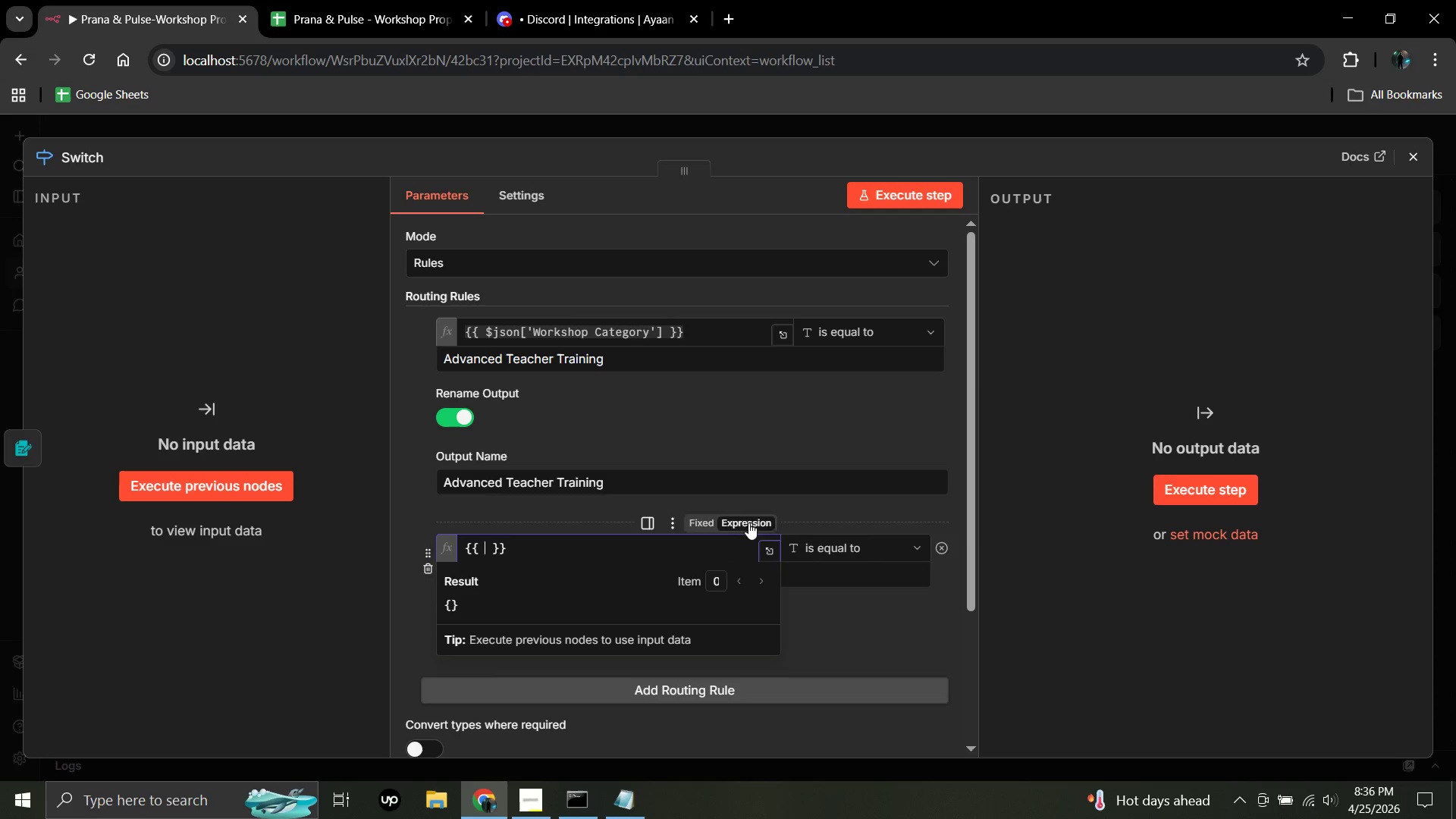 
key(Shift+BracketLeft)
 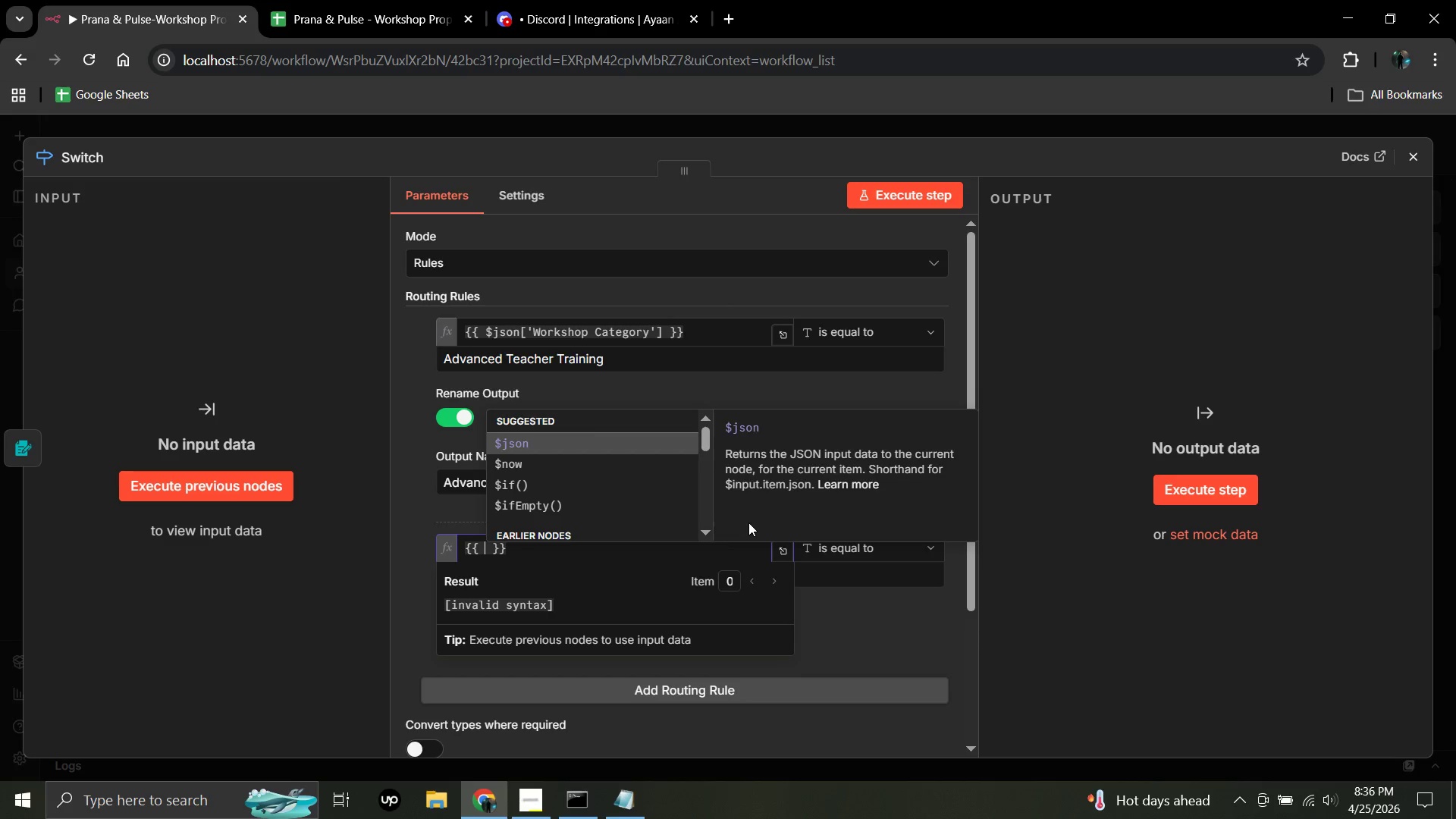 
key(Shift+4)
 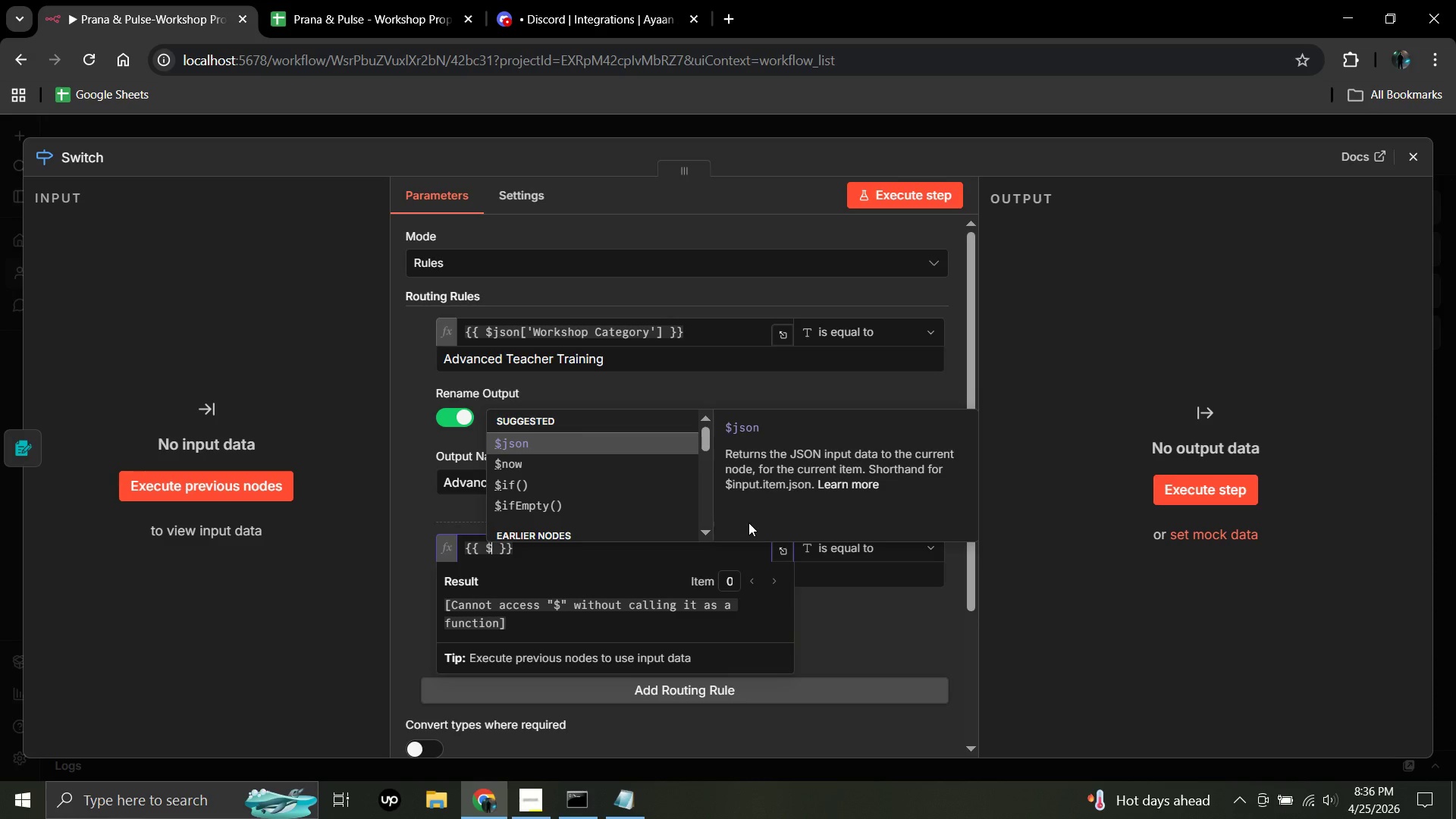 
key(BracketLeft)
 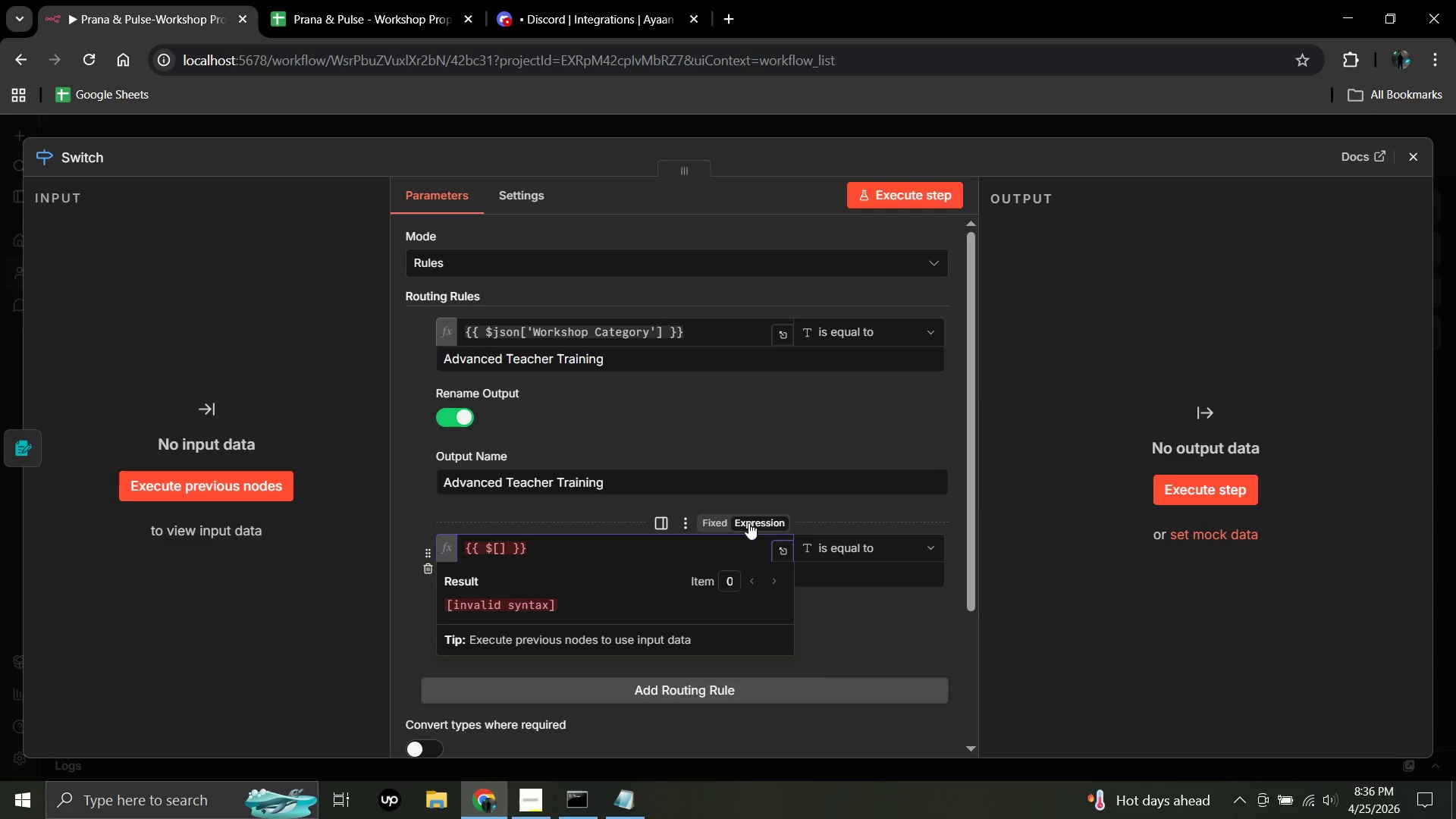 
key(Quote)
 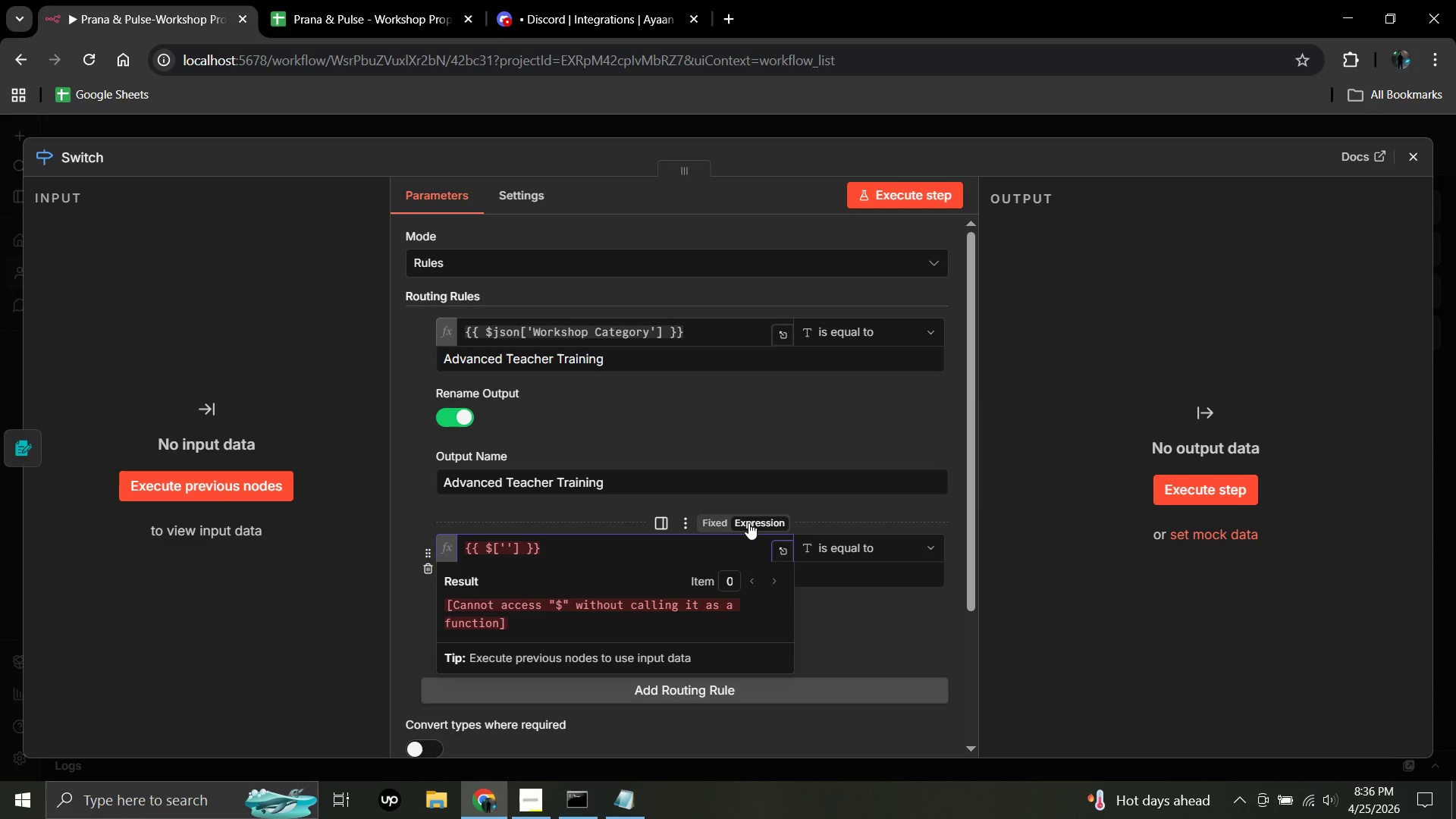 
type(Workshop Category)
 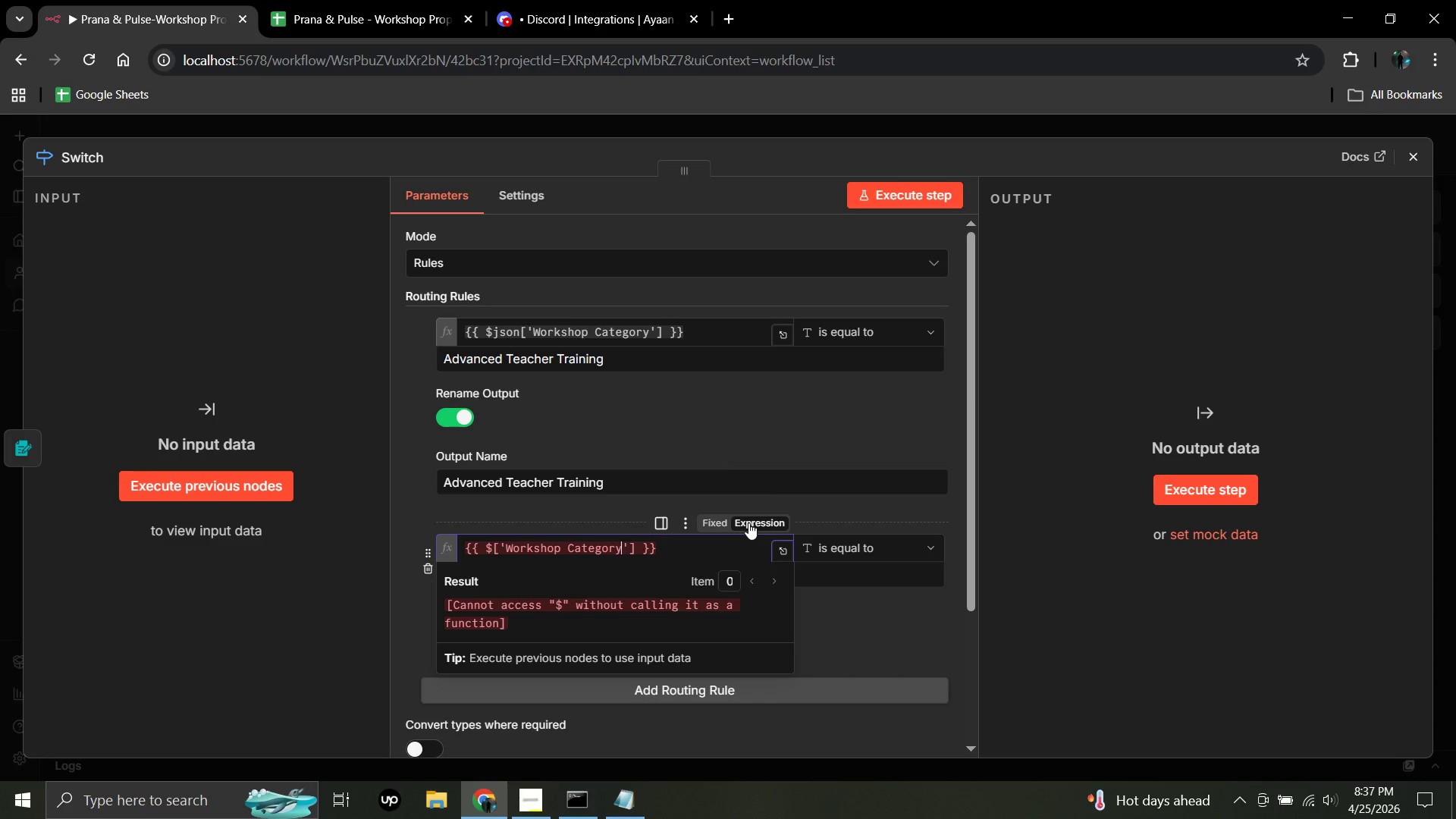 
wait(21.22)
 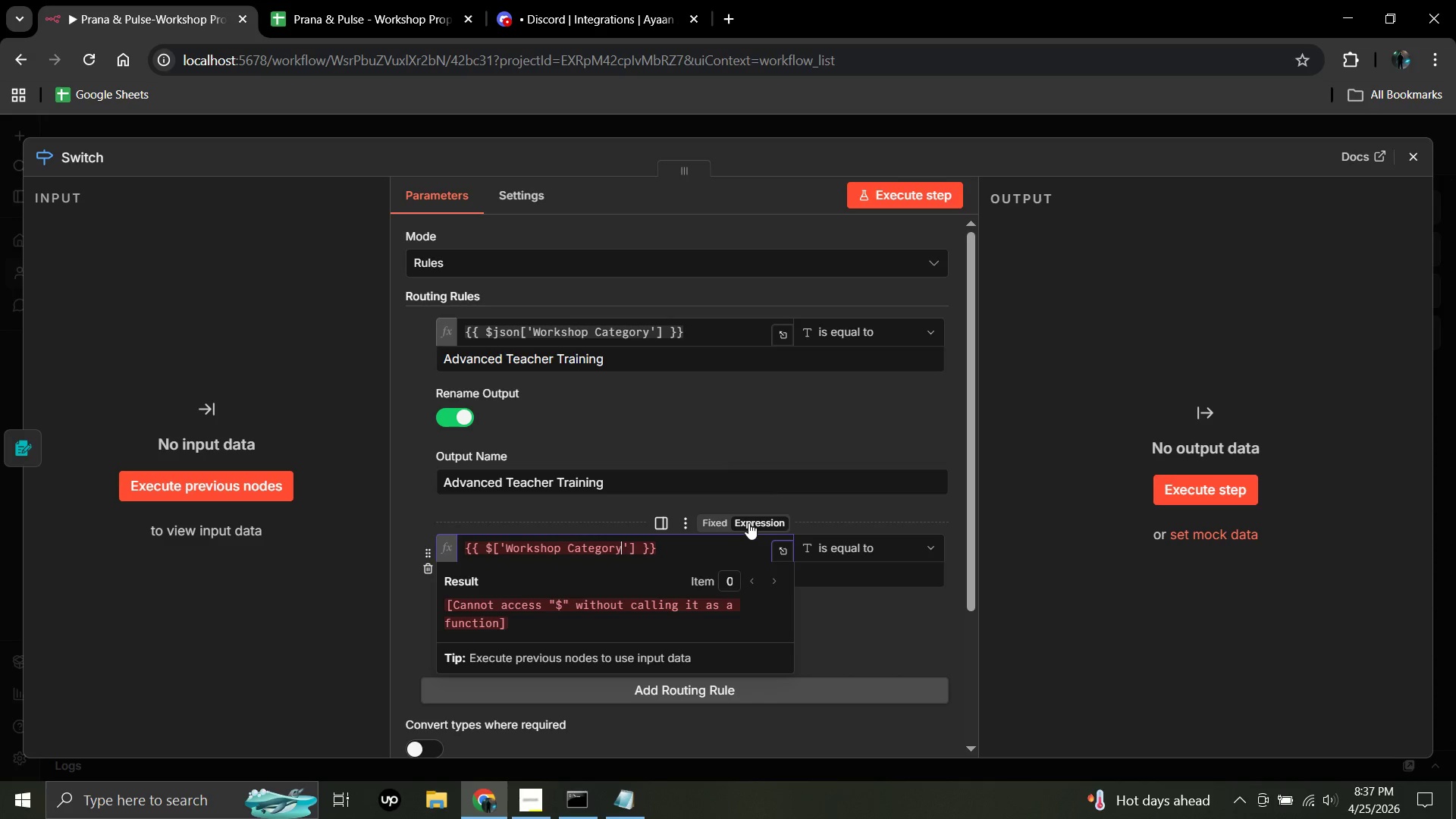 
left_click([493, 548])
 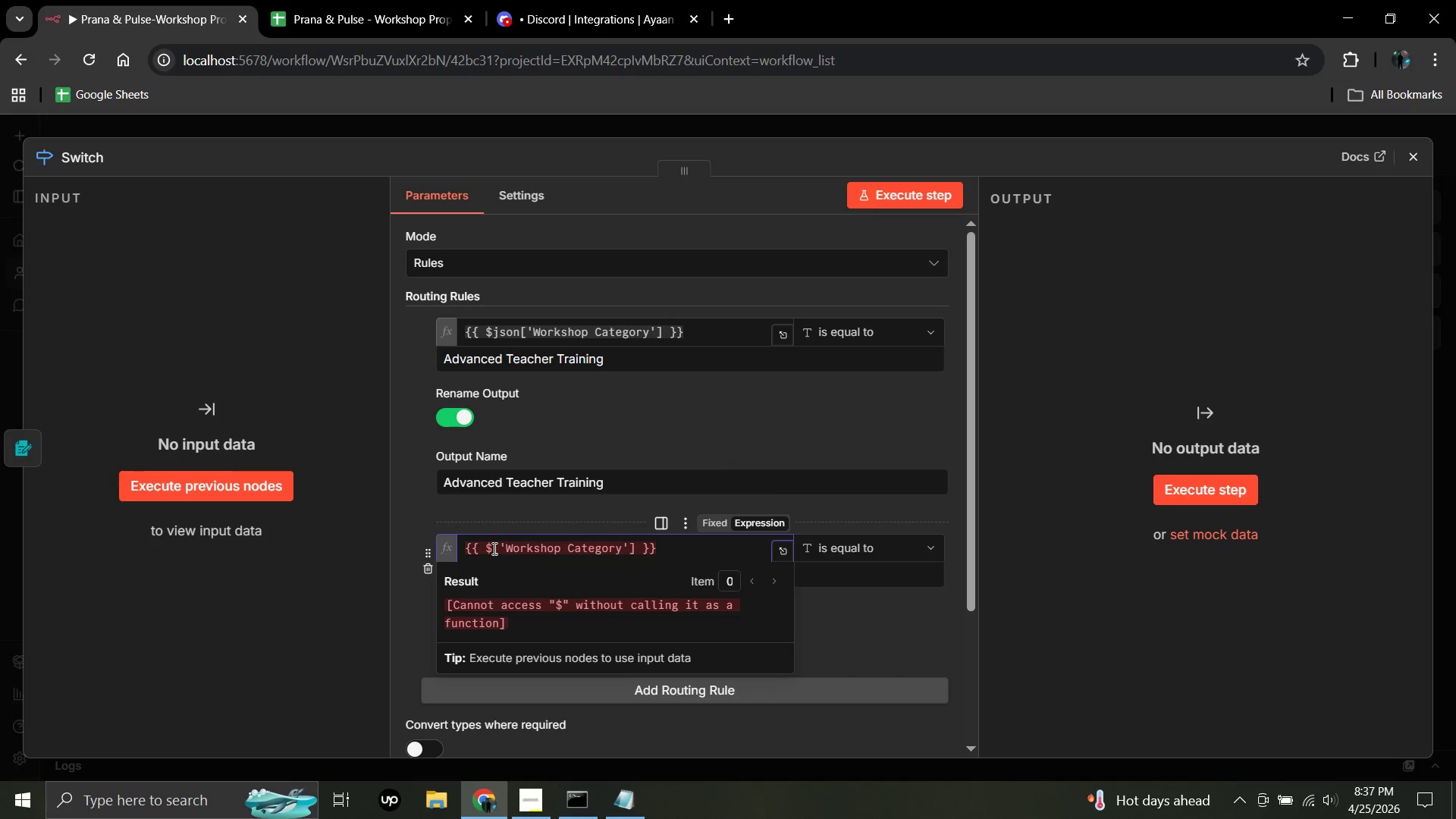 
type(json)
 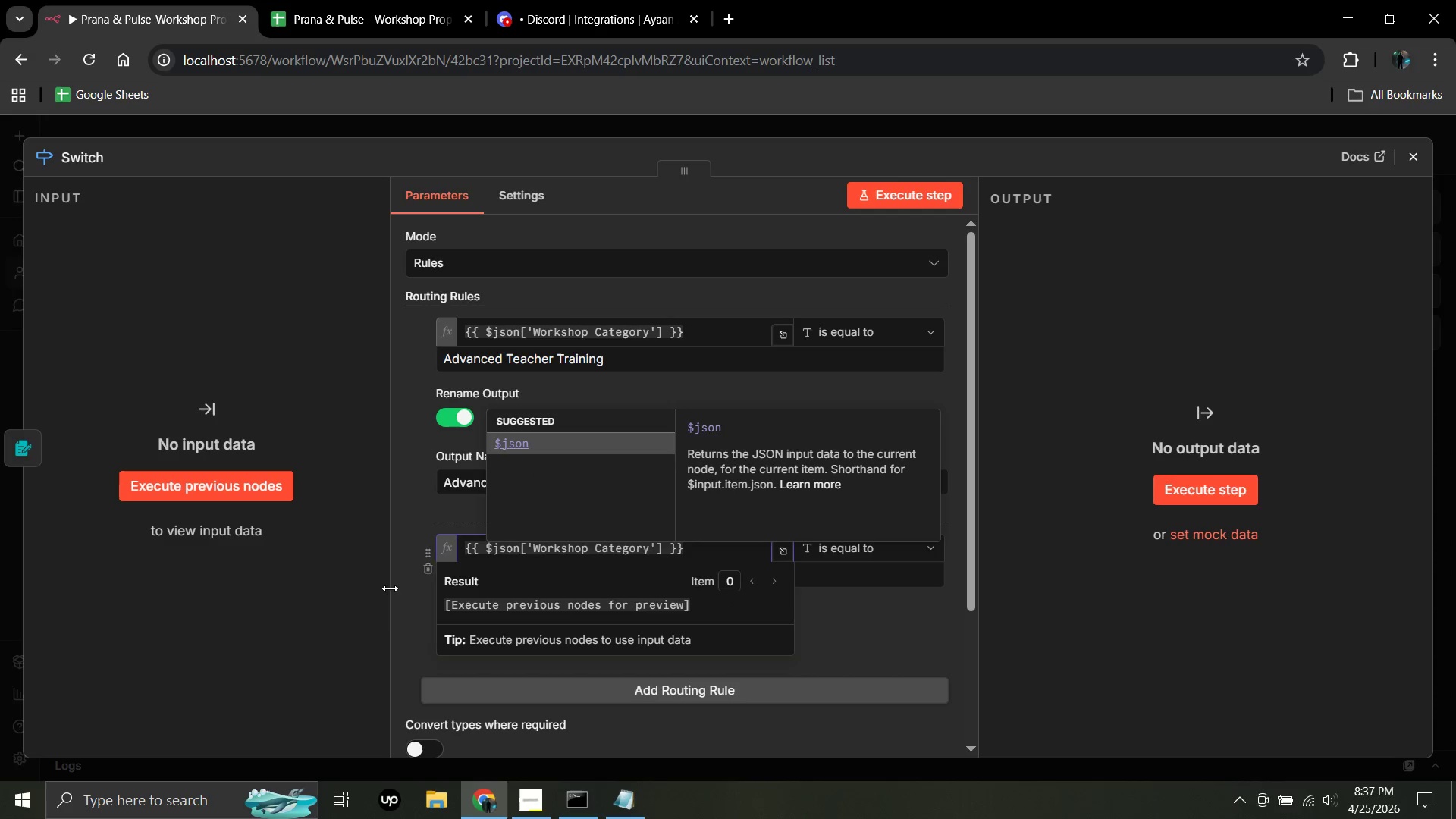 
wait(5.14)
 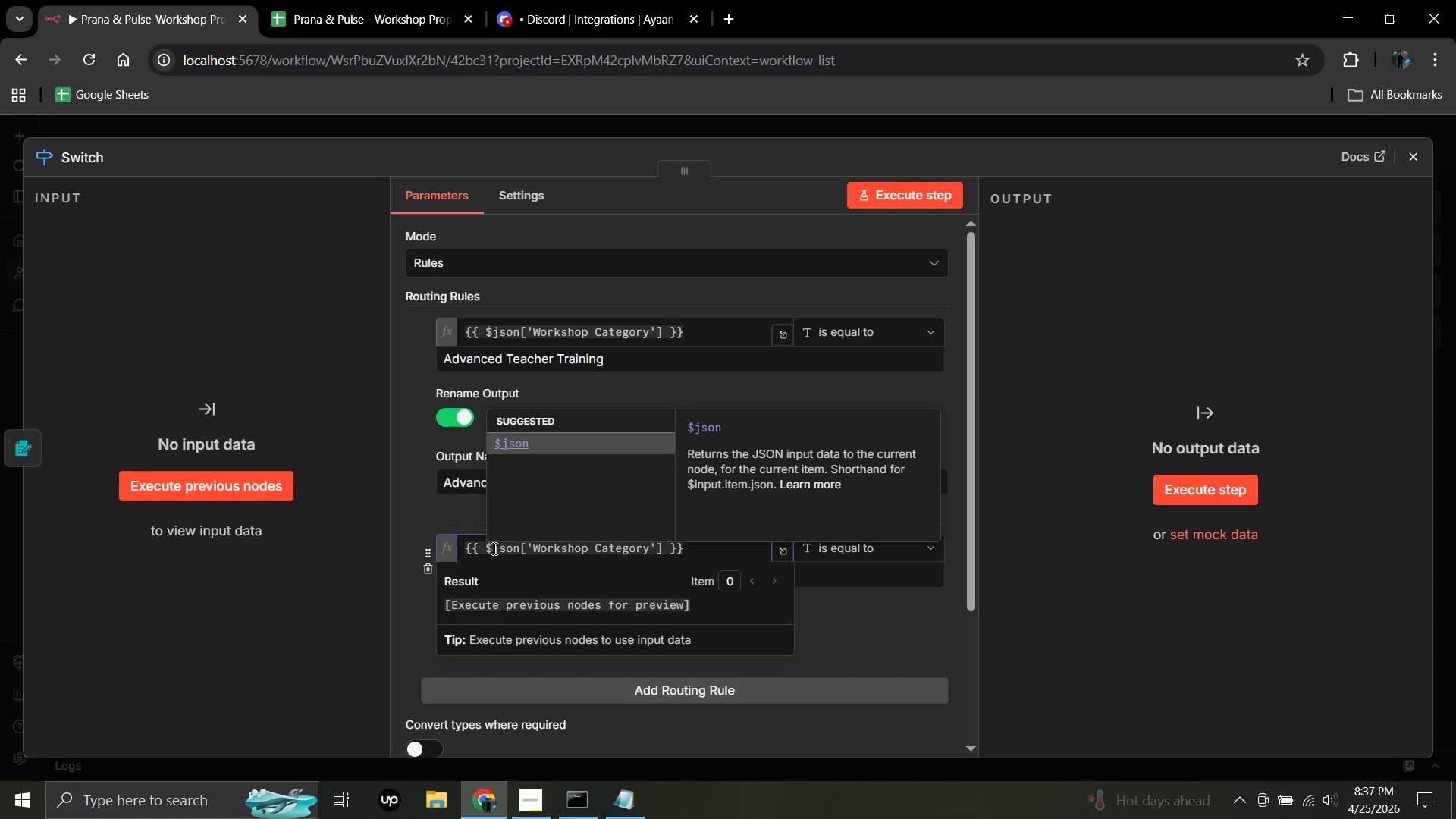 
left_click([349, 593])
 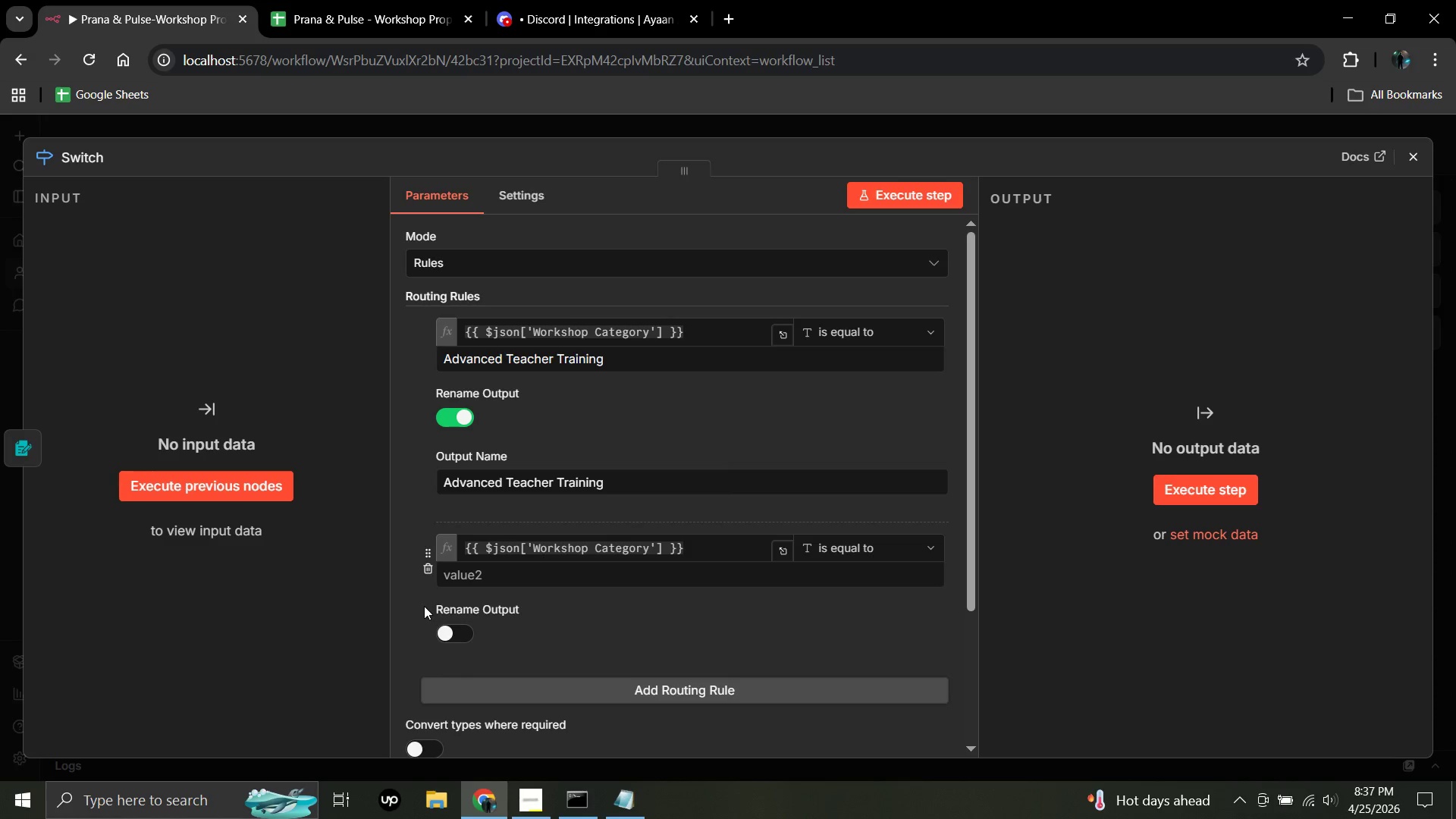 
wait(7.2)
 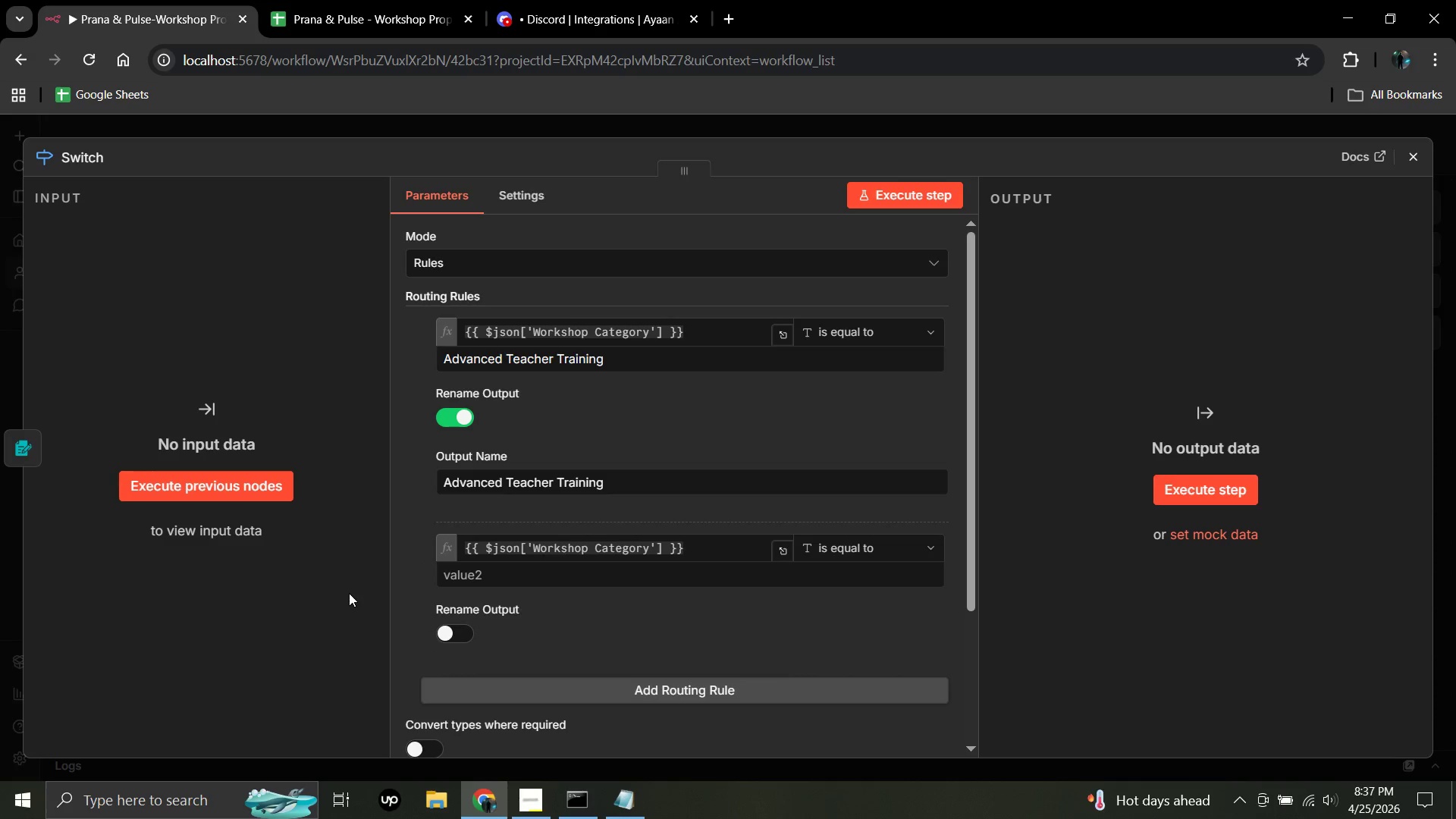 
left_click([485, 570])
 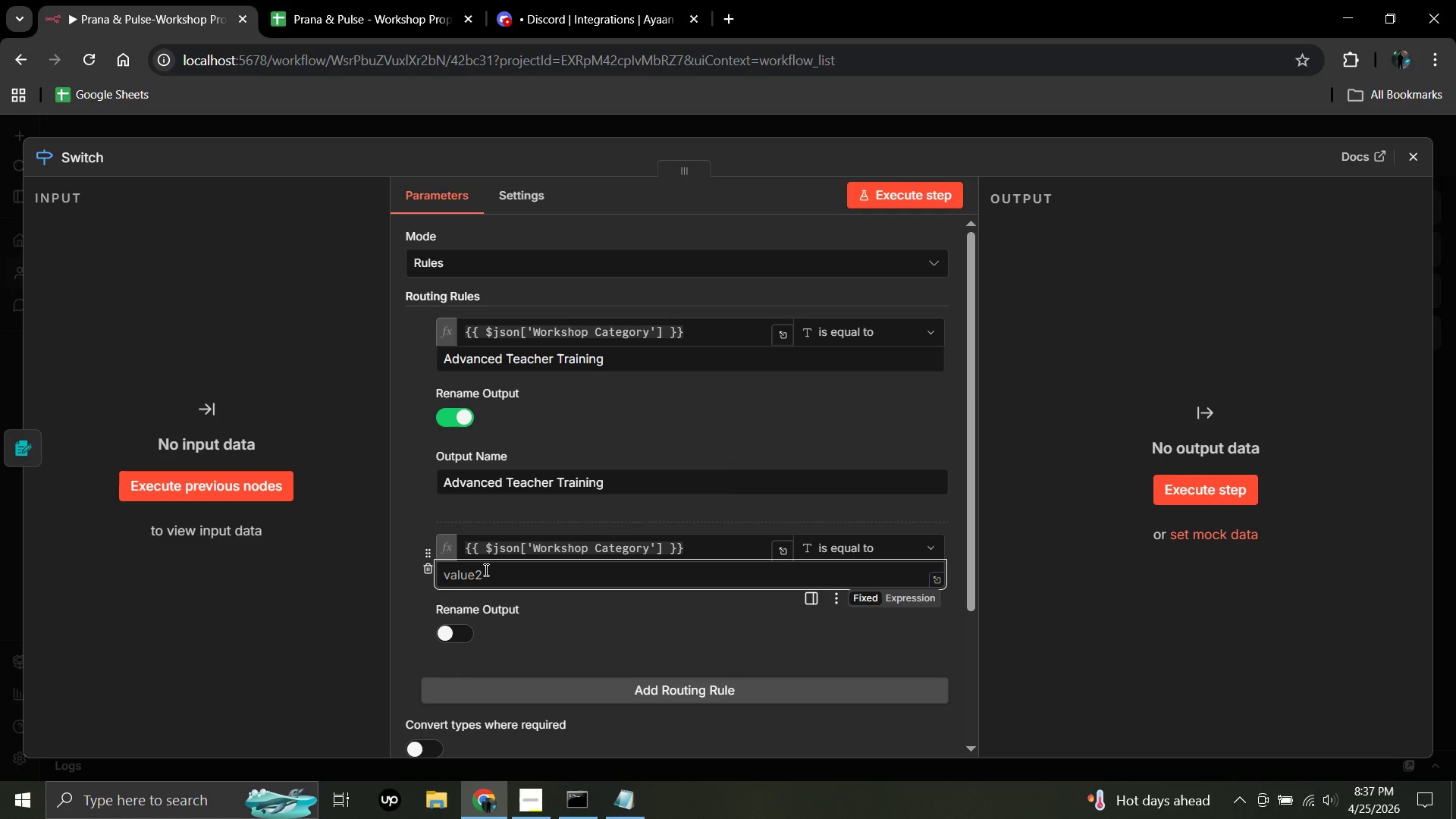 
type(Publiv)
key(Backspace)
type(c Wellness Session)
 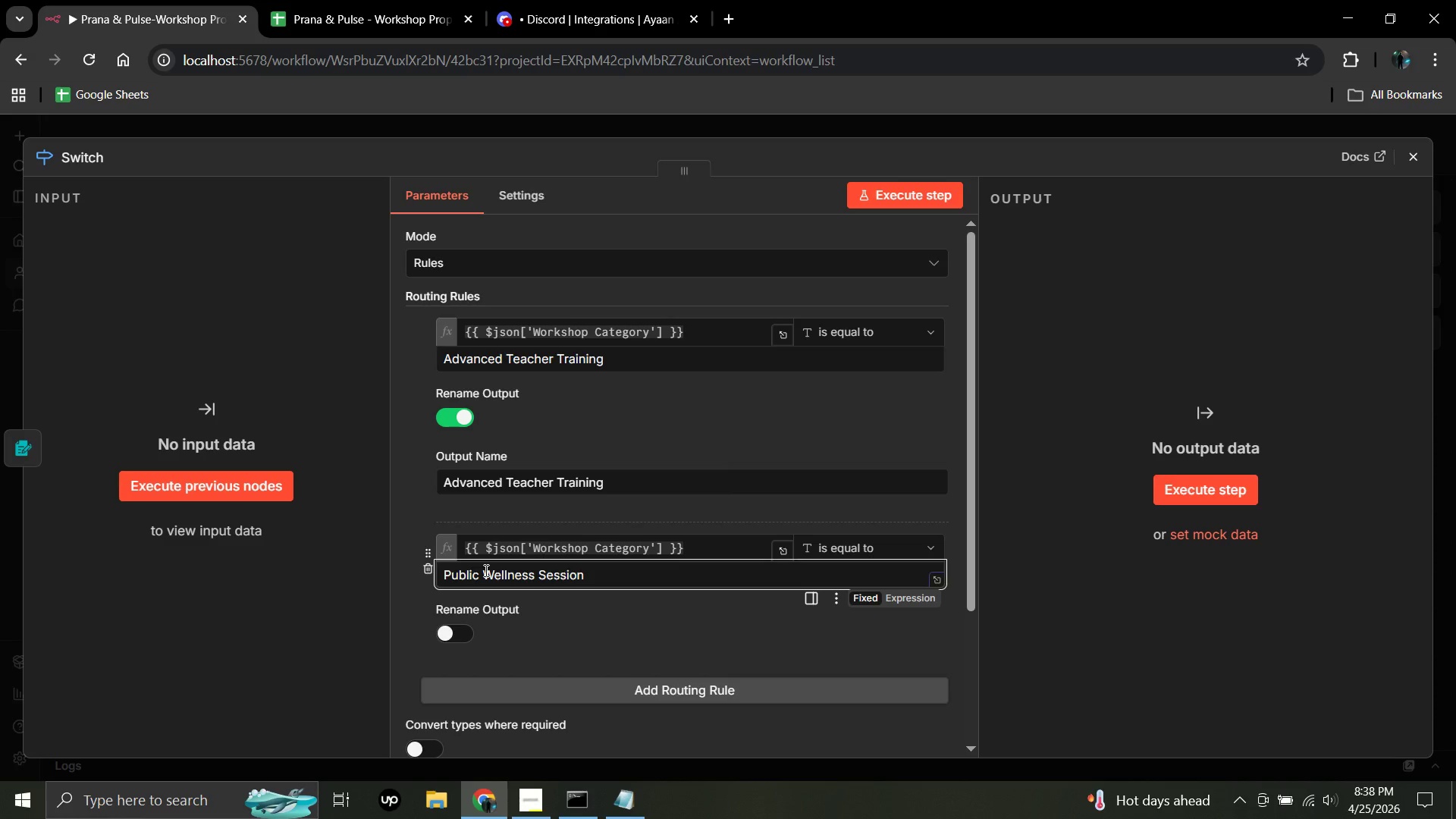 
wait(6.75)
 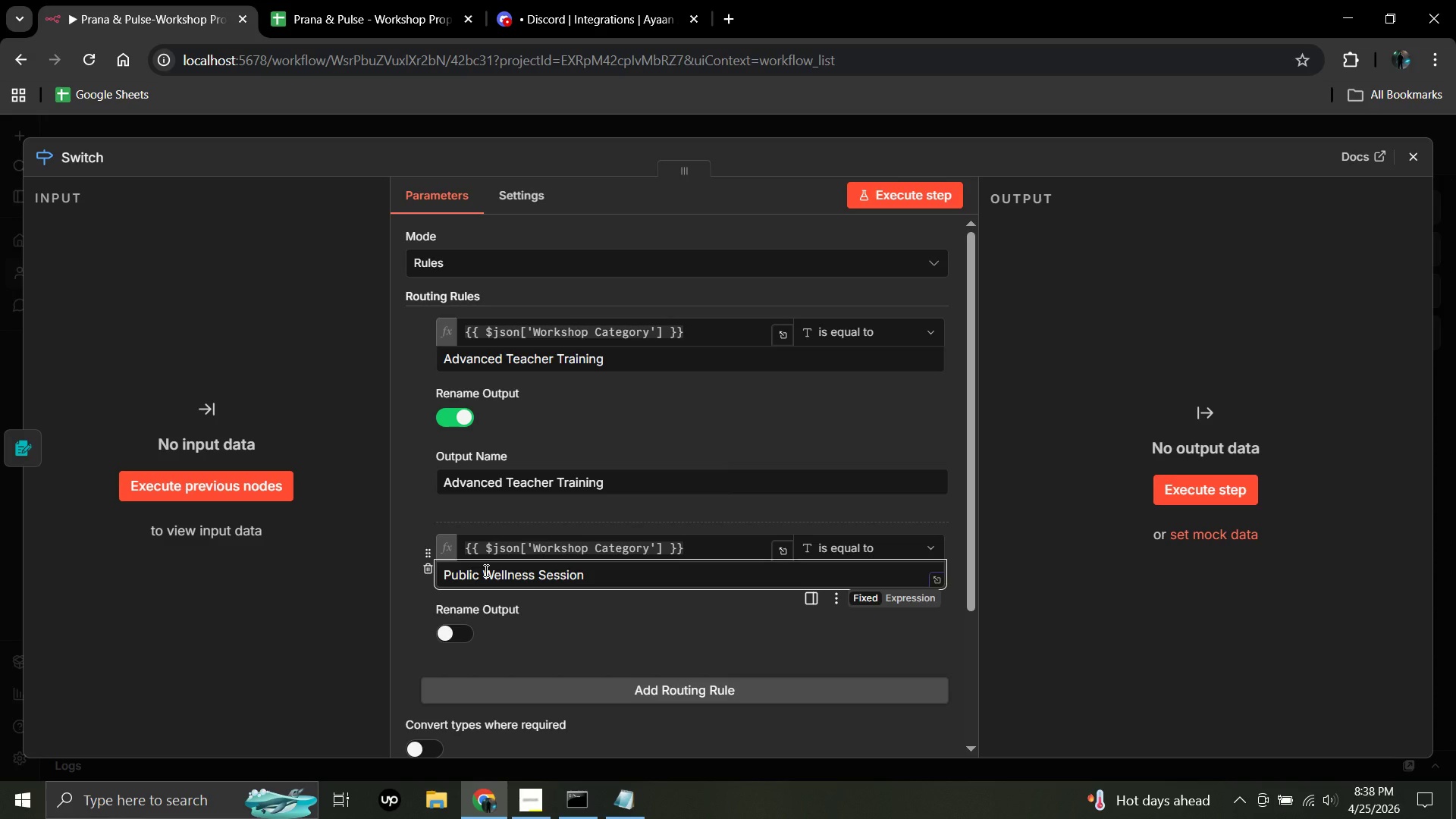 
left_click([101, 162])
 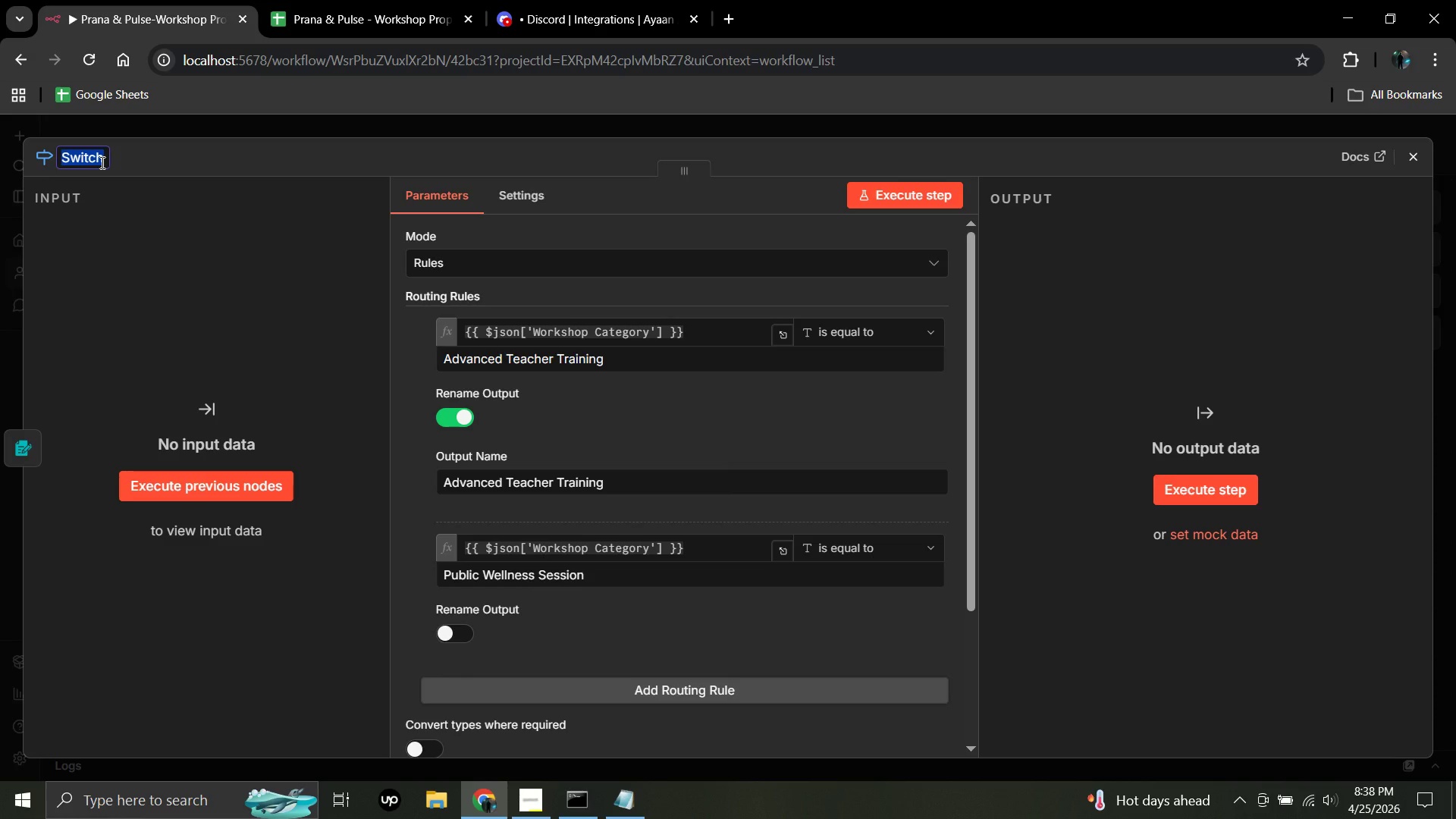 
key(Backspace)
 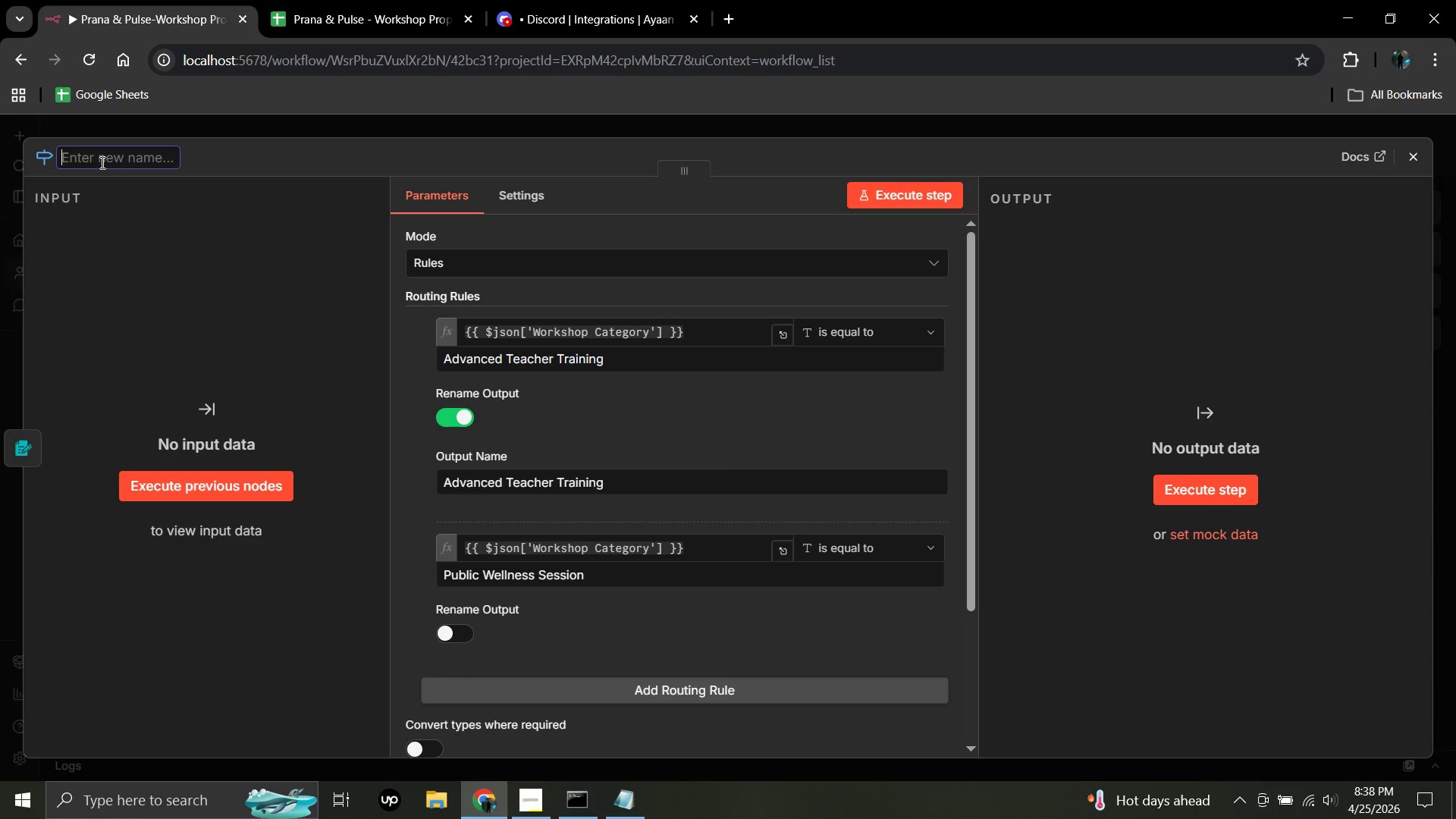 
type(Switch)
 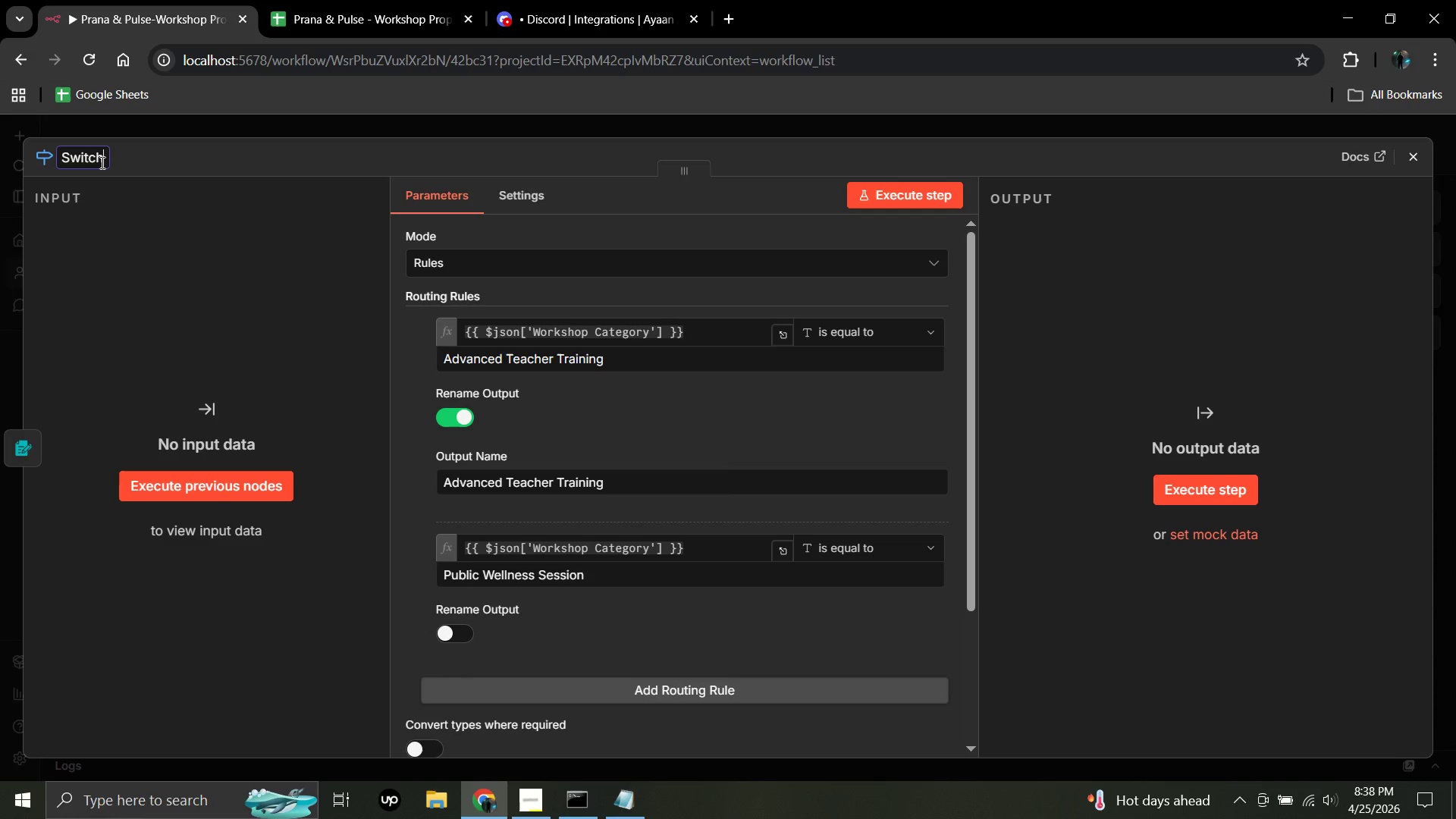 
key(Minus)
 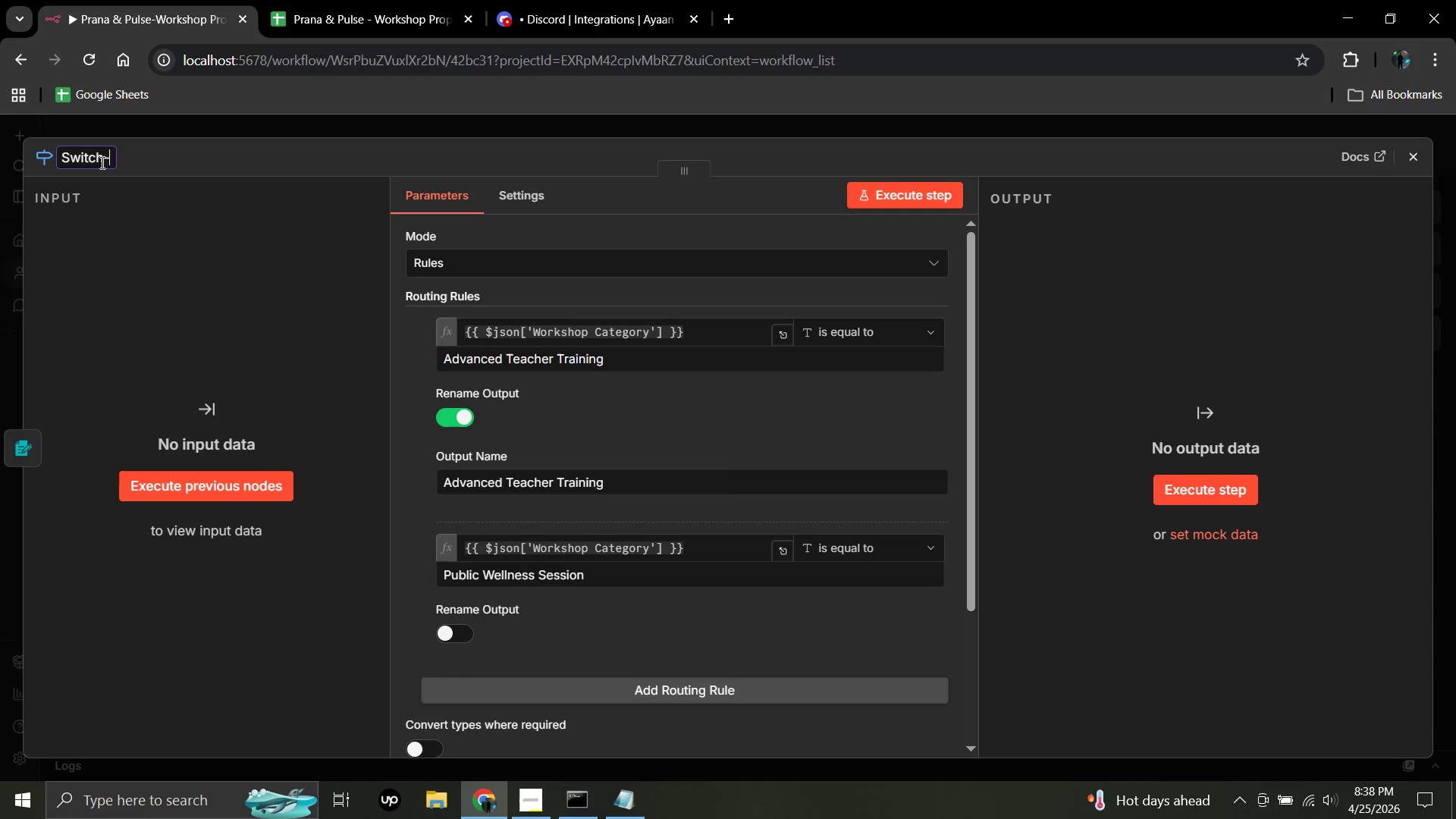 
type(Workshop )
 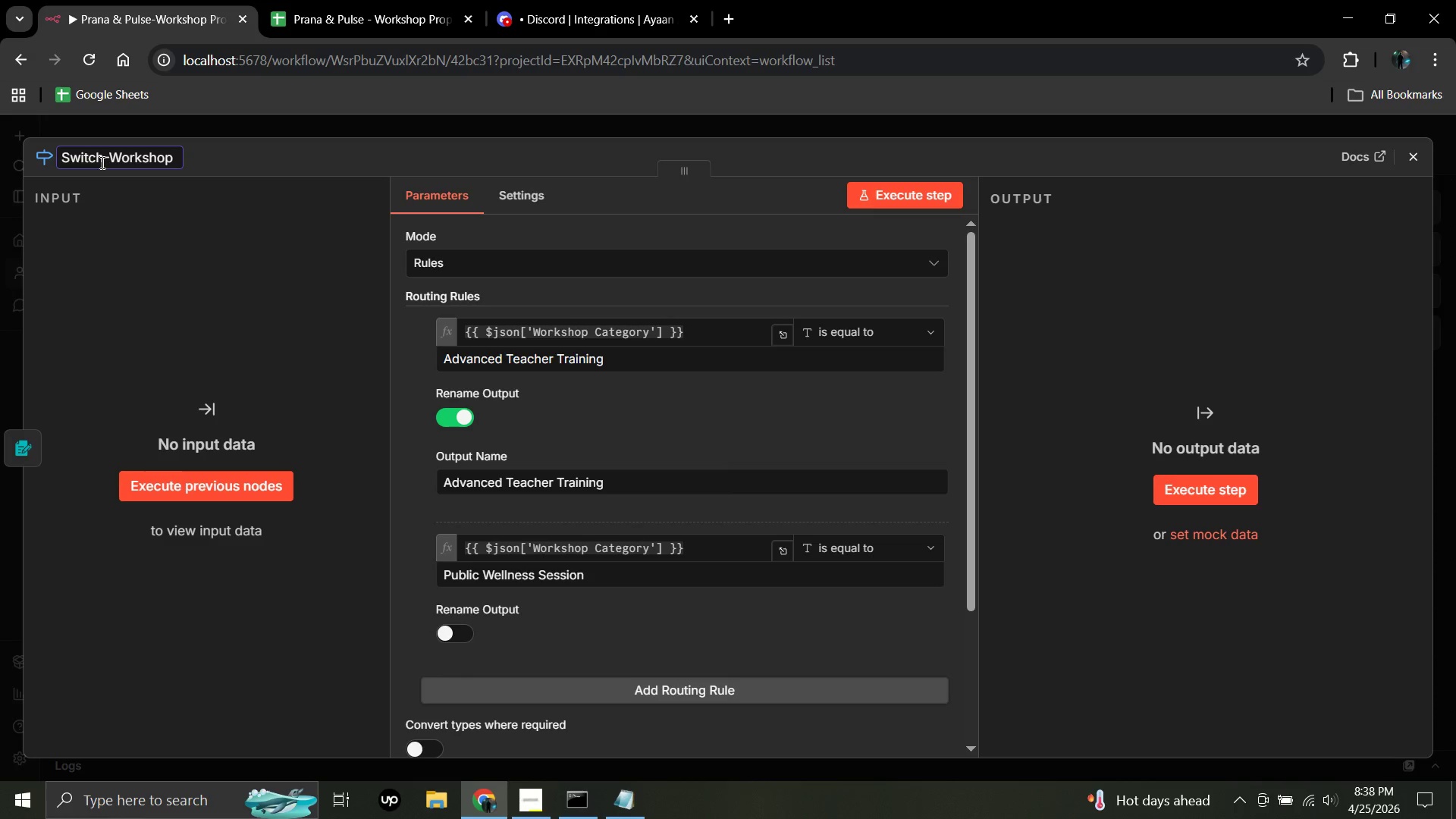 
type(Category)
 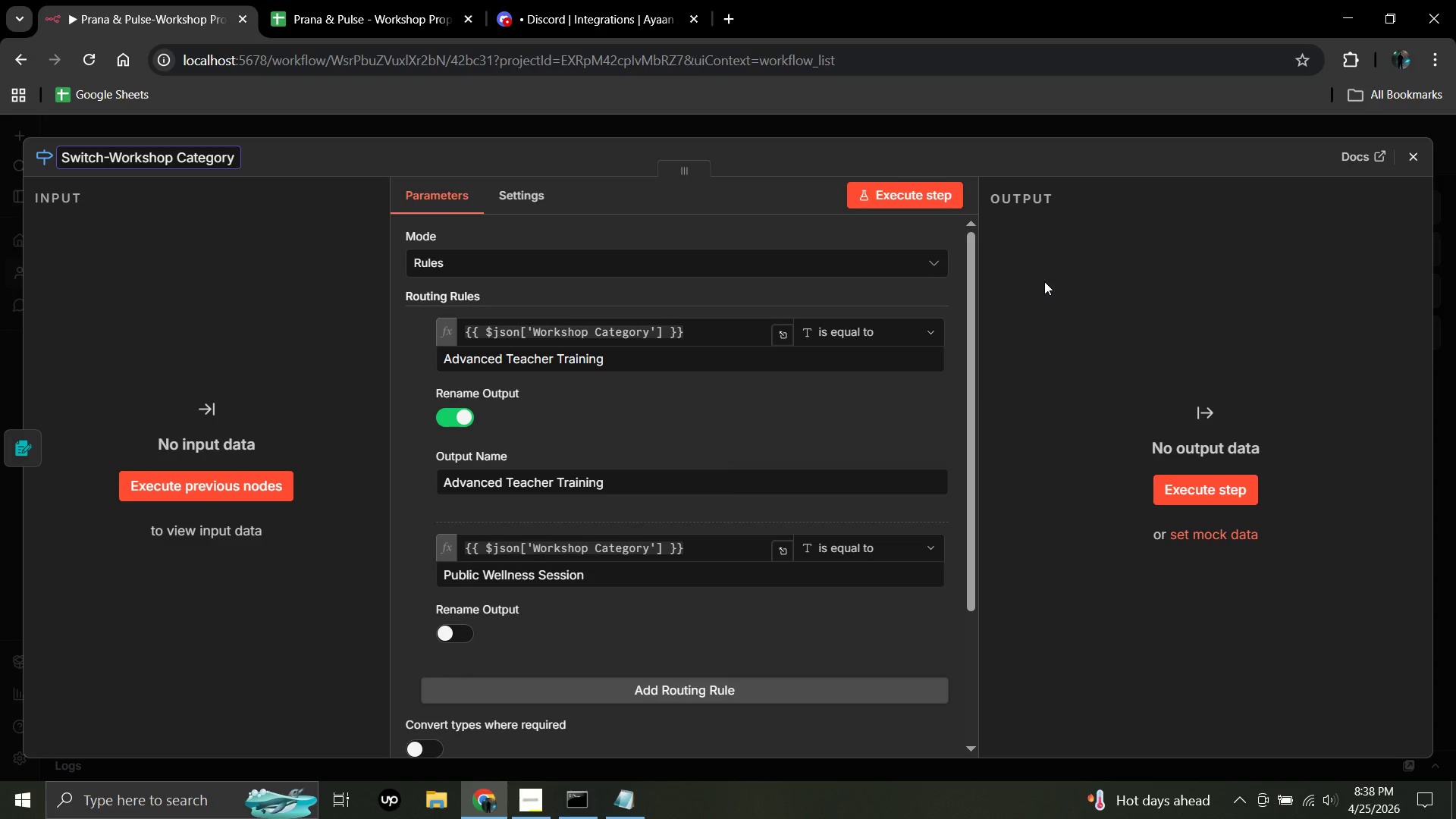 
wait(15.25)
 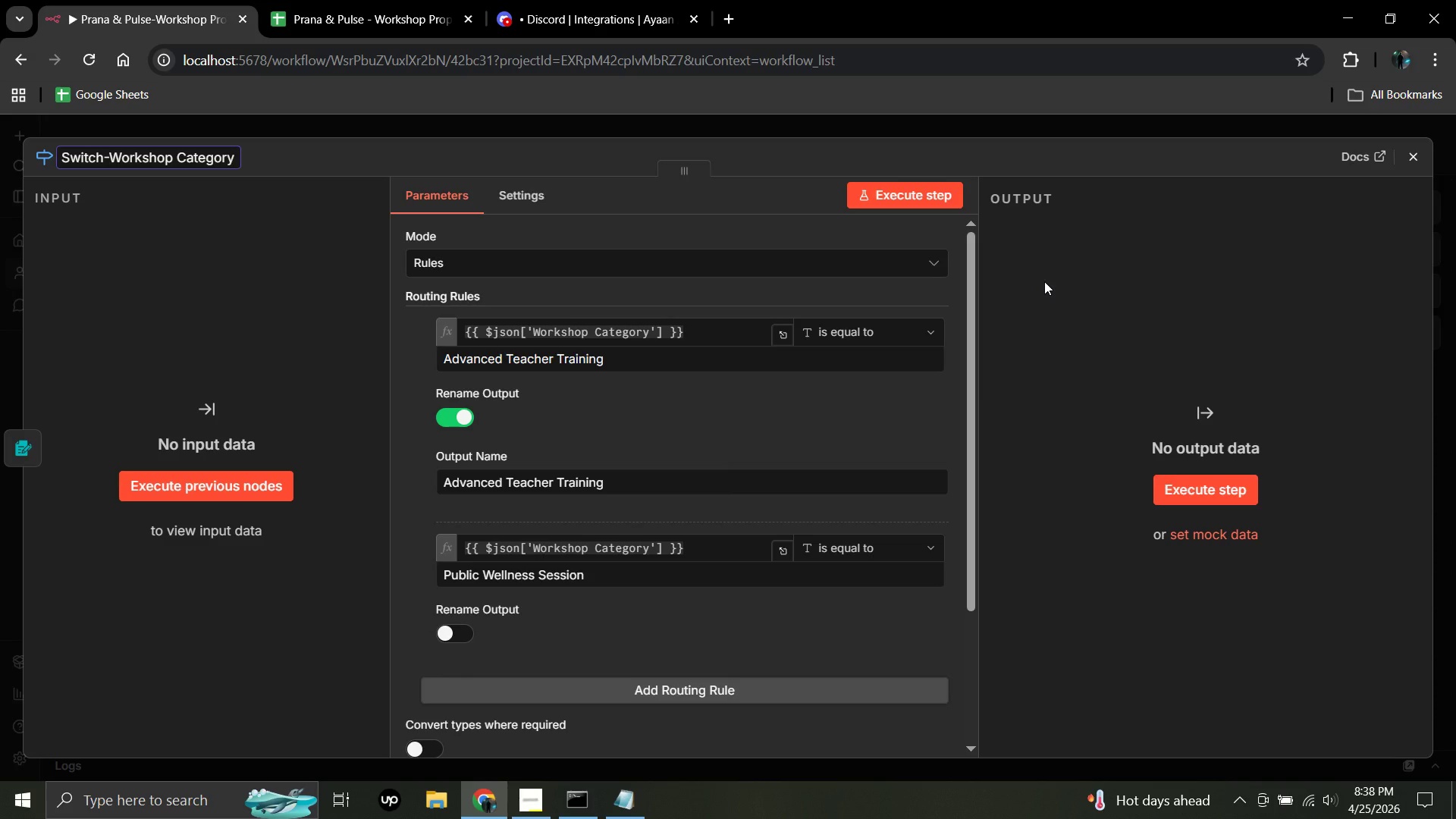 
left_click([1414, 152])
 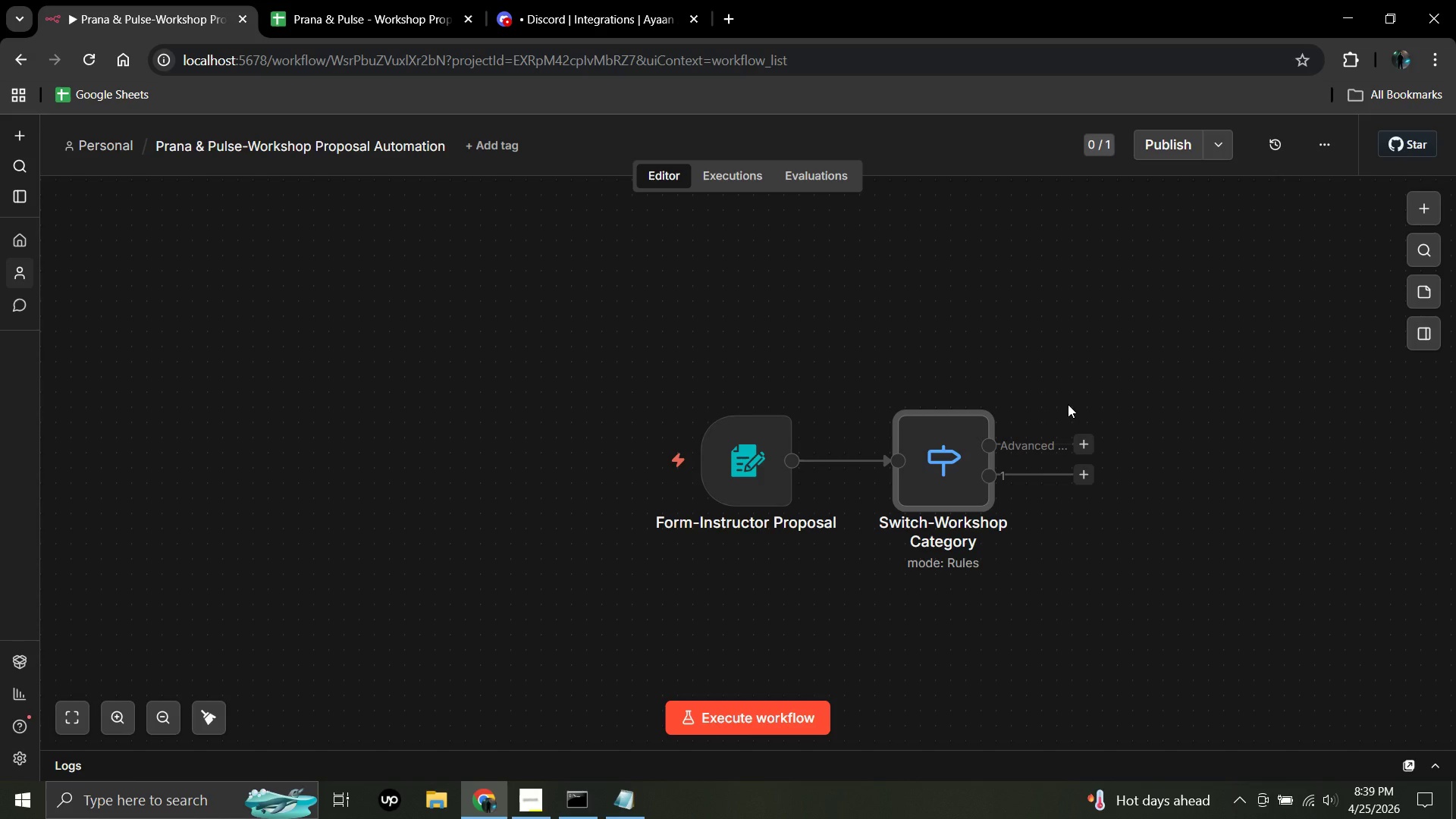 
wait(11.84)
 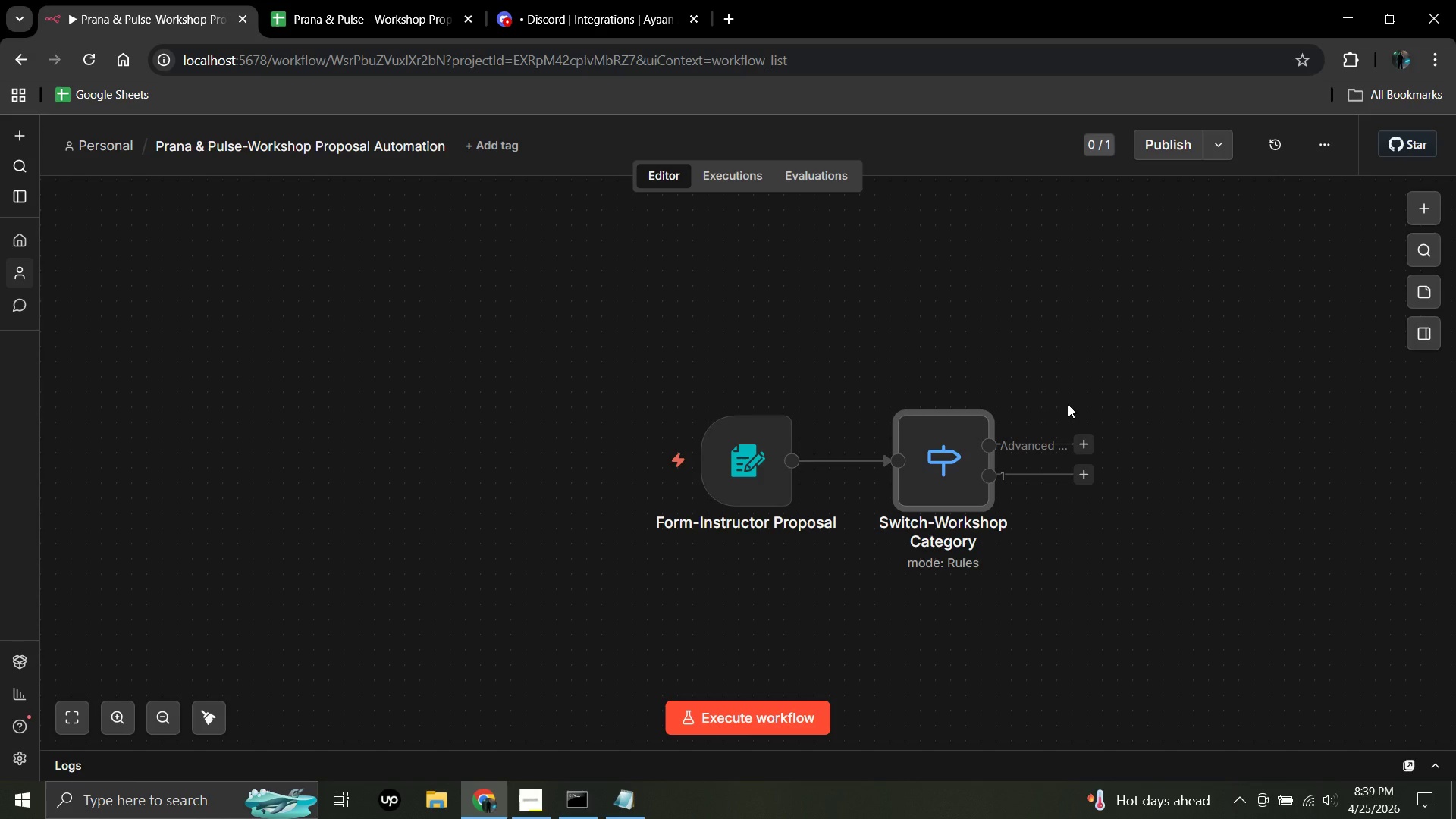 
left_click([1084, 444])
 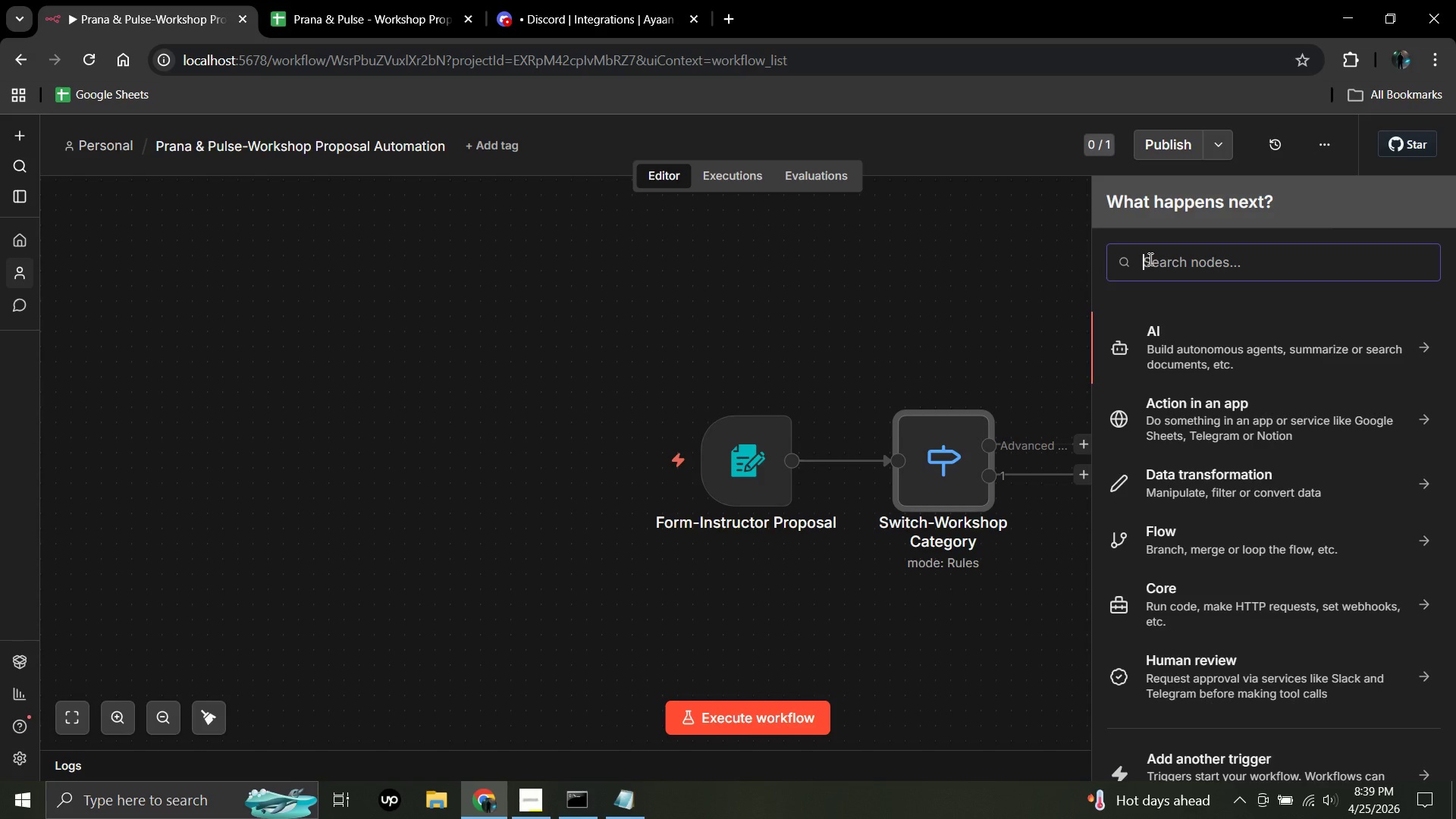 
left_click([1149, 259])
 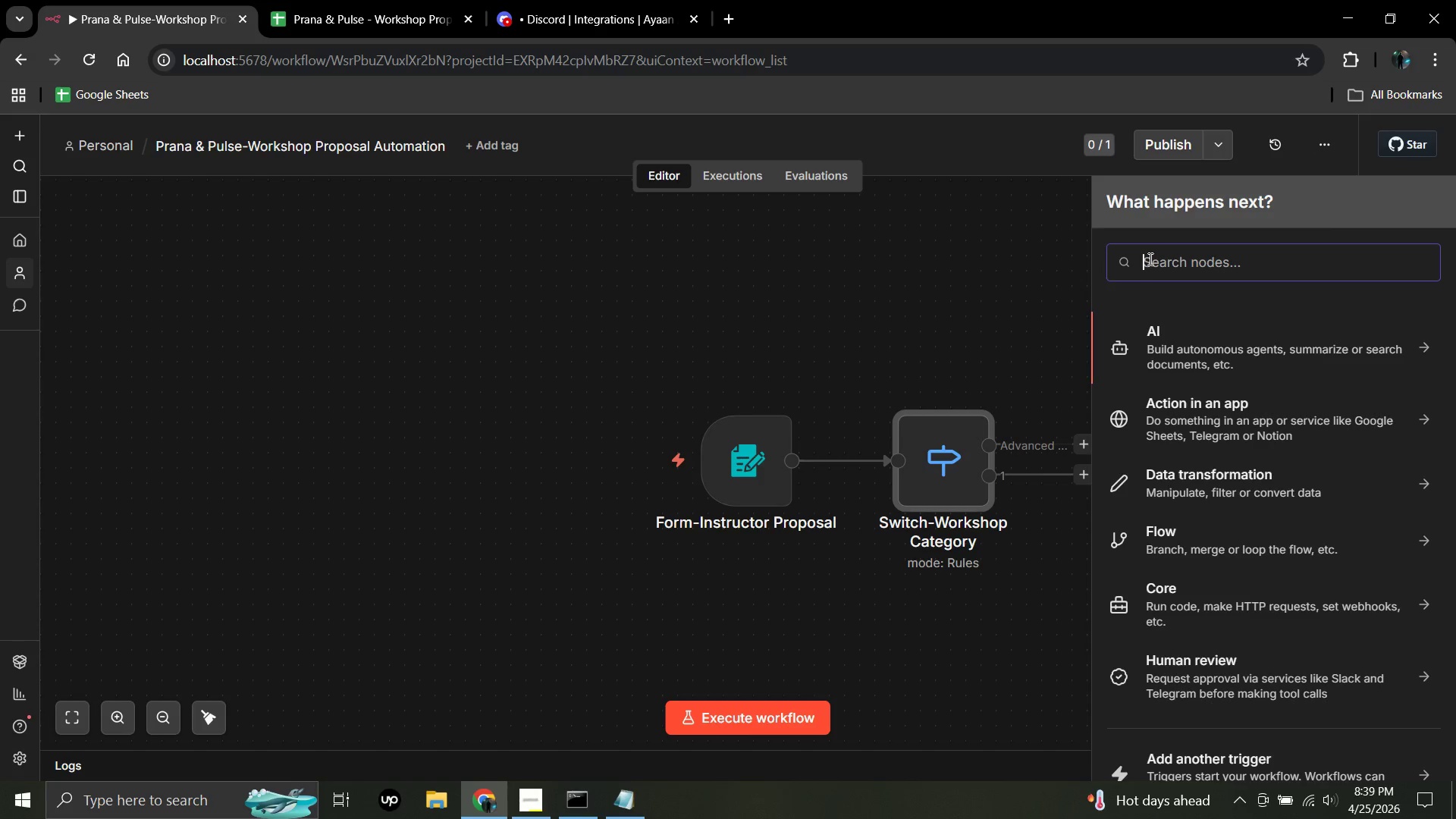 
type(editfields)
 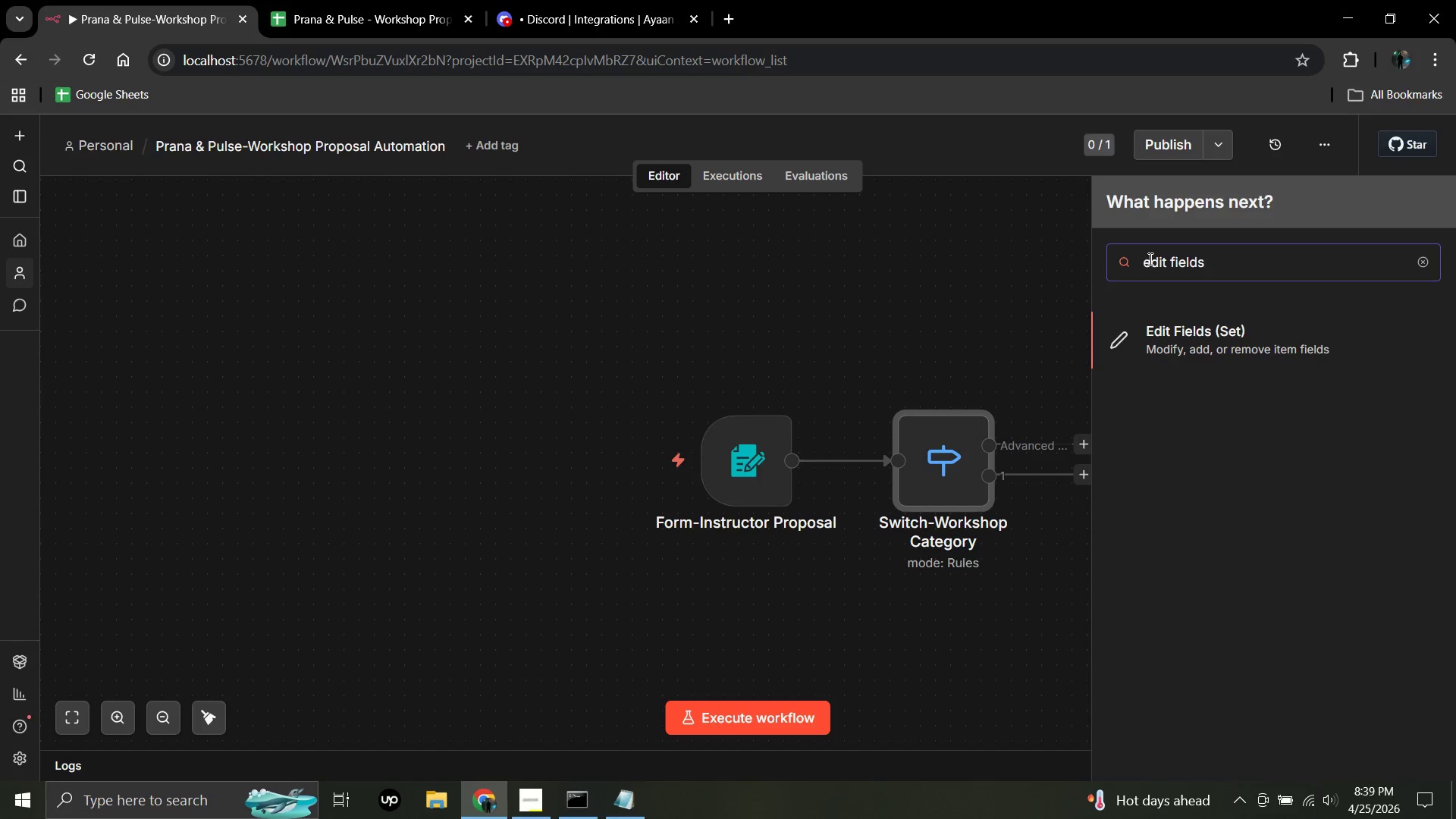 
hold_key(key=Space, duration=0.33)
 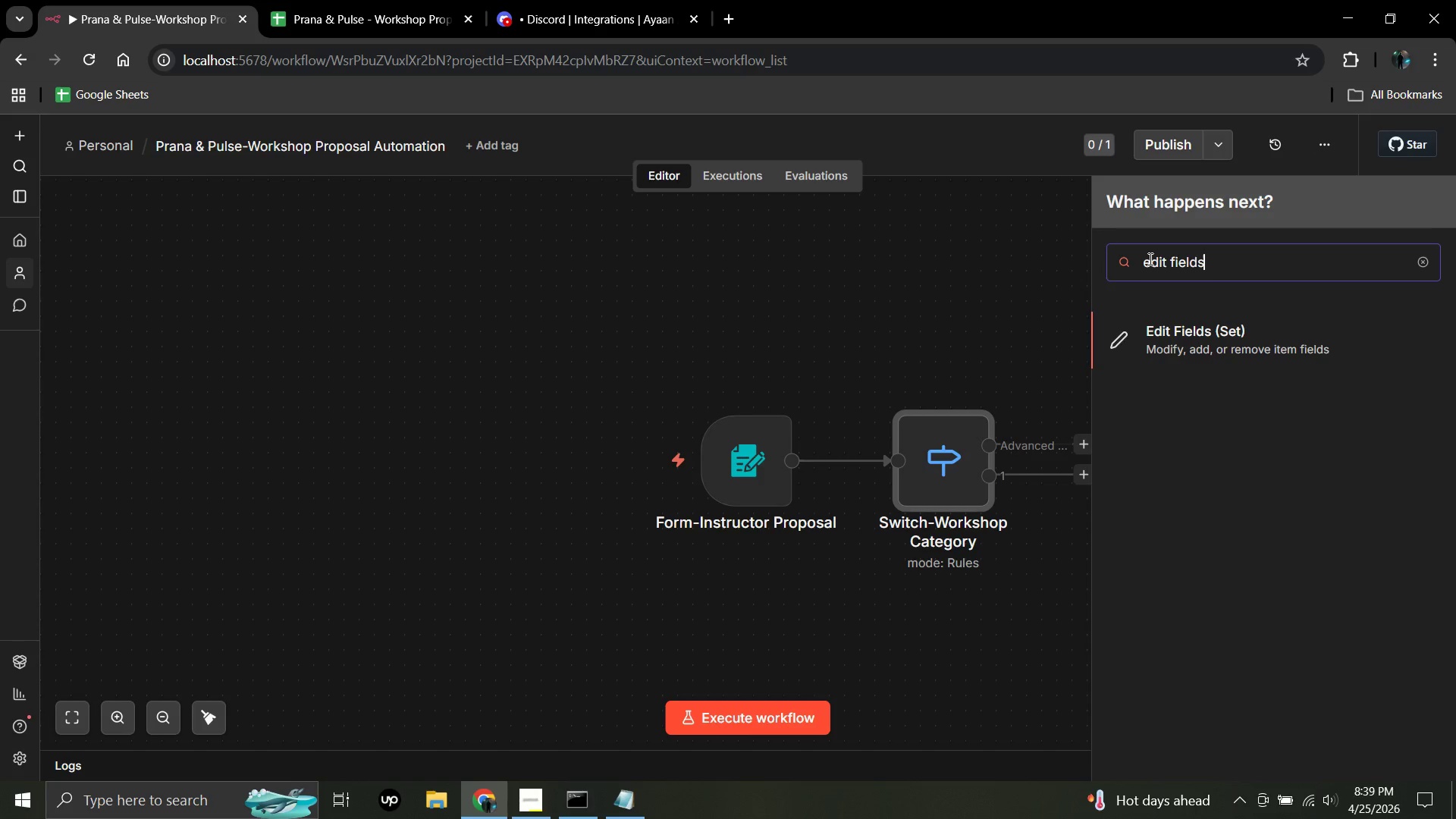 
left_click([1179, 329])
 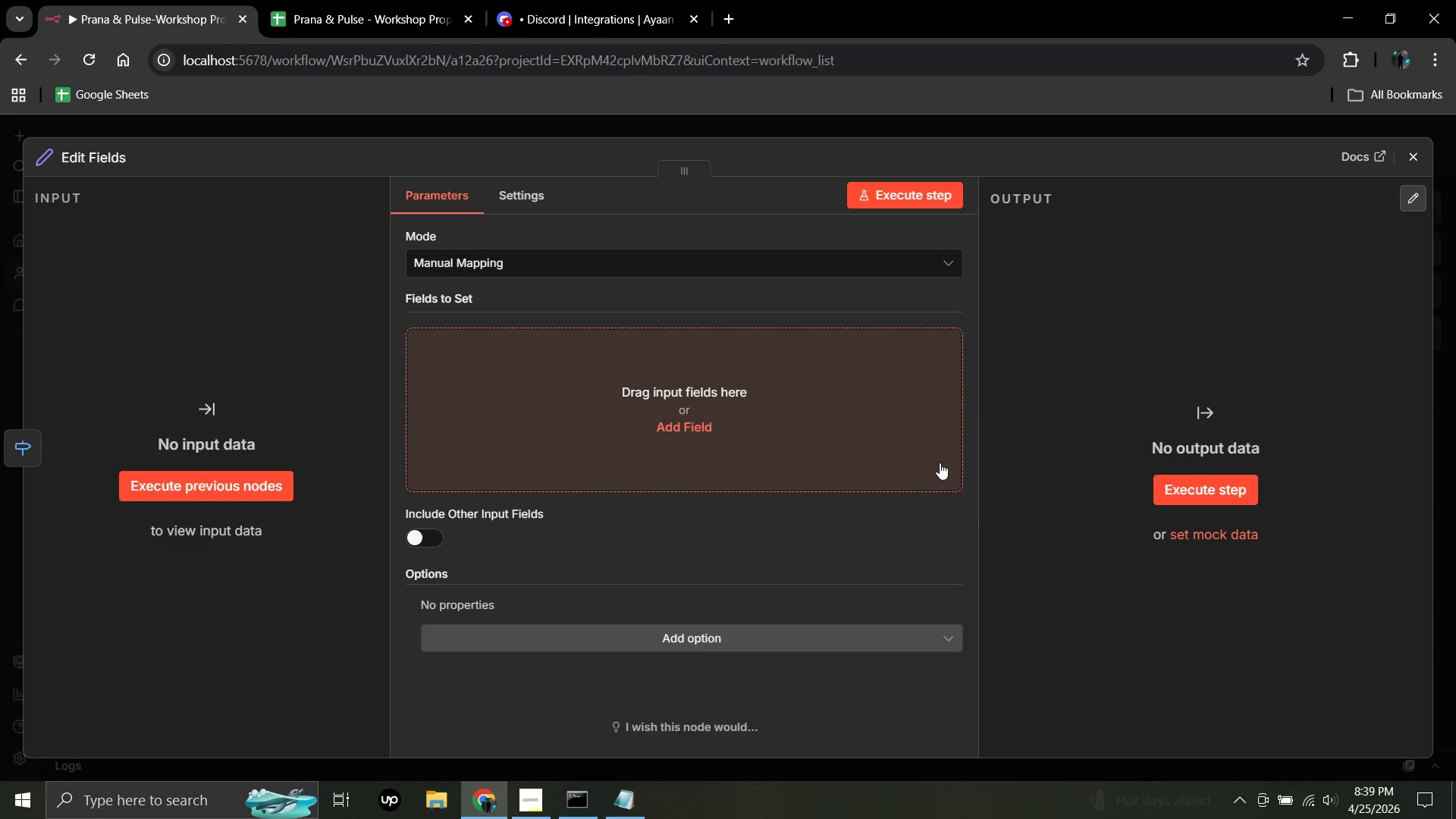 
wait(27.89)
 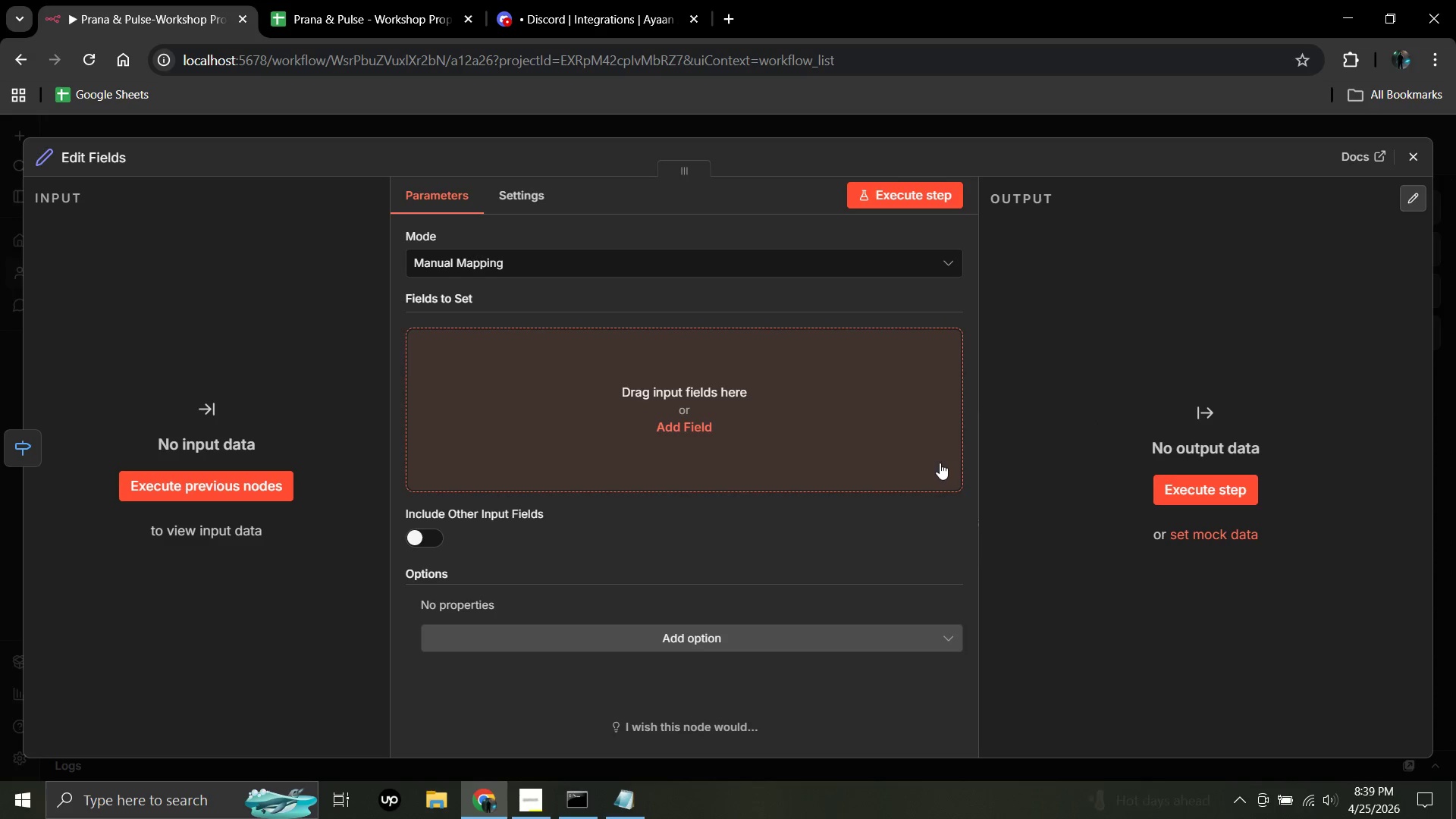 
left_click([704, 425])
 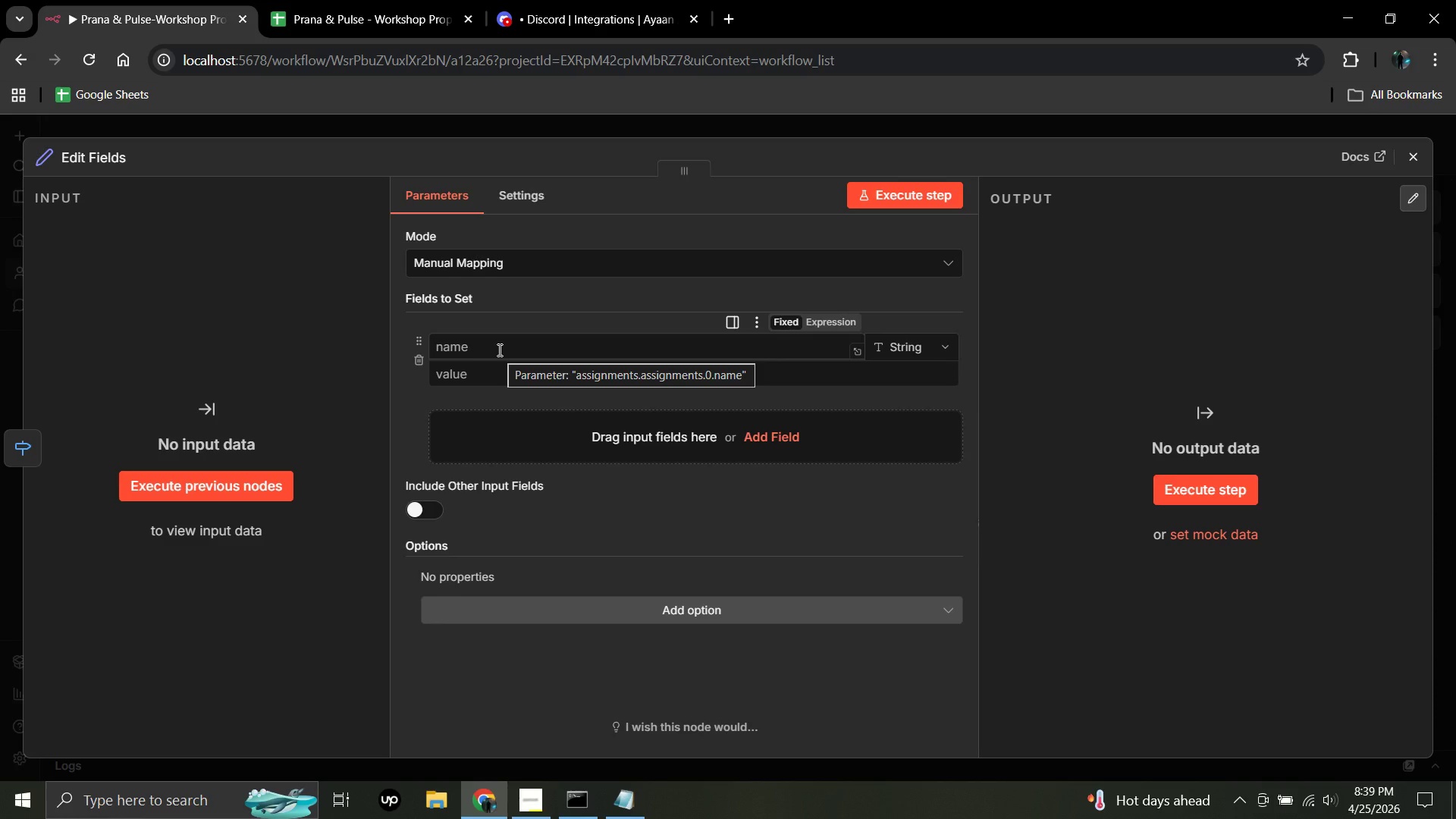 
left_click([498, 350])
 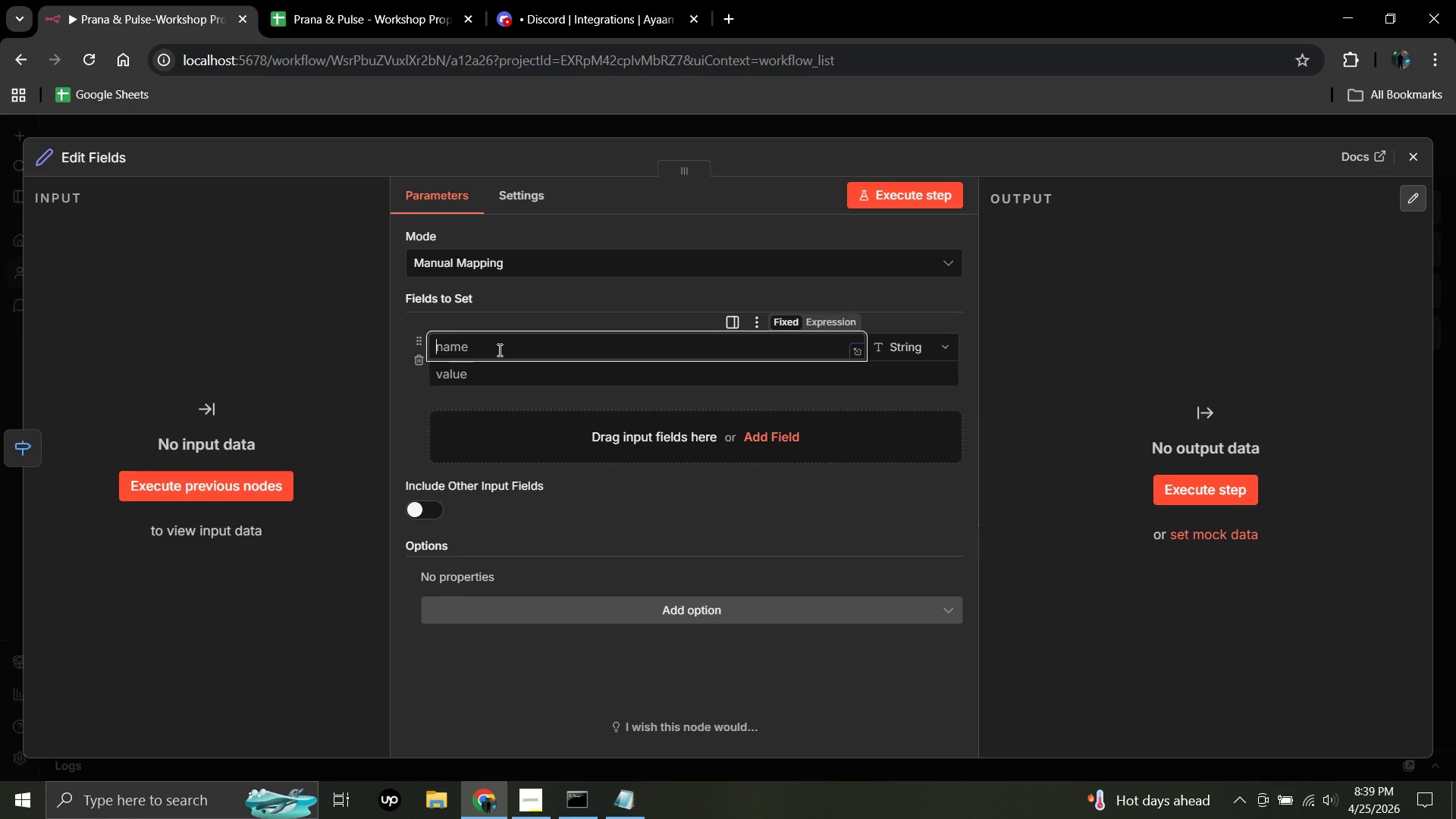 
type(category_tag)
 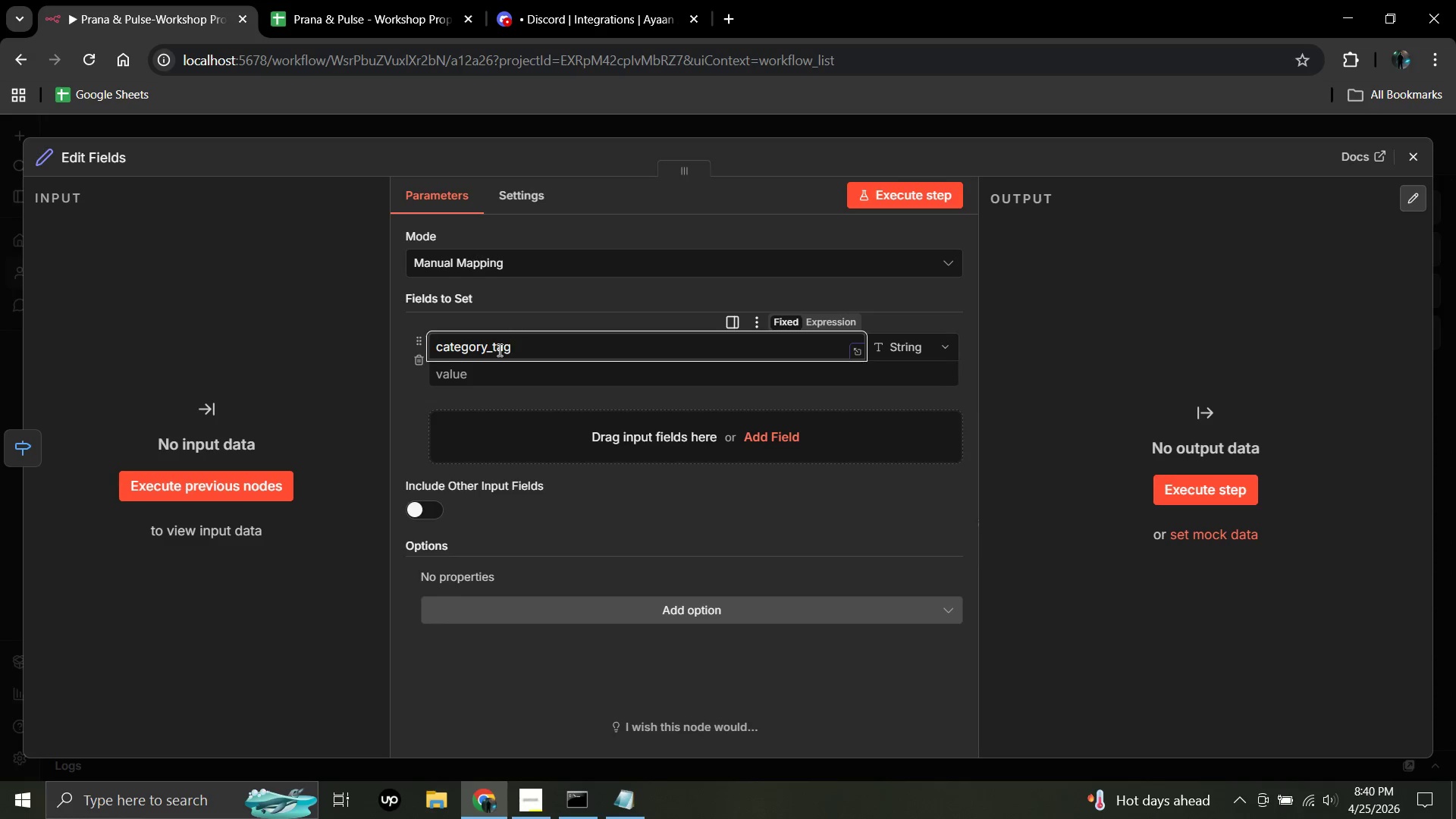 
wait(8.45)
 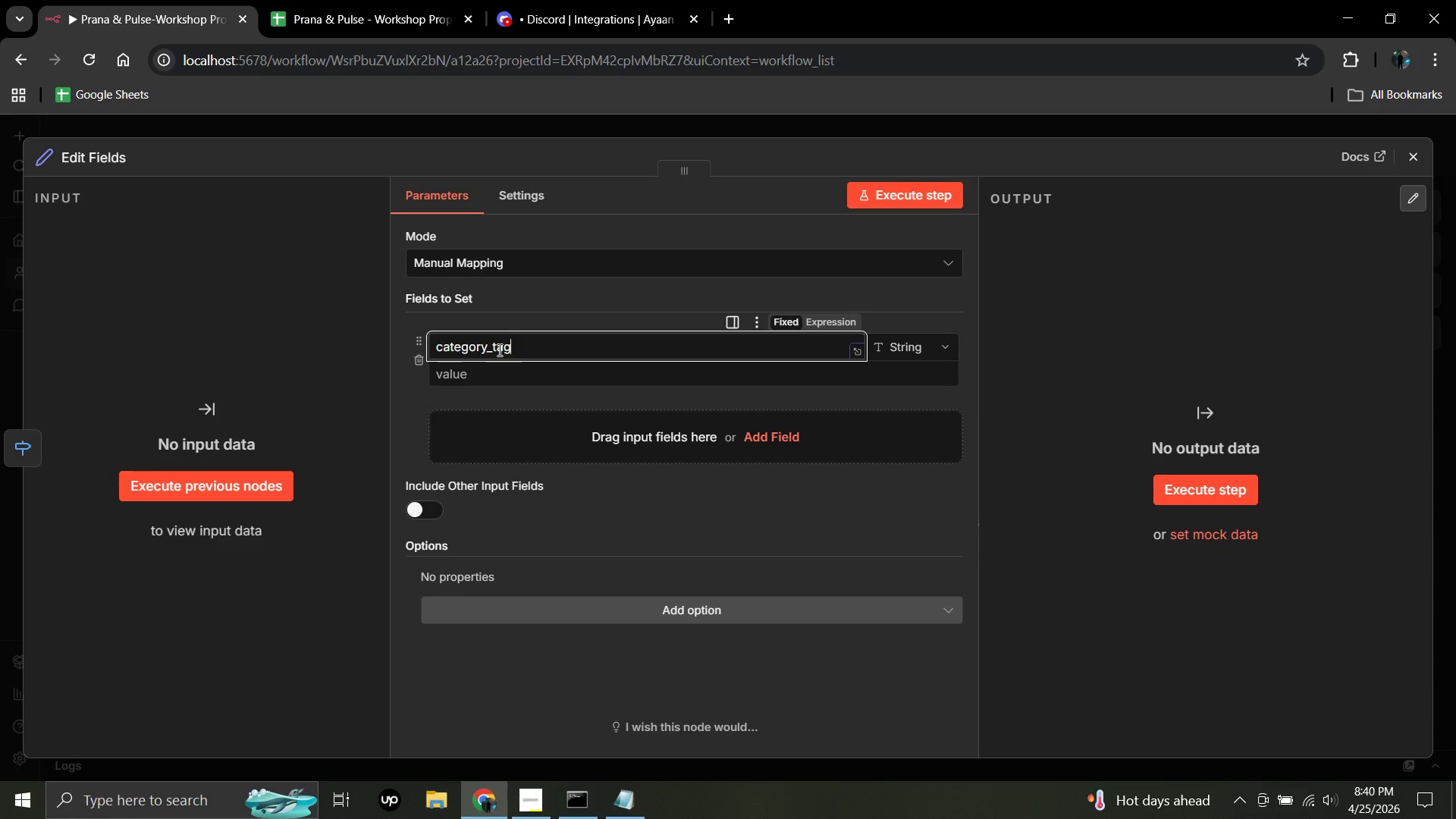 
left_click([463, 372])
 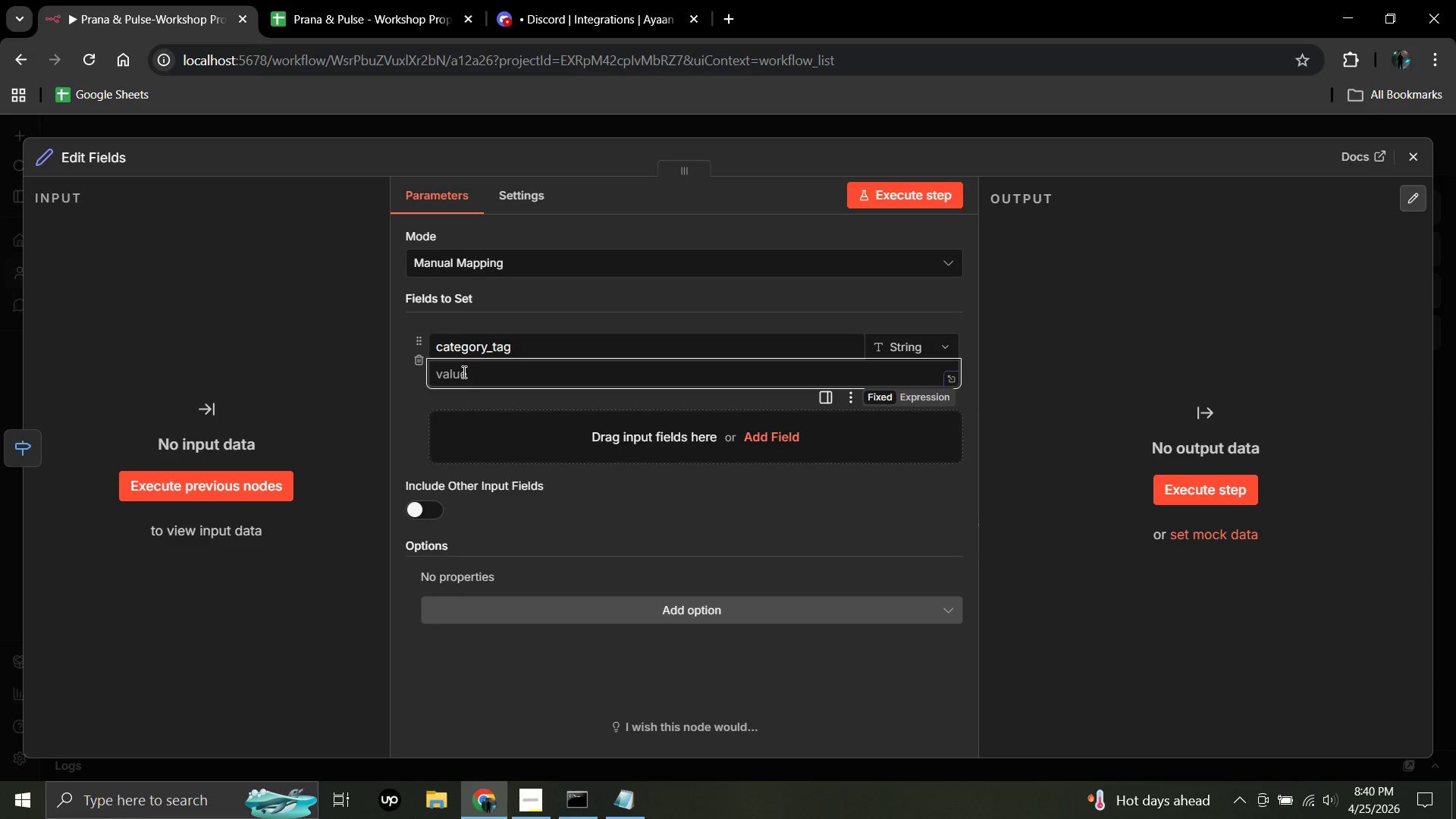 
type(AdvancedTeacher Training)
 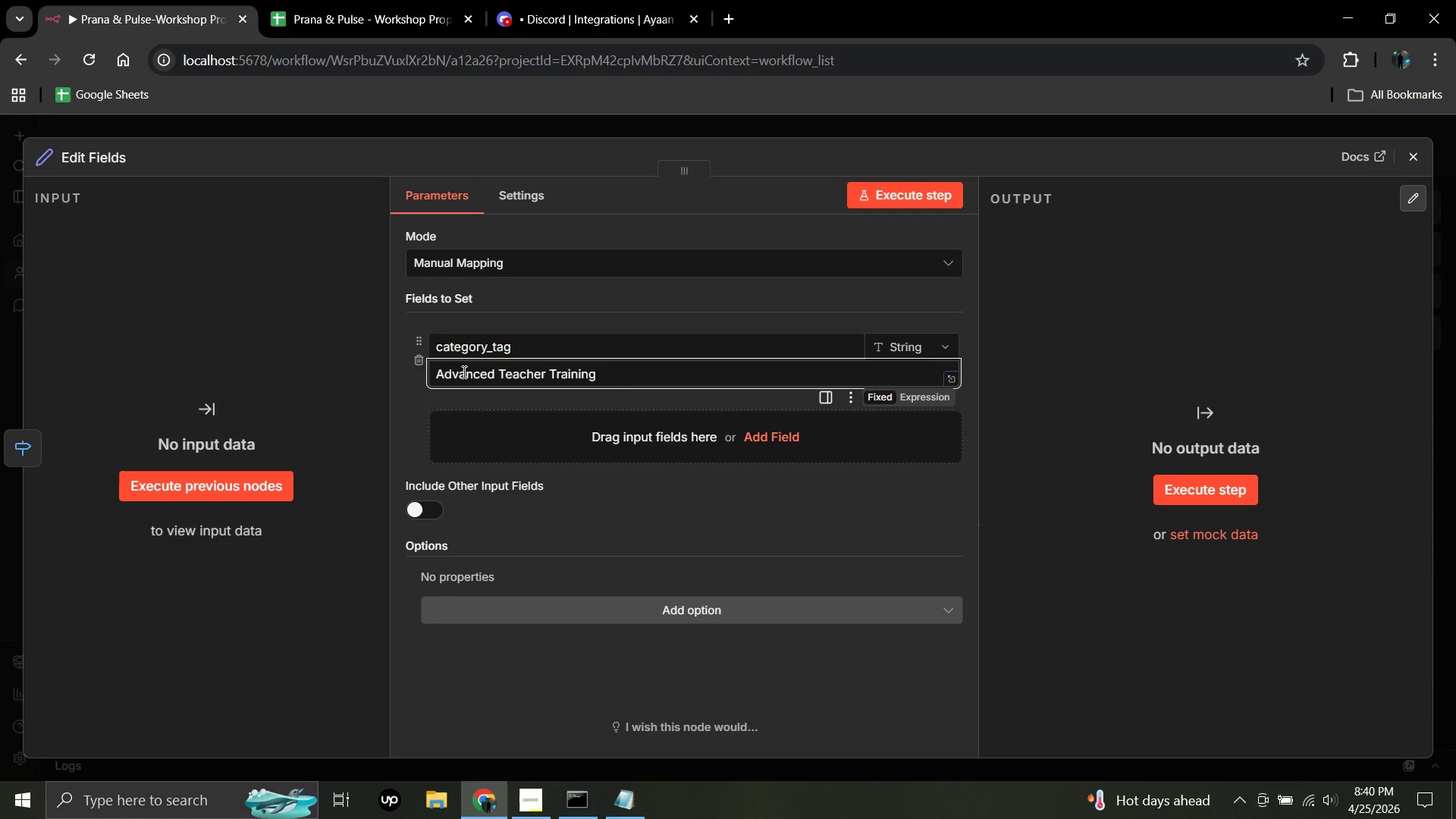 
wait(15.47)
 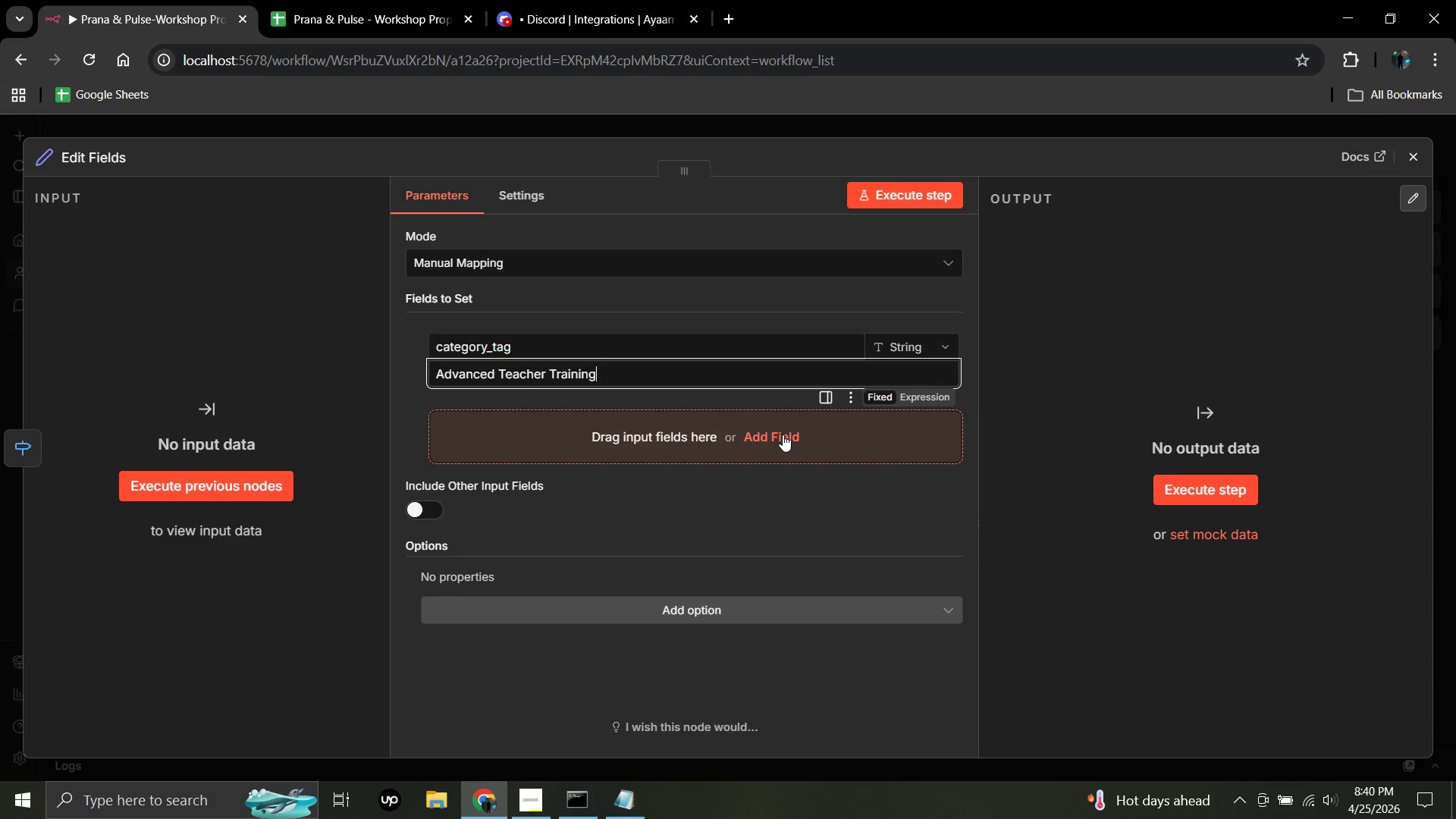 
left_click([779, 436])
 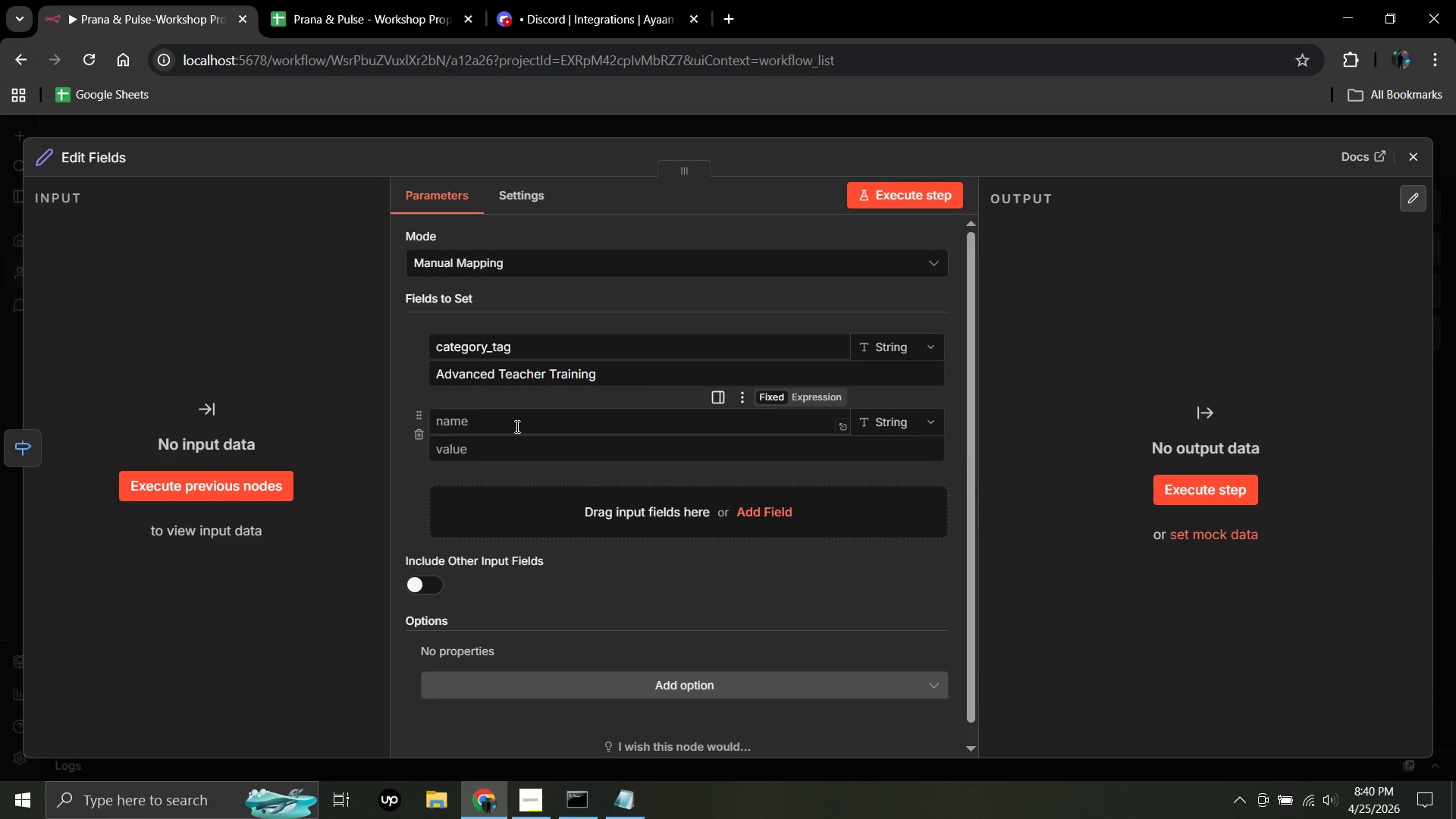 
left_click([508, 423])
 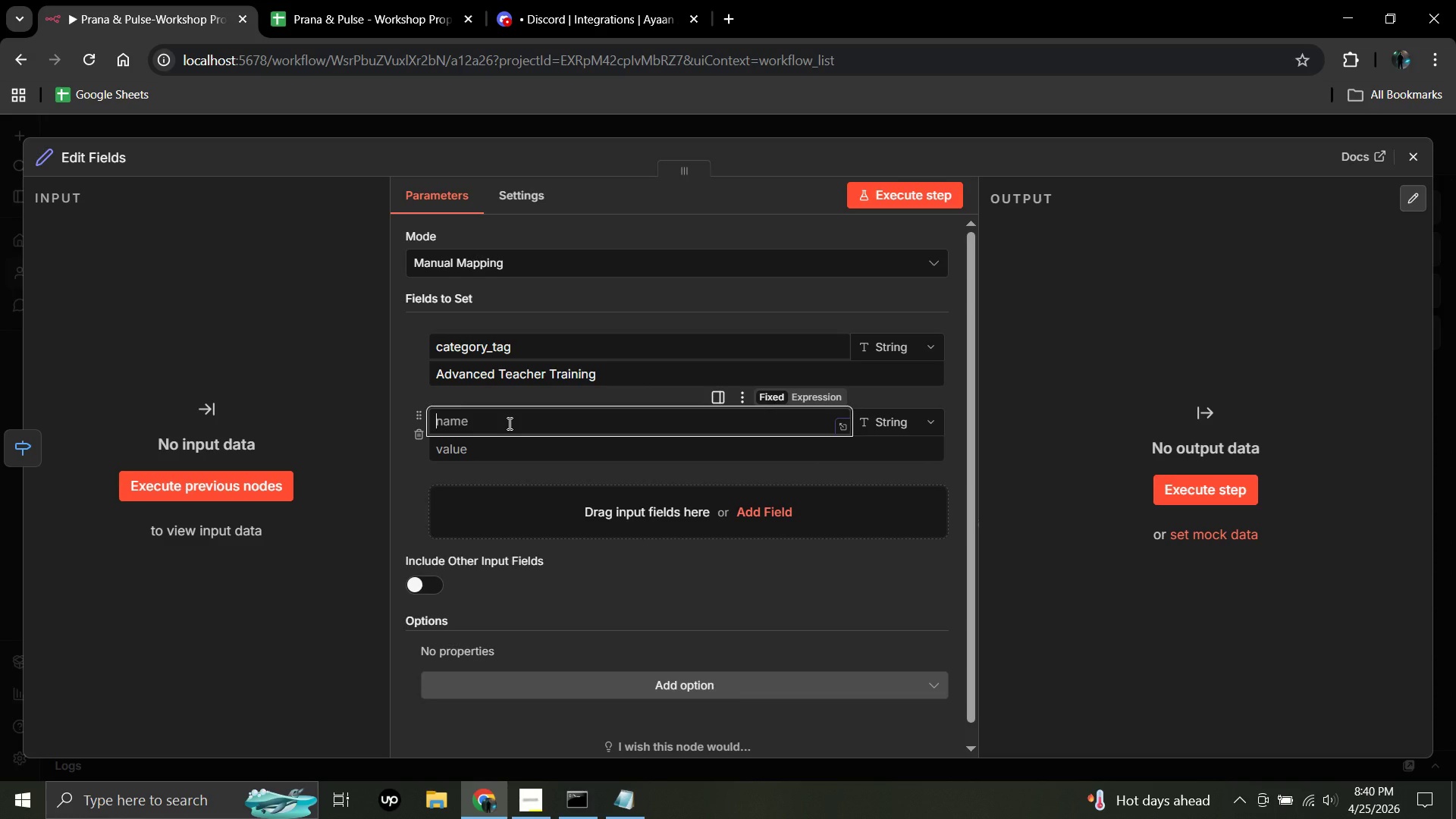 
type(review_note)
 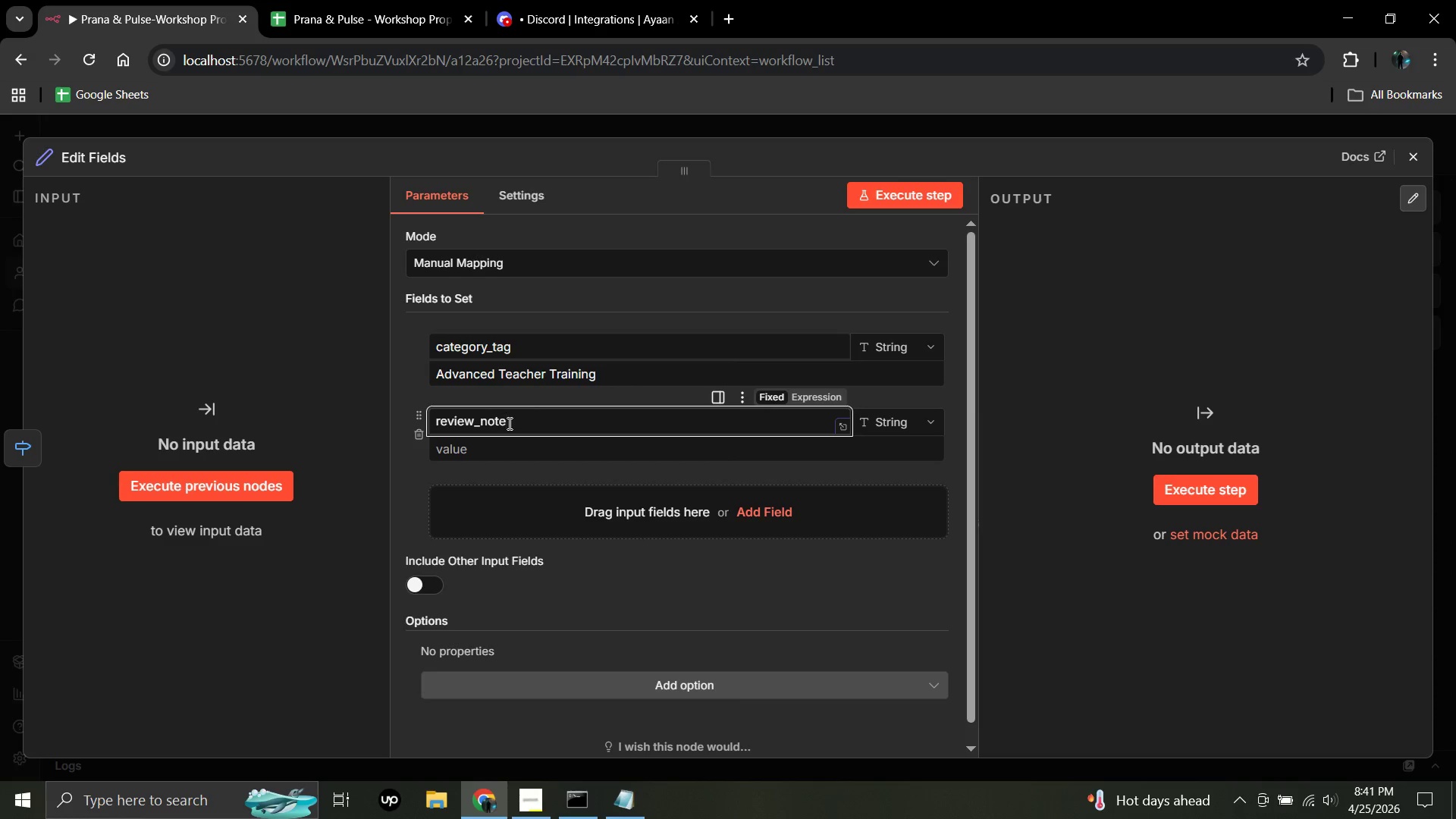 
left_click([491, 451])
 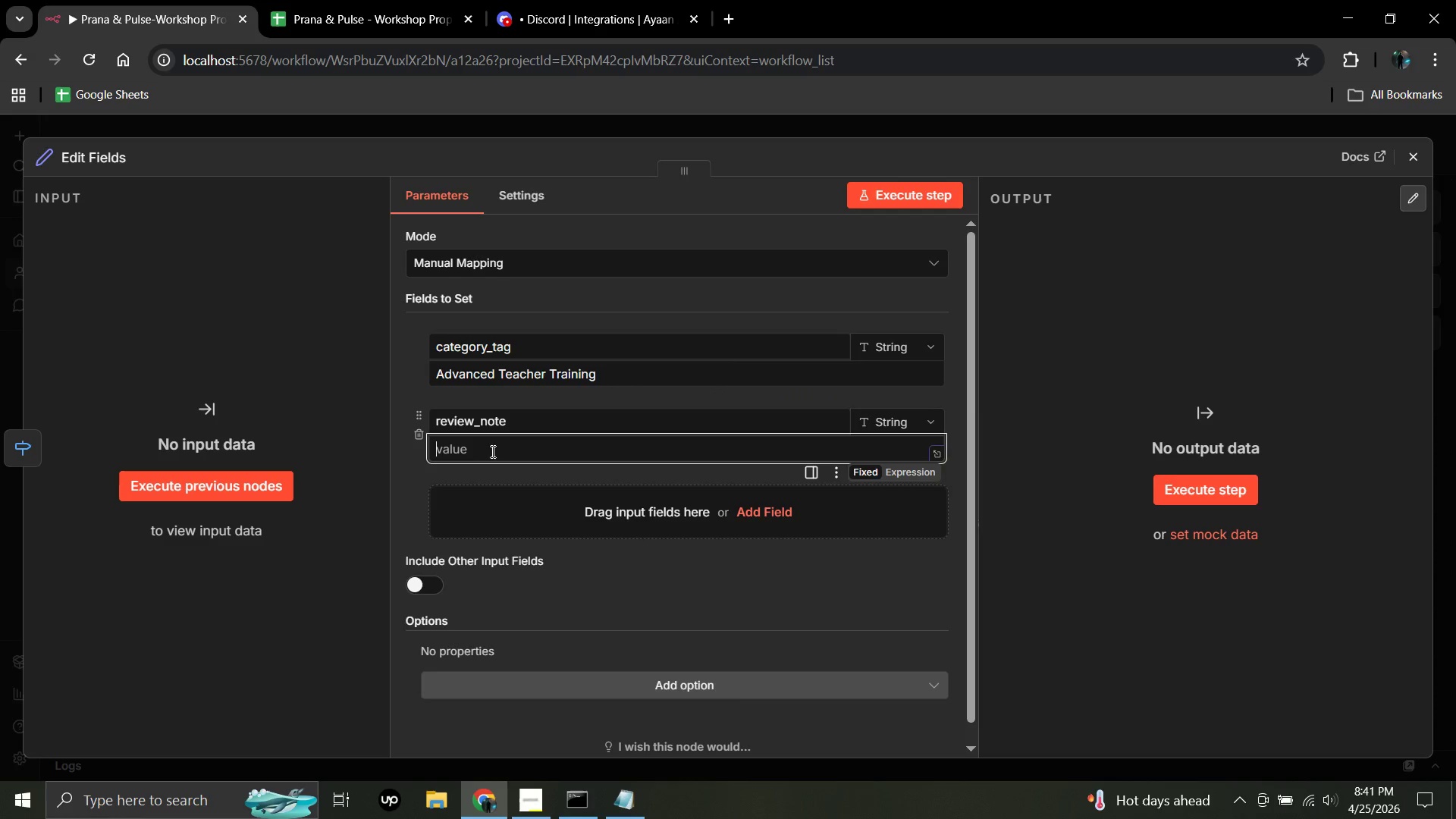 
type(This proposal requires senior faculty review before approval)
 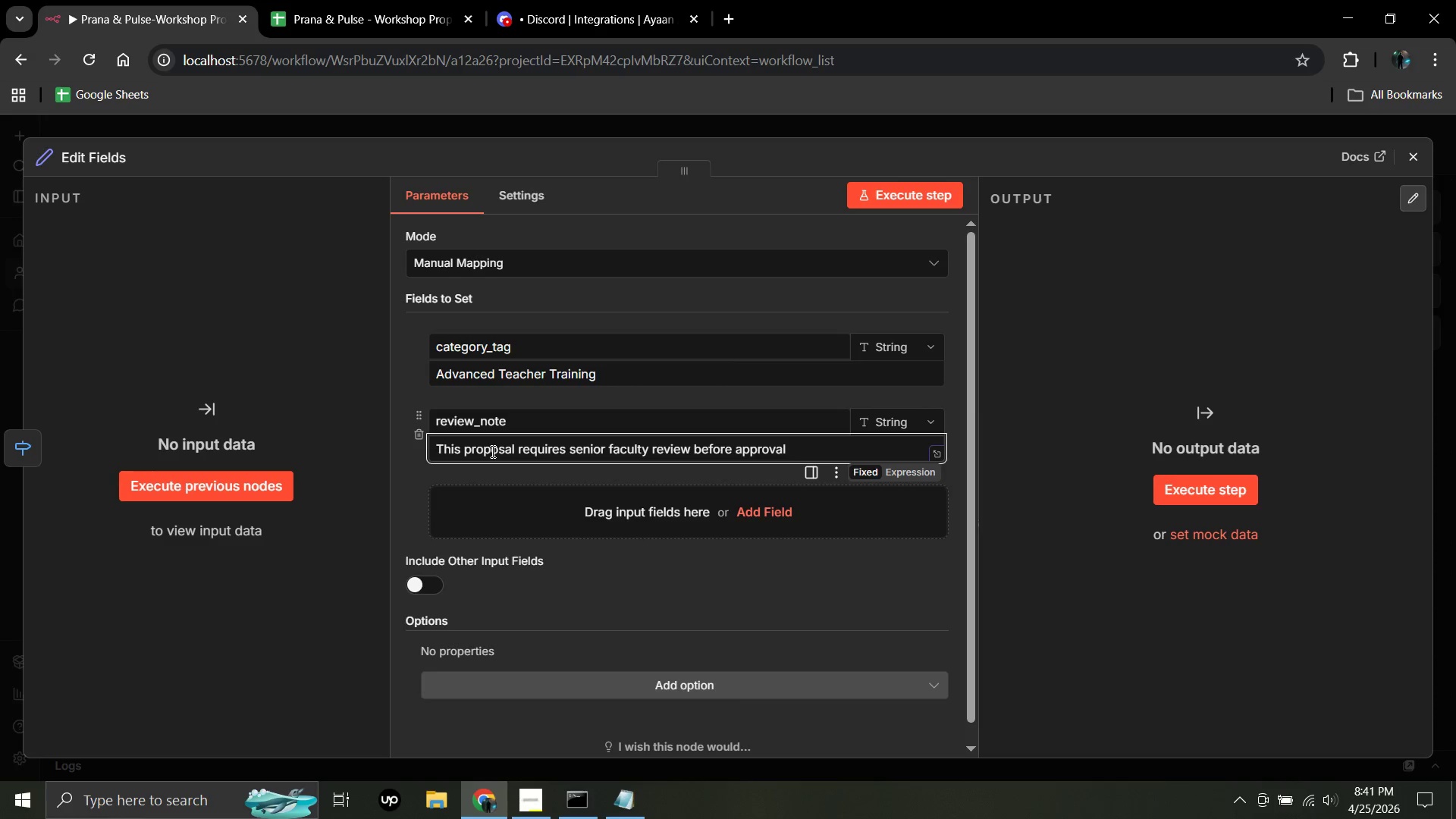 
wait(14.11)
 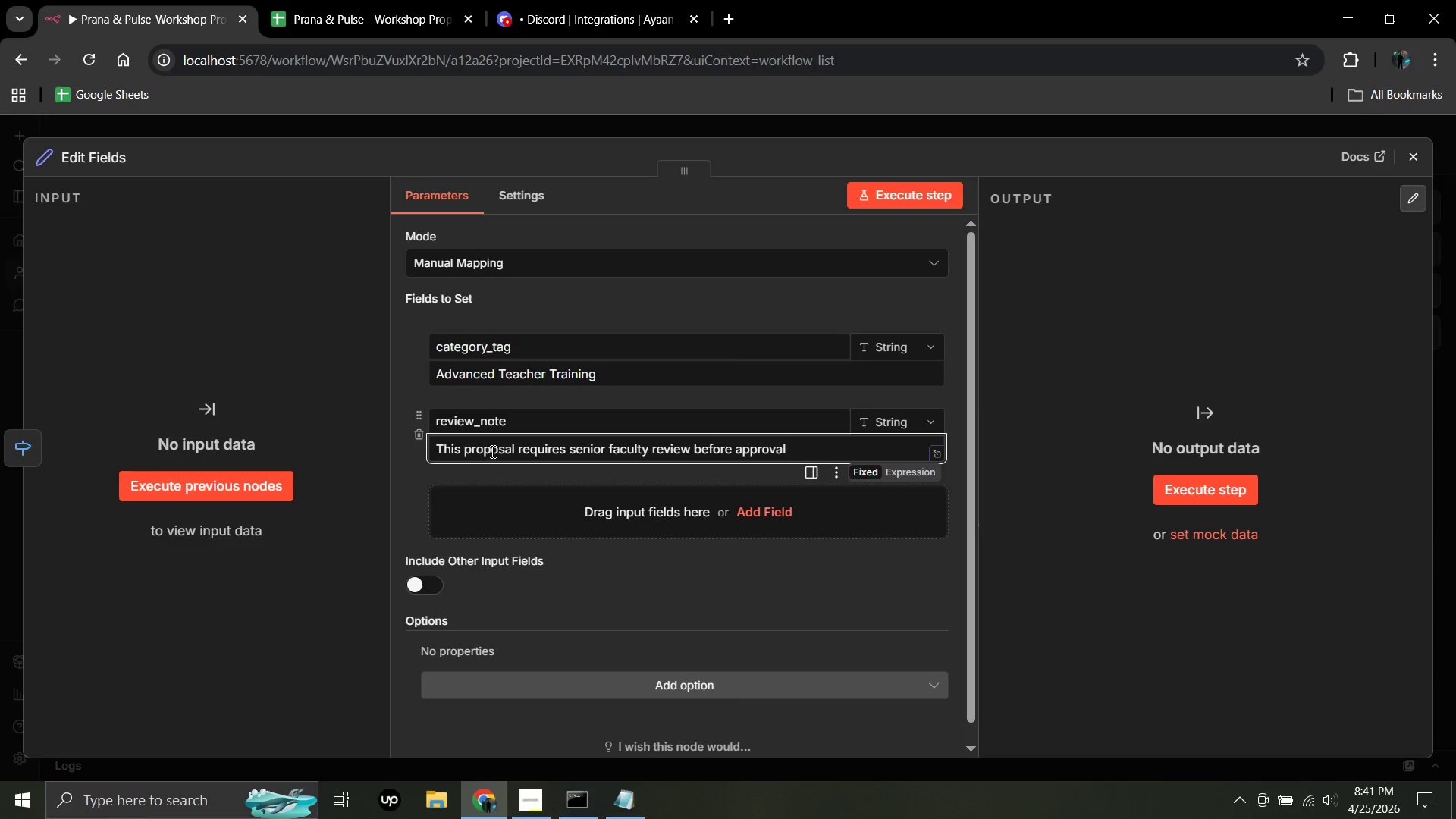 
key(Period)
 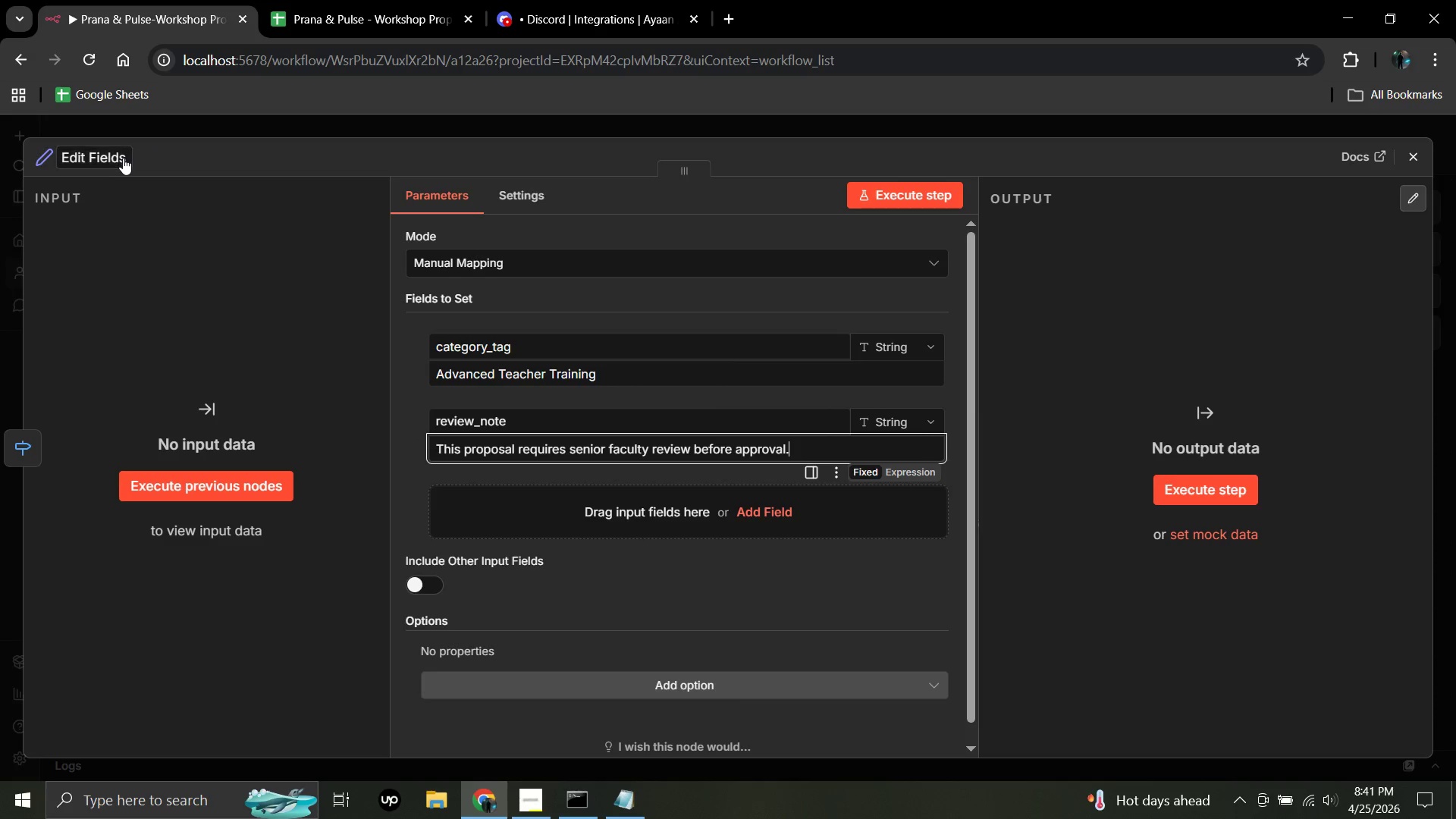 
left_click([123, 156])
 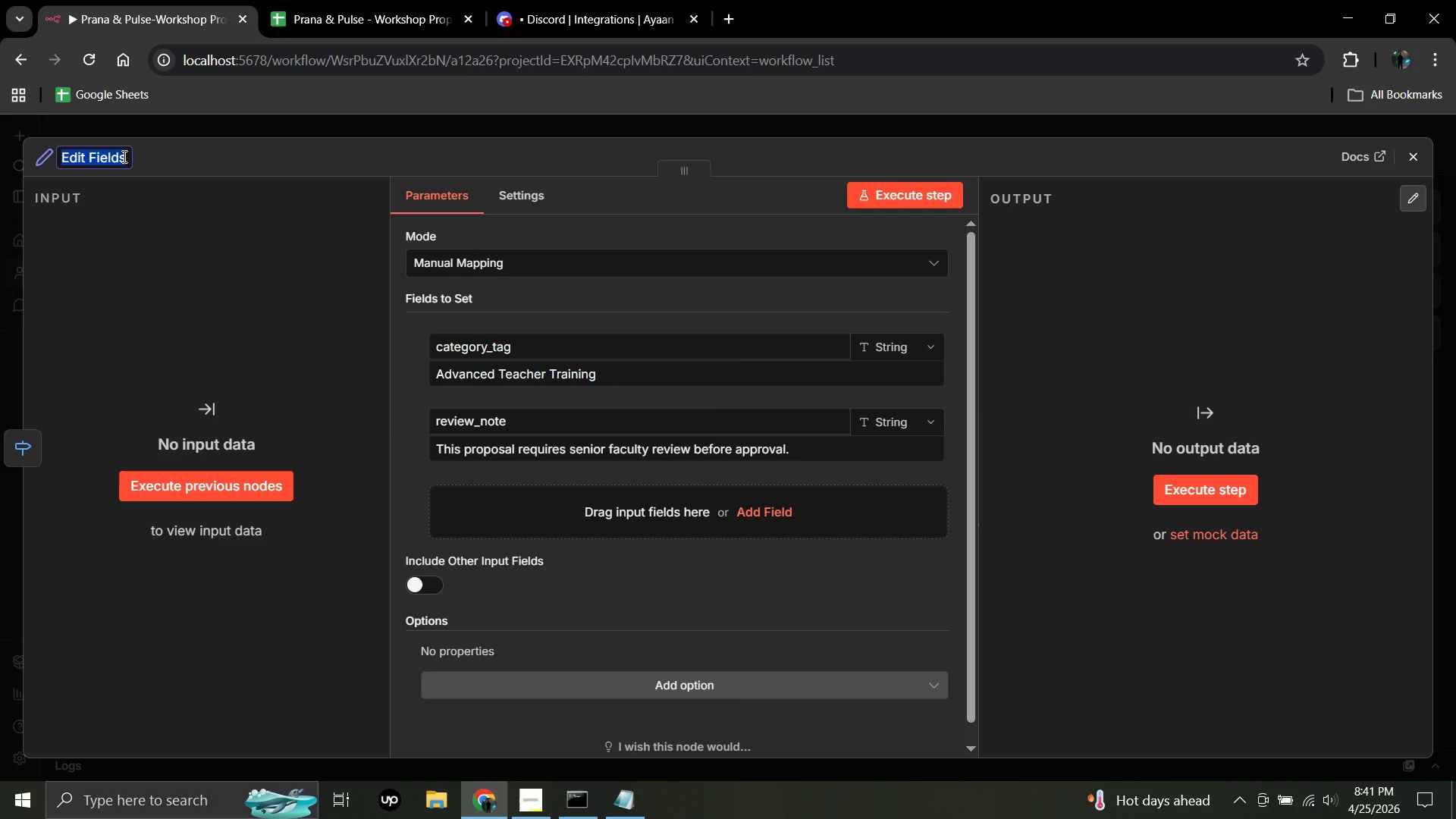 
key(Backspace)
type(Tag-)
 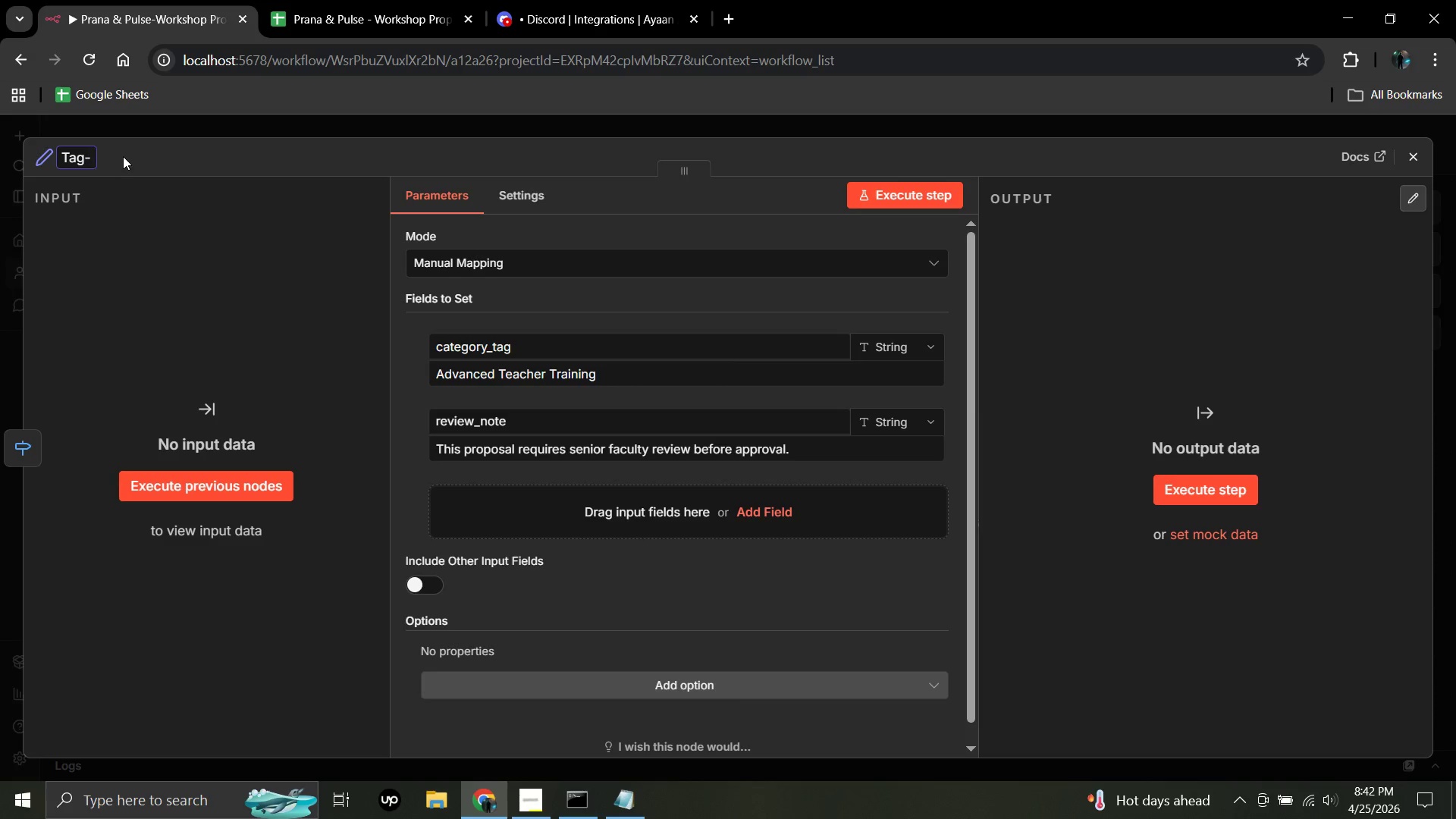 
type(Advanced)
 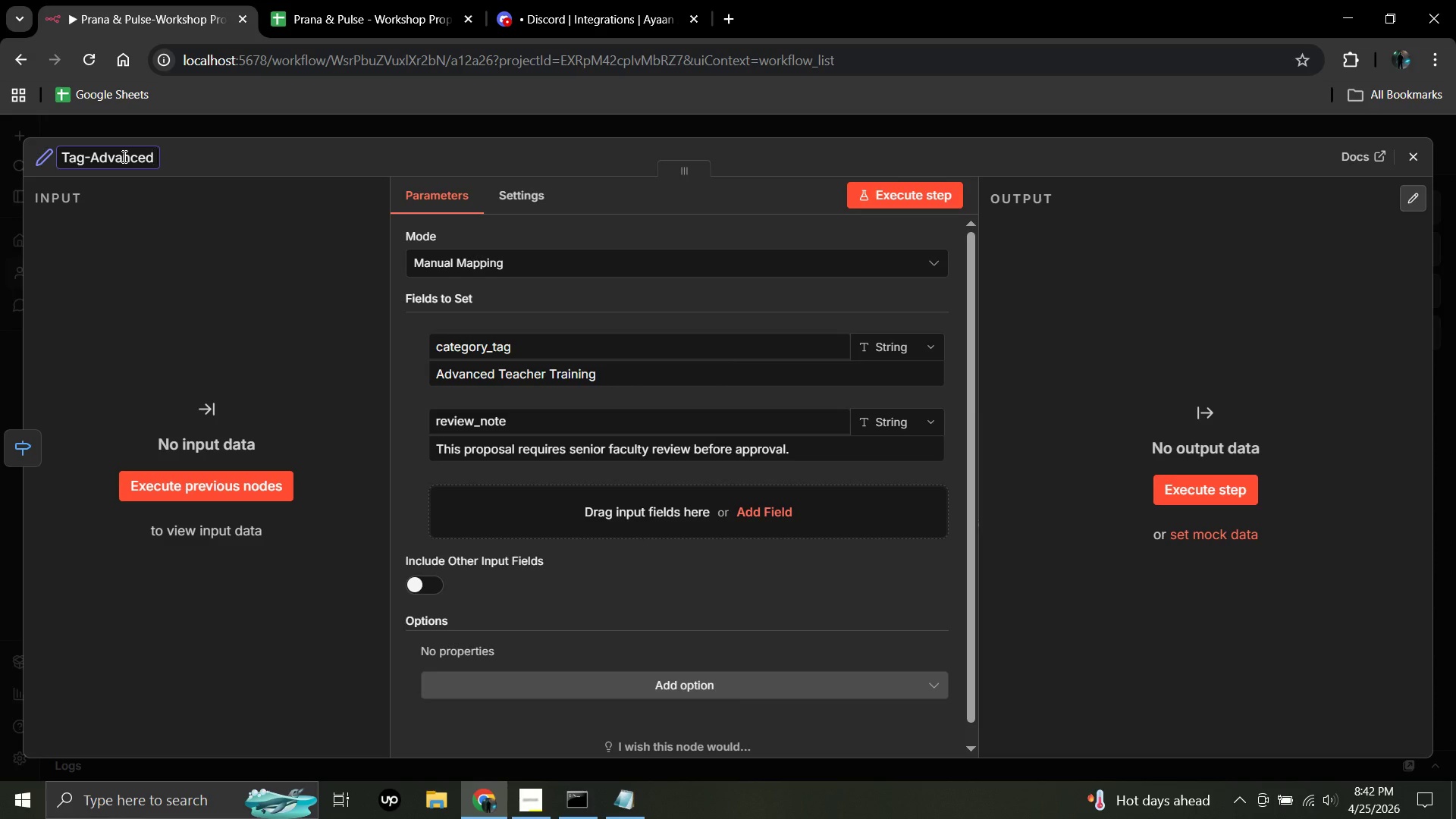 
hold_key(key=Space, duration=0.33)
 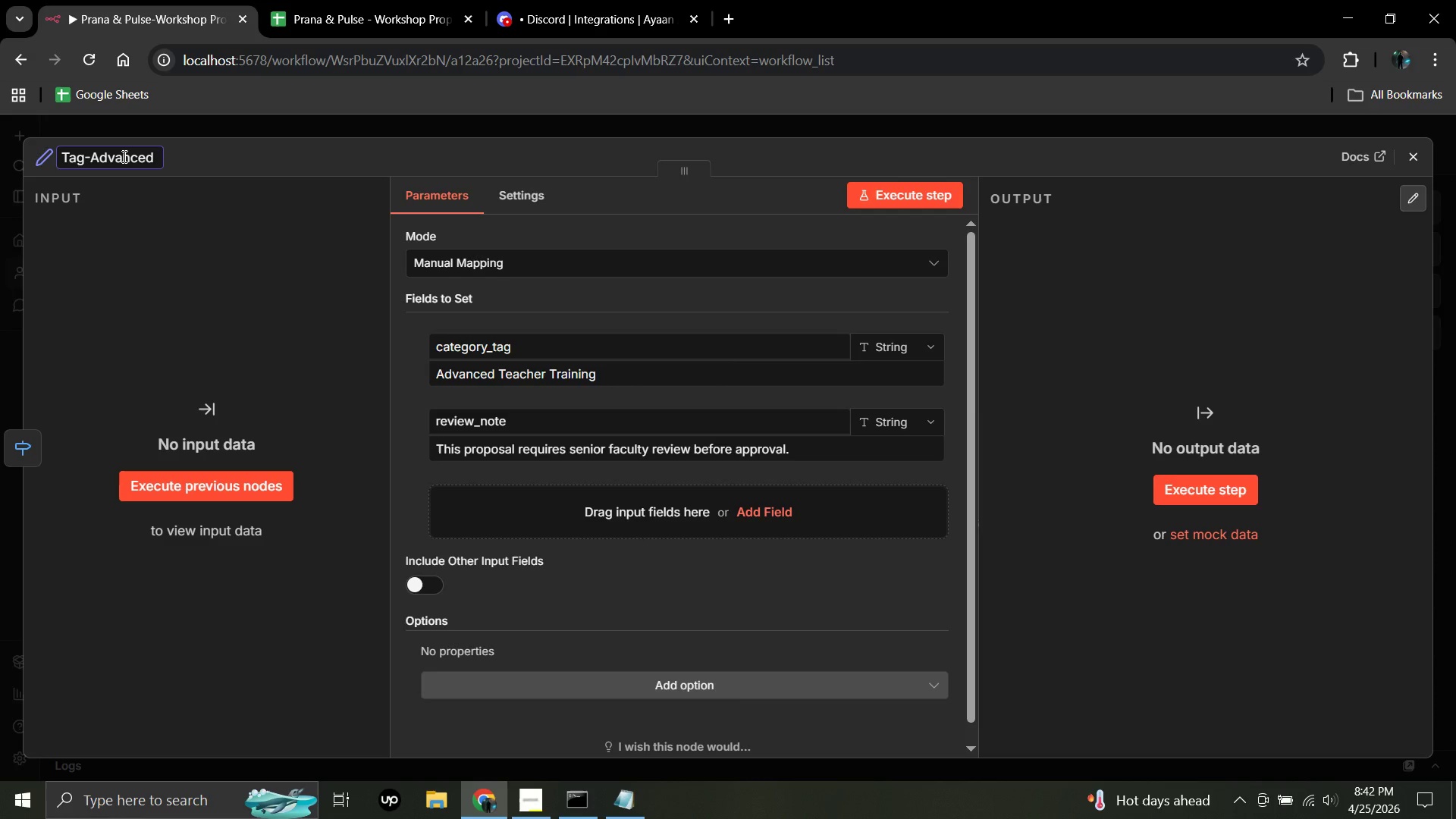 
type(Teacher)
 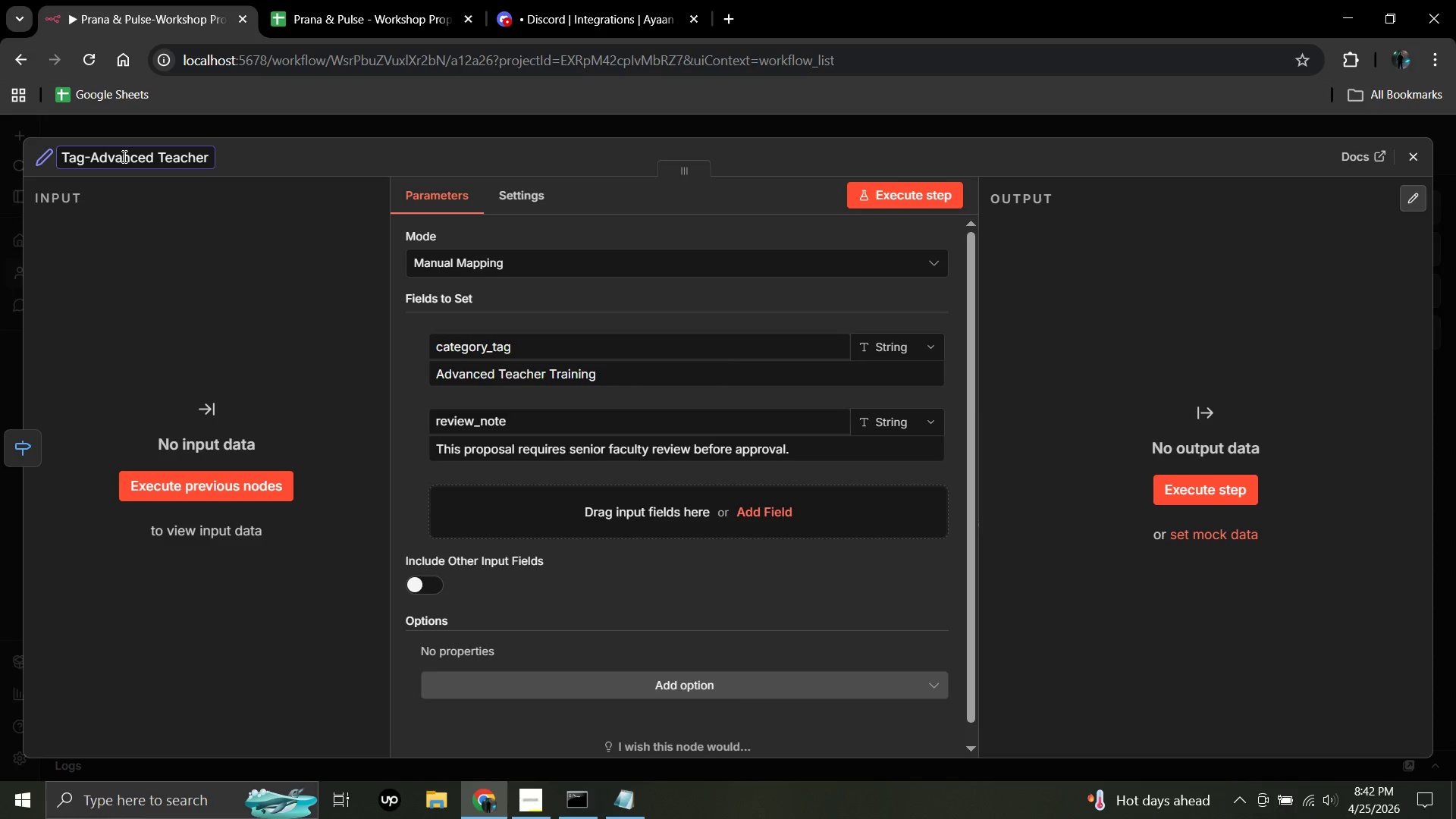 
hold_key(key=Space, duration=0.31)
 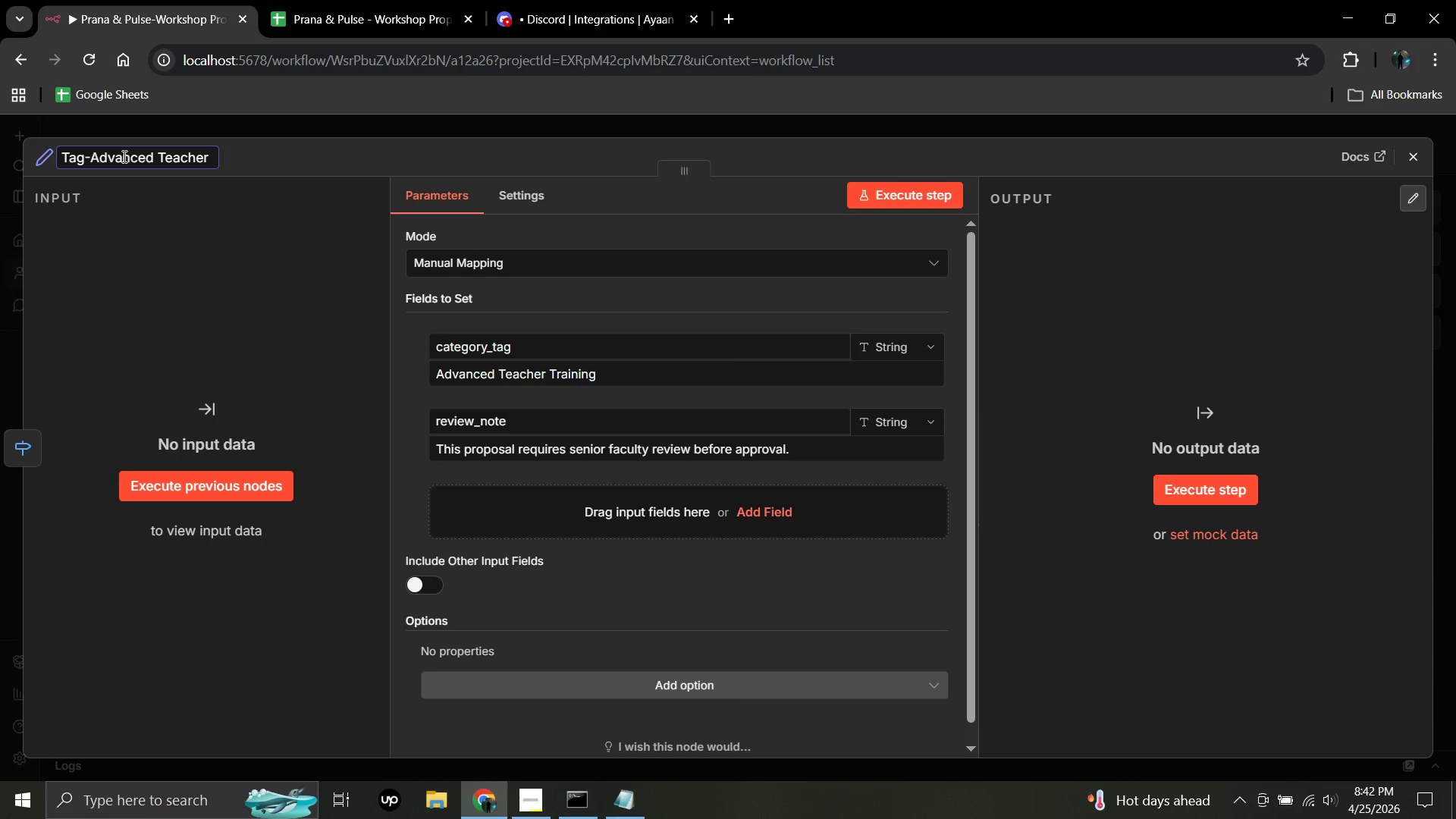 
type(Training)
 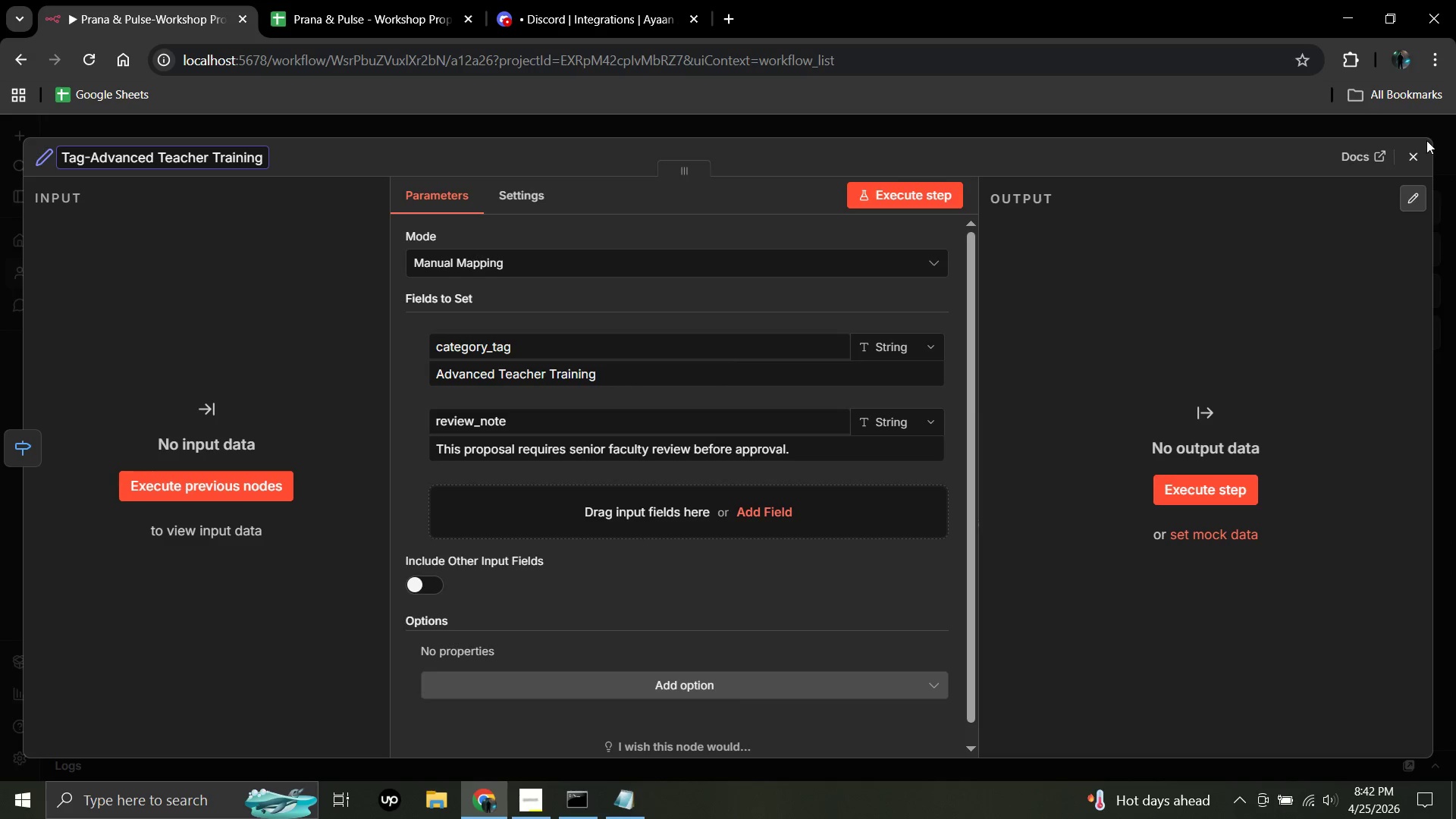 
wait(12.03)
 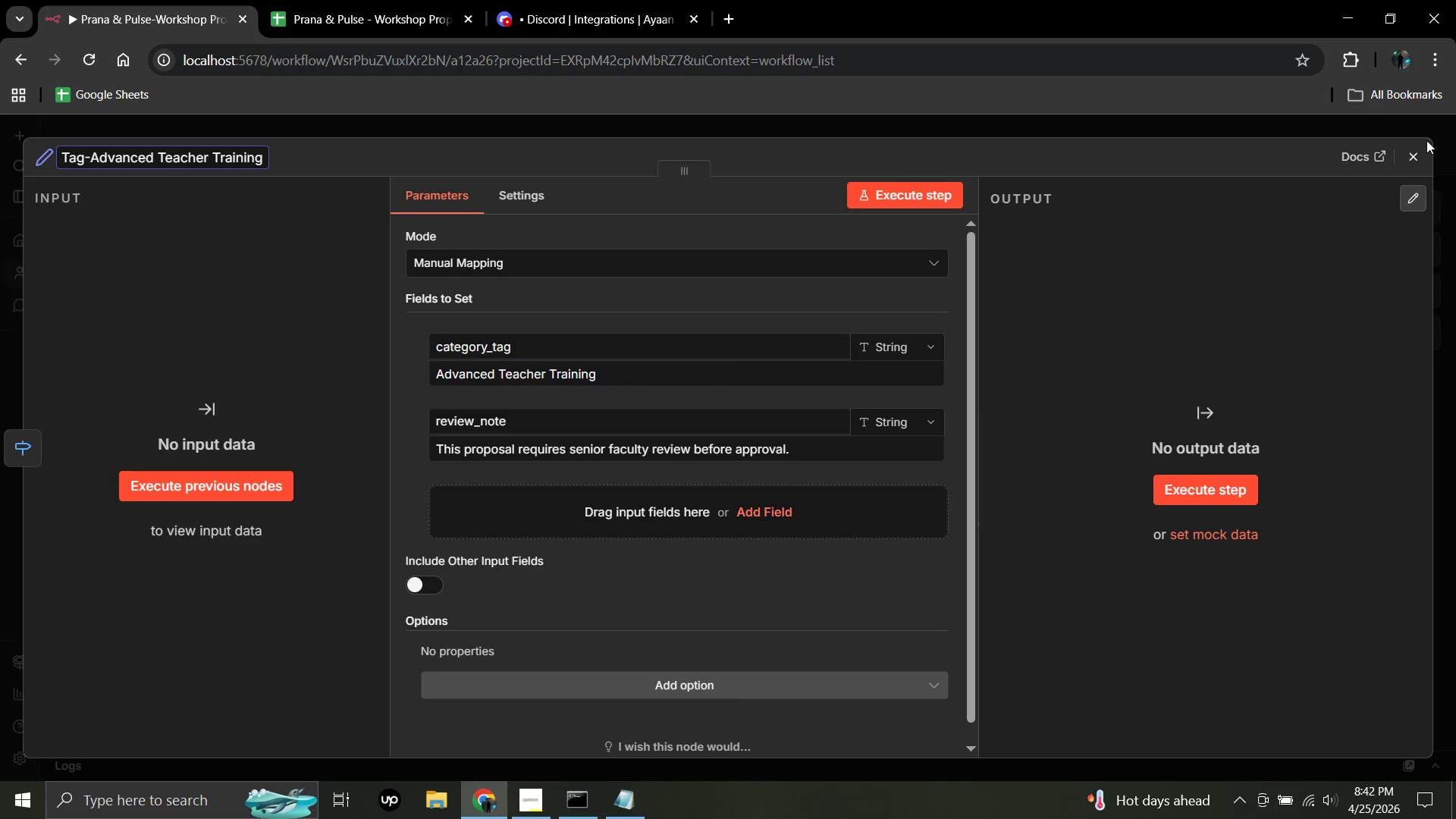 
left_click([1417, 158])
 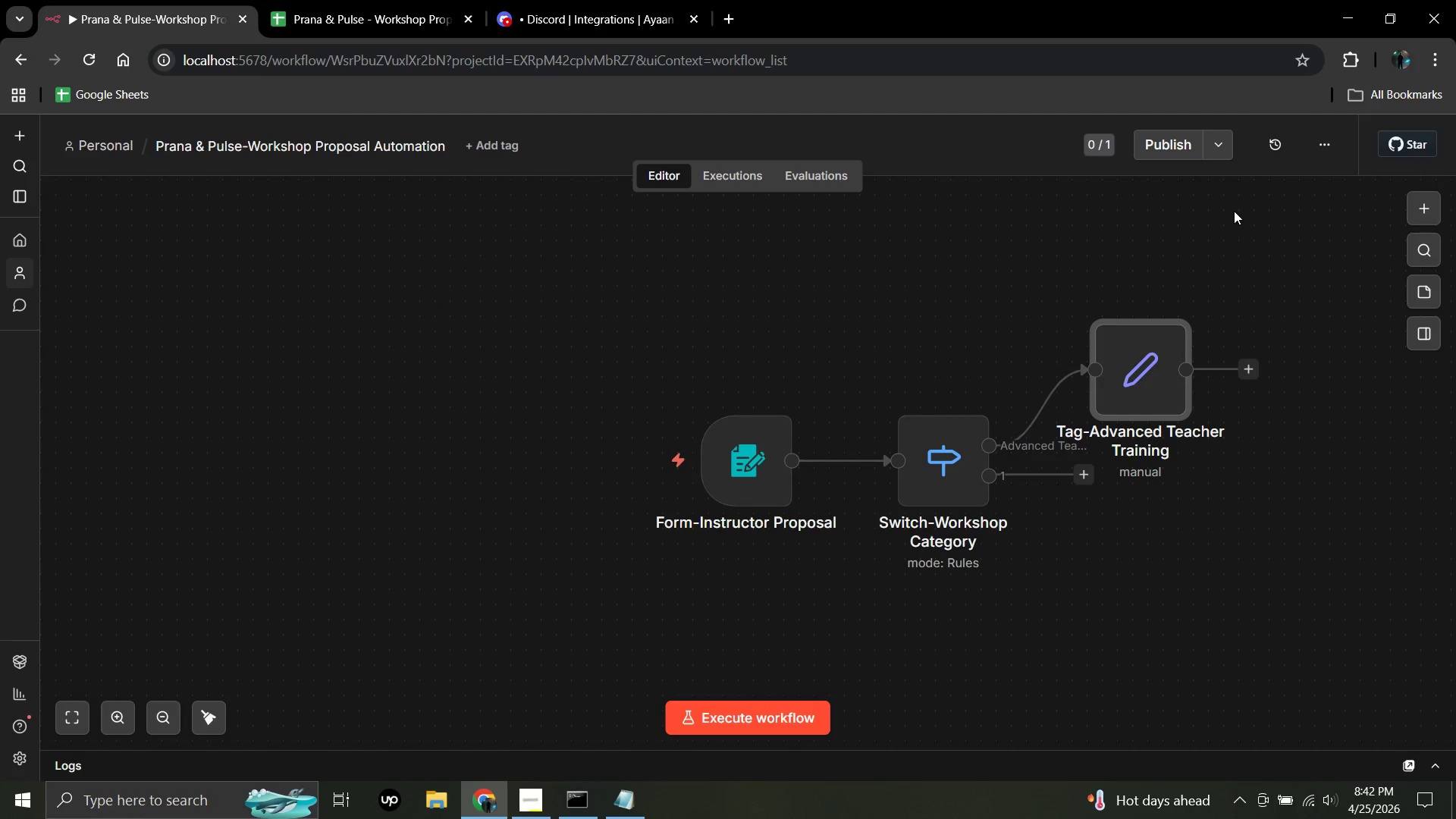 
wait(9.08)
 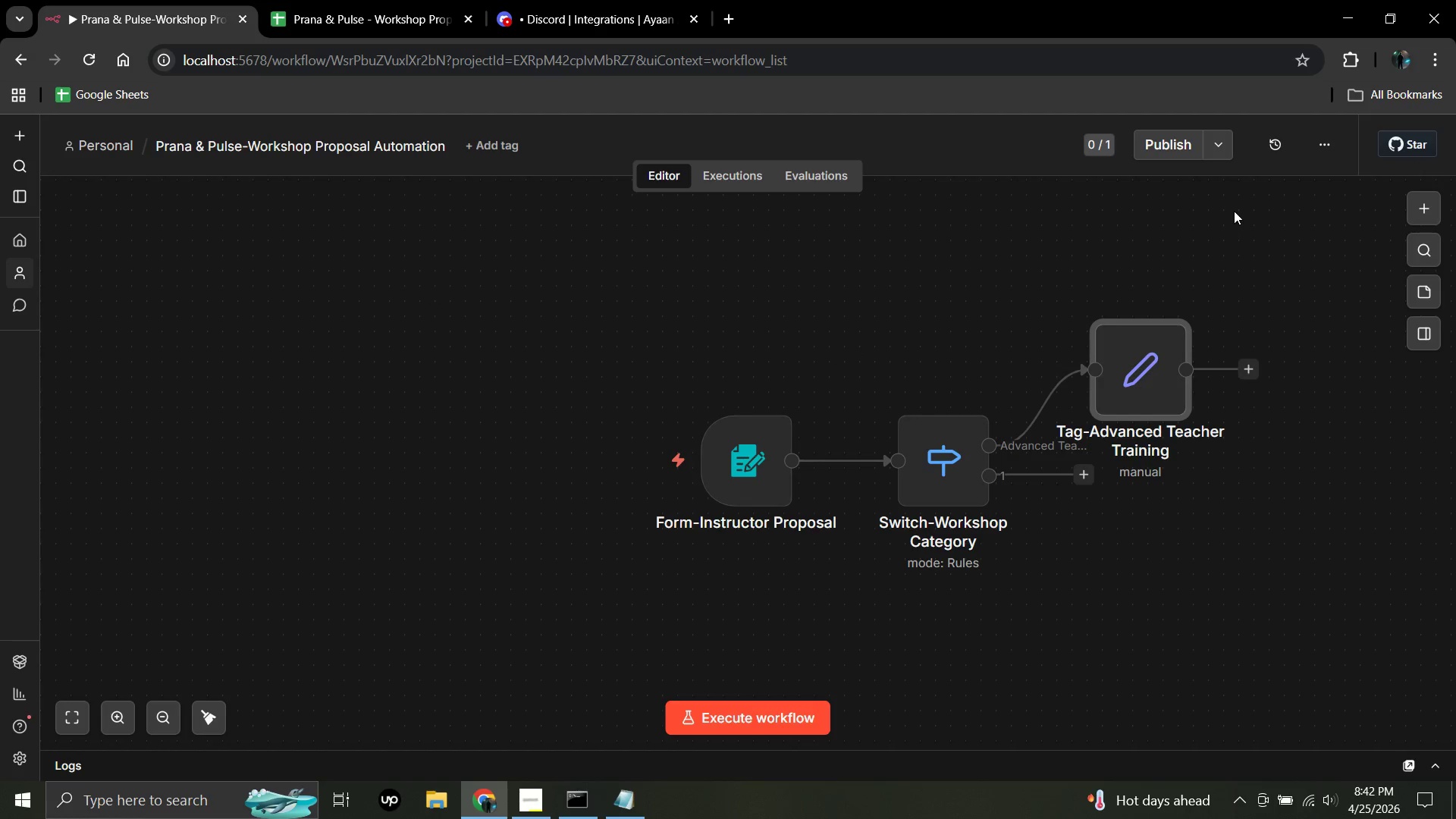 
left_click_drag(start_coordinate=[743, 455], to_coordinate=[266, 410])
 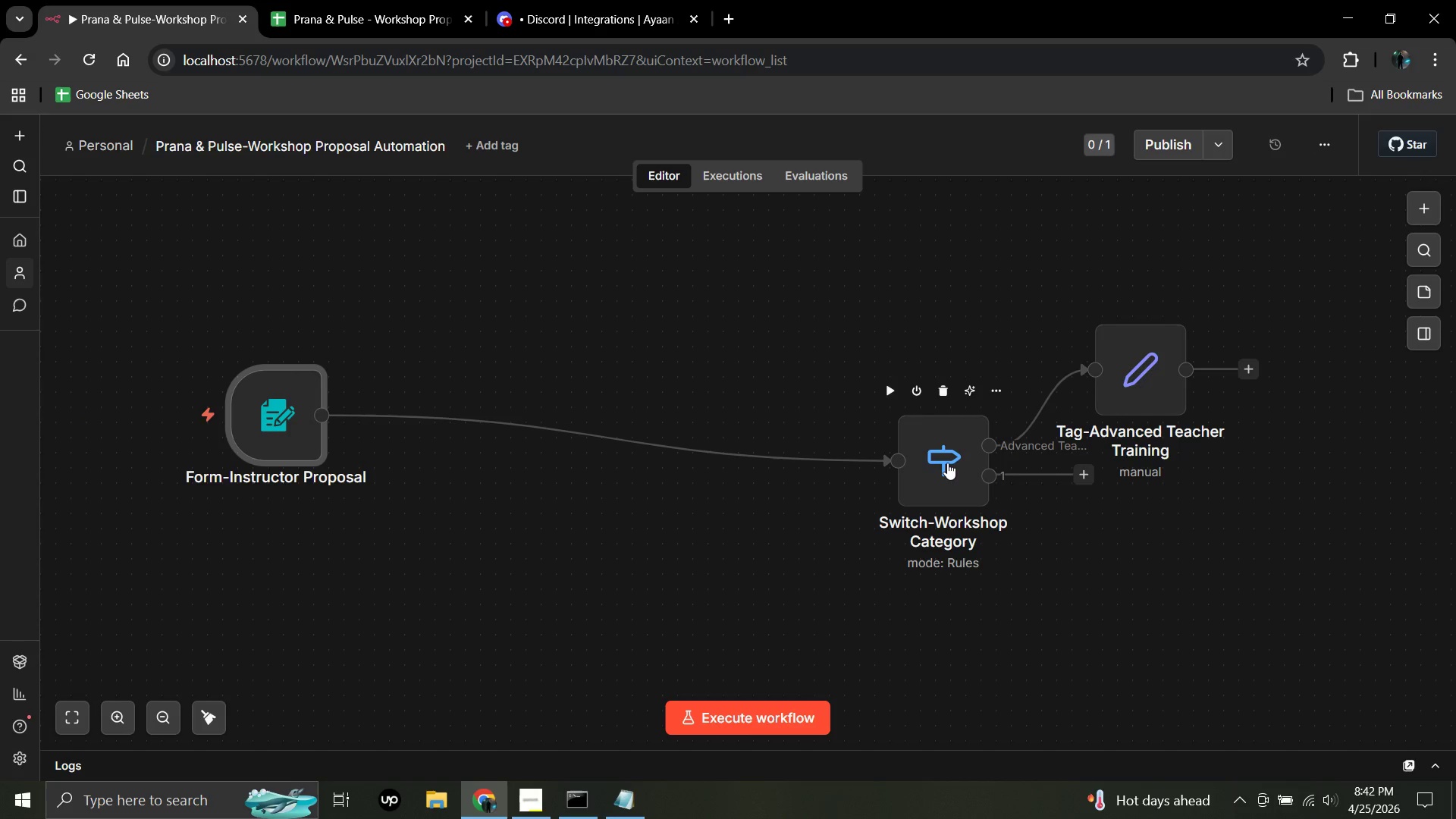 
left_click_drag(start_coordinate=[947, 462], to_coordinate=[610, 410])
 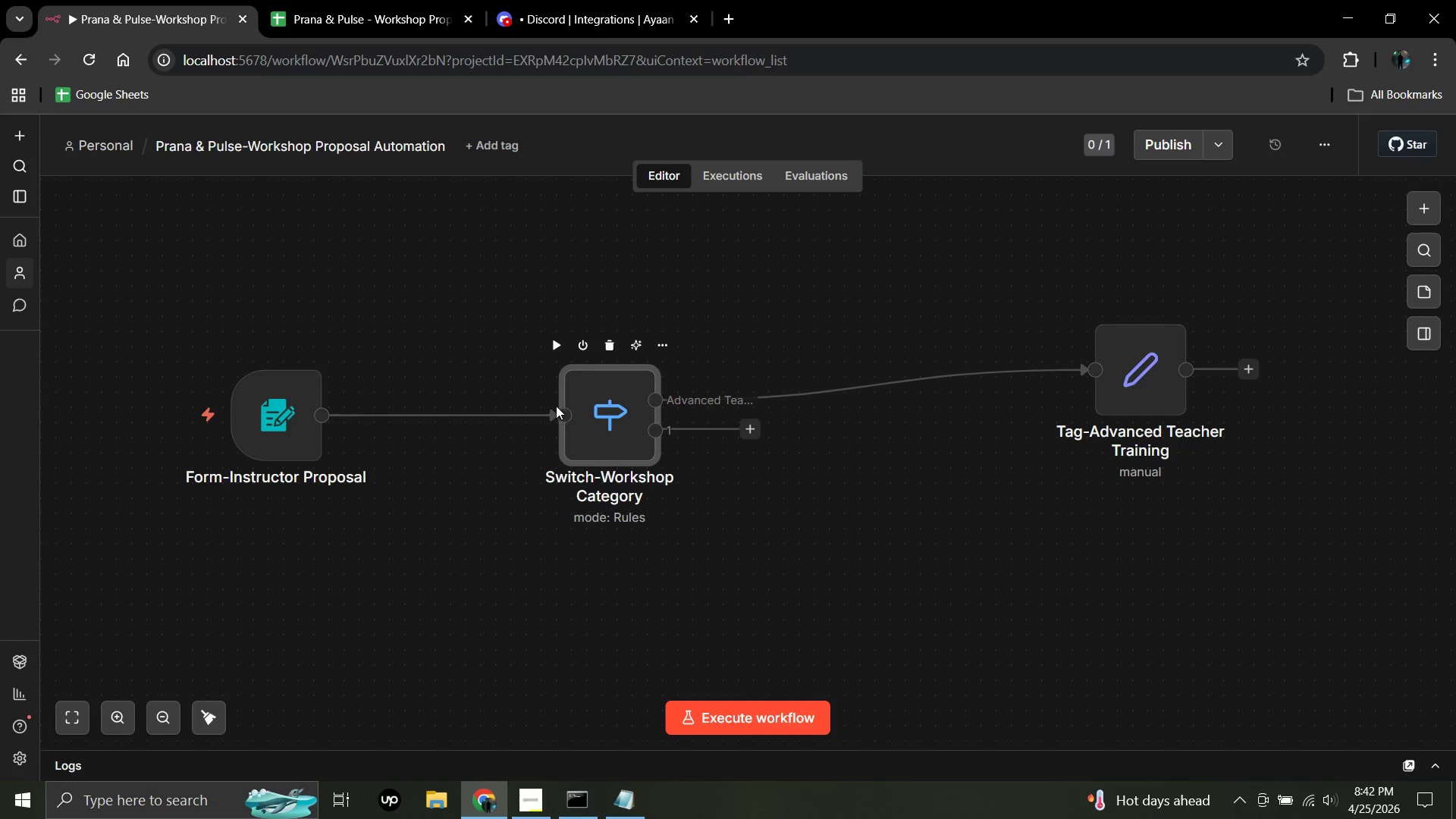 
left_click_drag(start_coordinate=[550, 406], to_coordinate=[545, 406])
 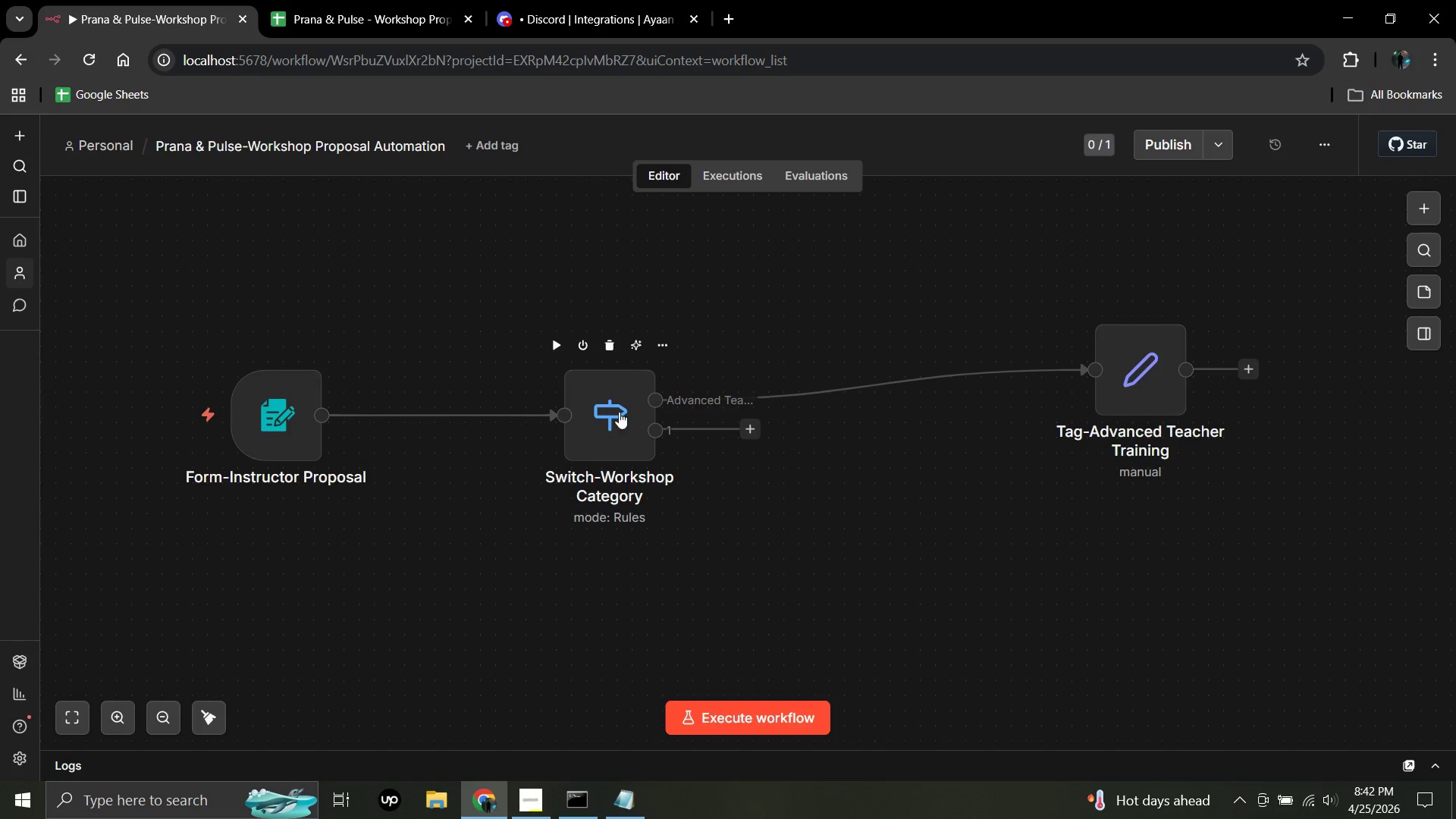 
left_click_drag(start_coordinate=[614, 412], to_coordinate=[510, 416])
 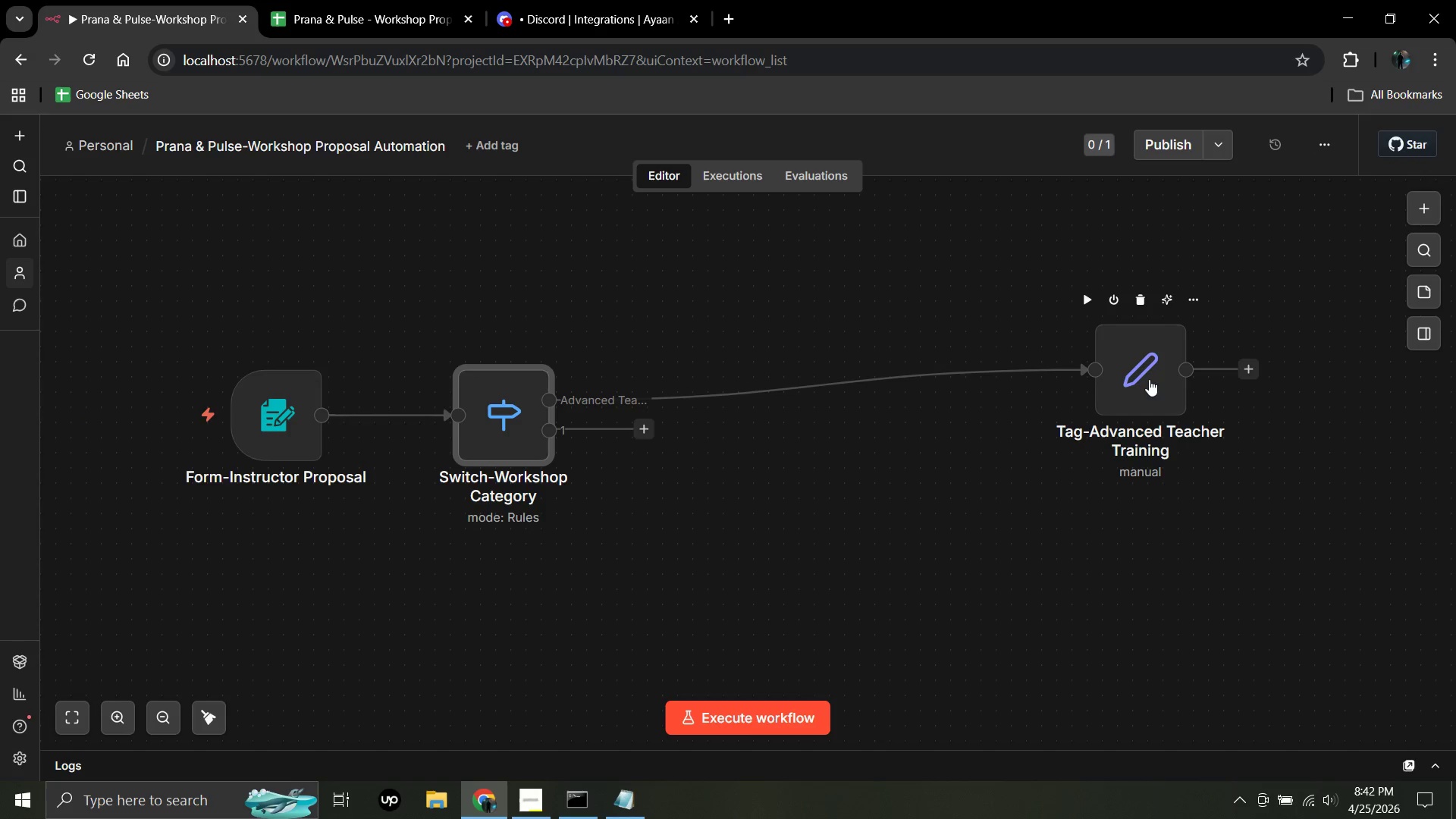 
left_click_drag(start_coordinate=[1144, 373], to_coordinate=[829, 334])
 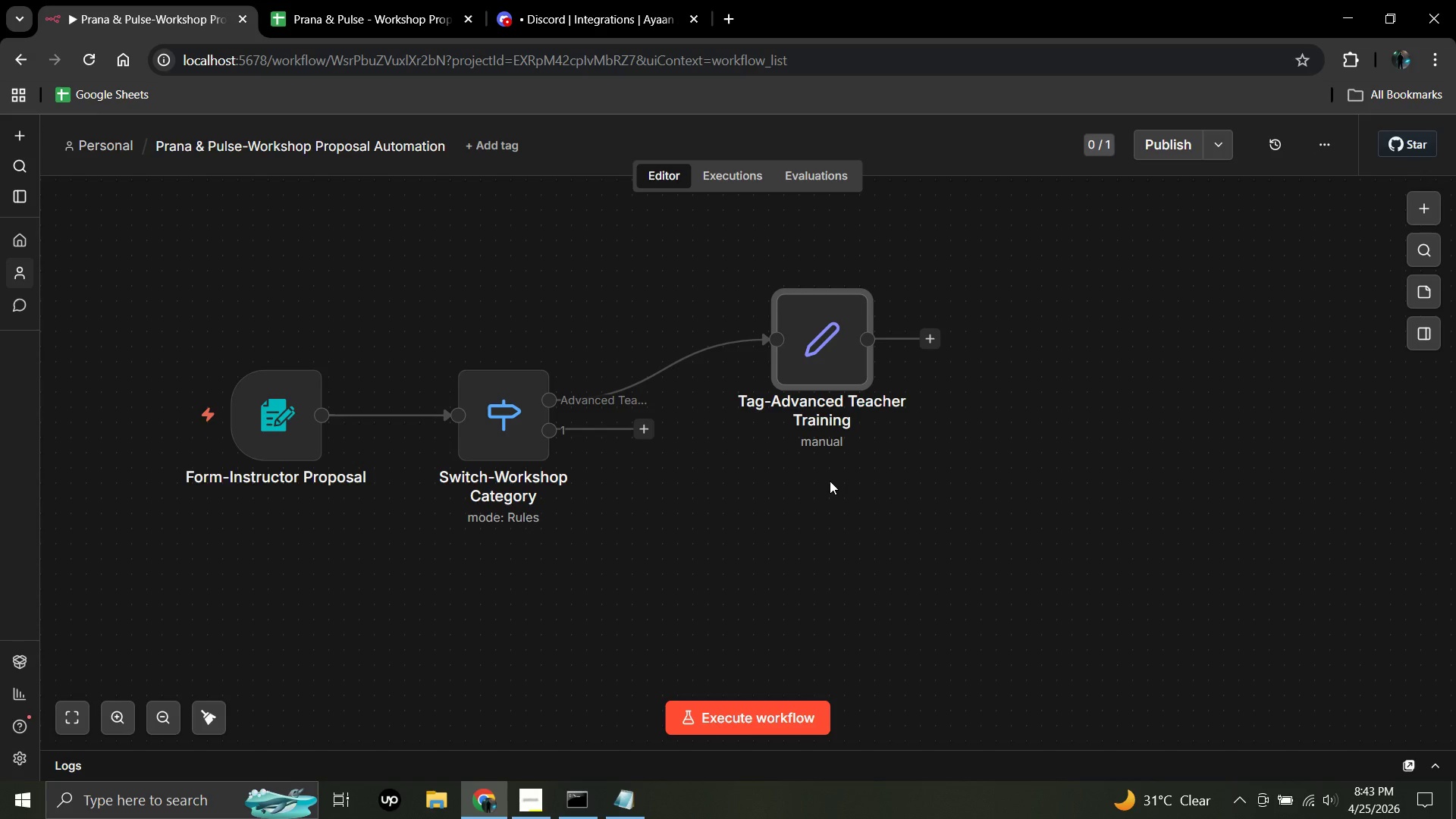 
wait(21.31)
 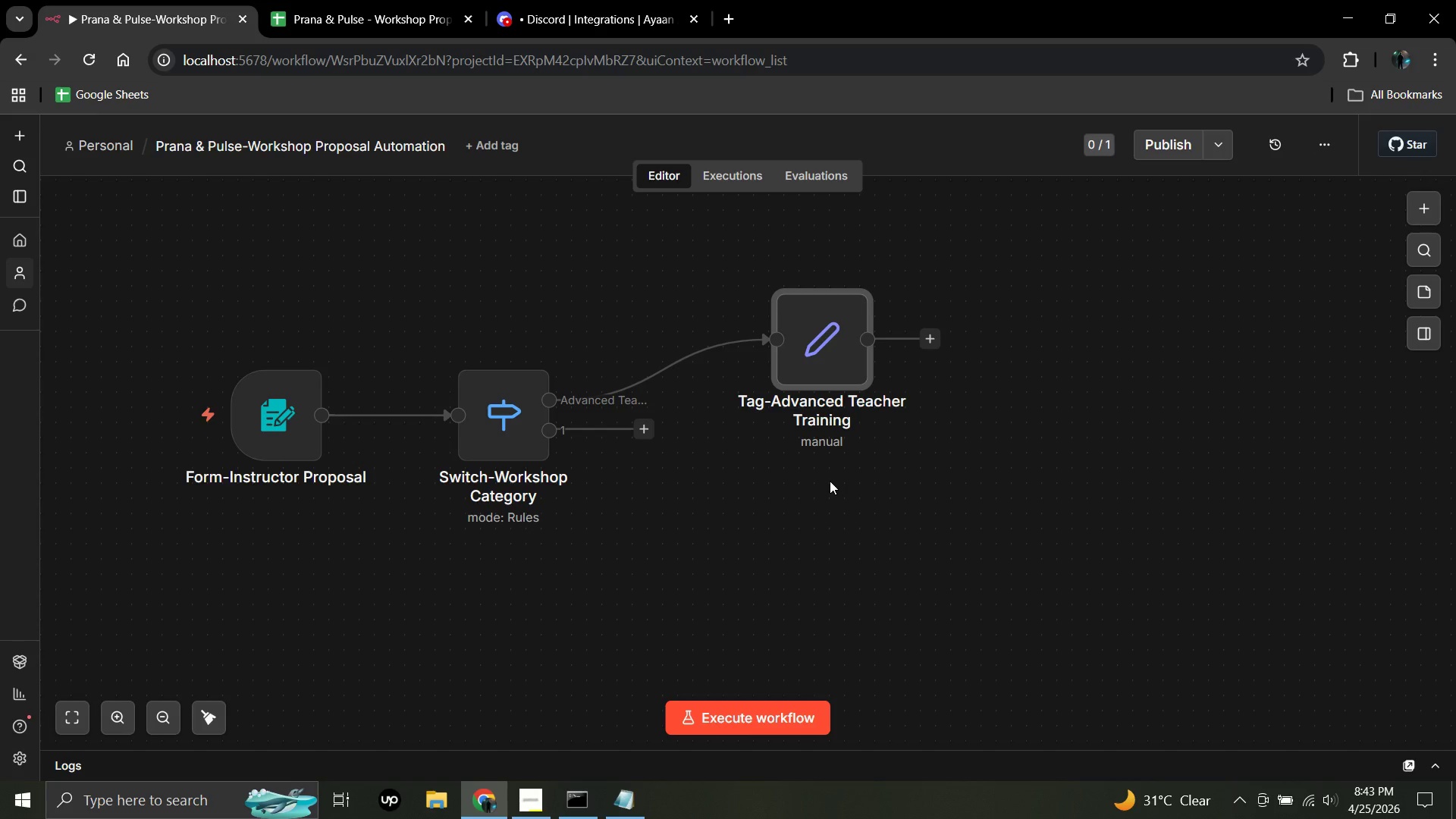 
left_click([646, 431])
 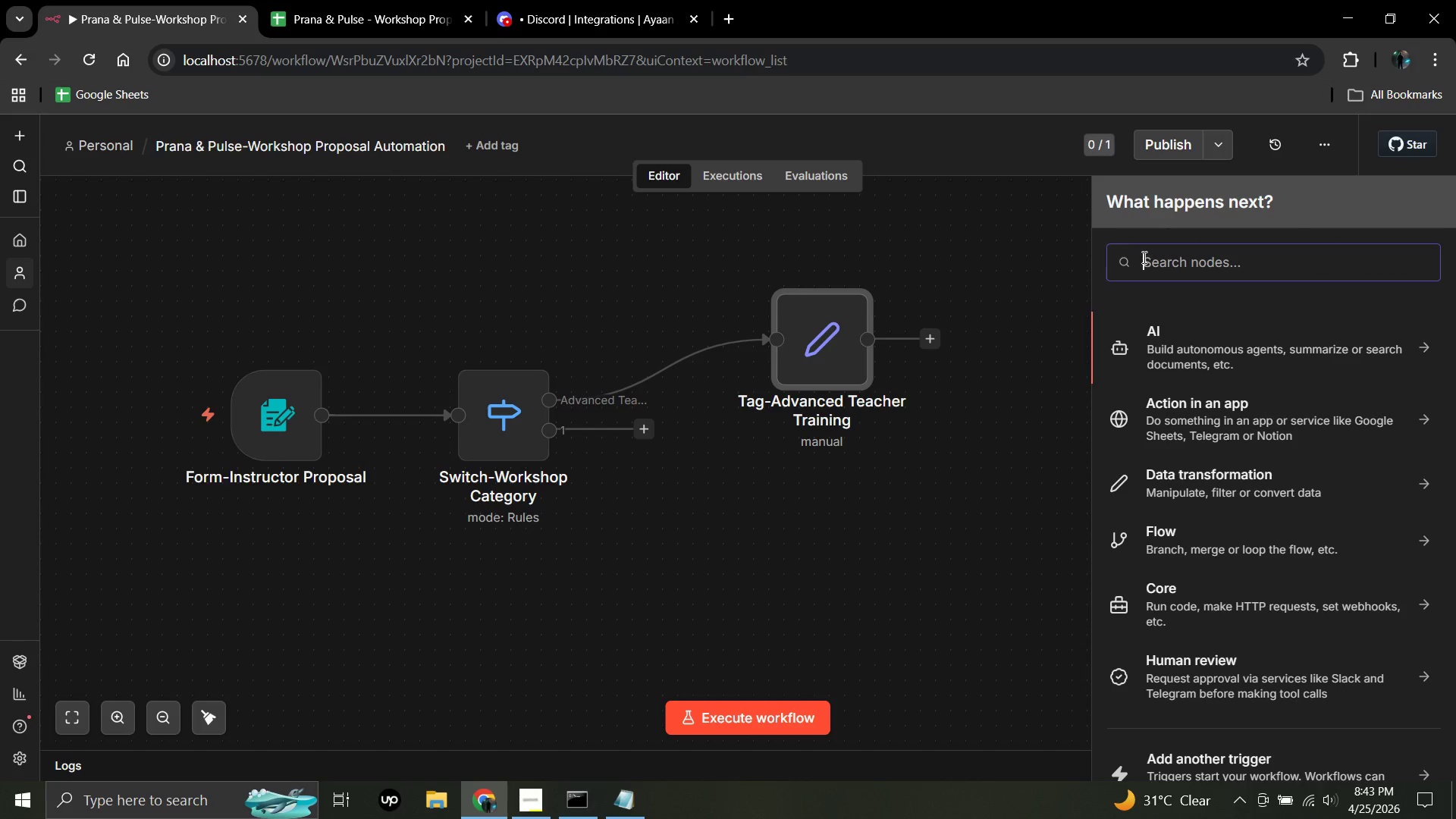 
left_click([1144, 258])
 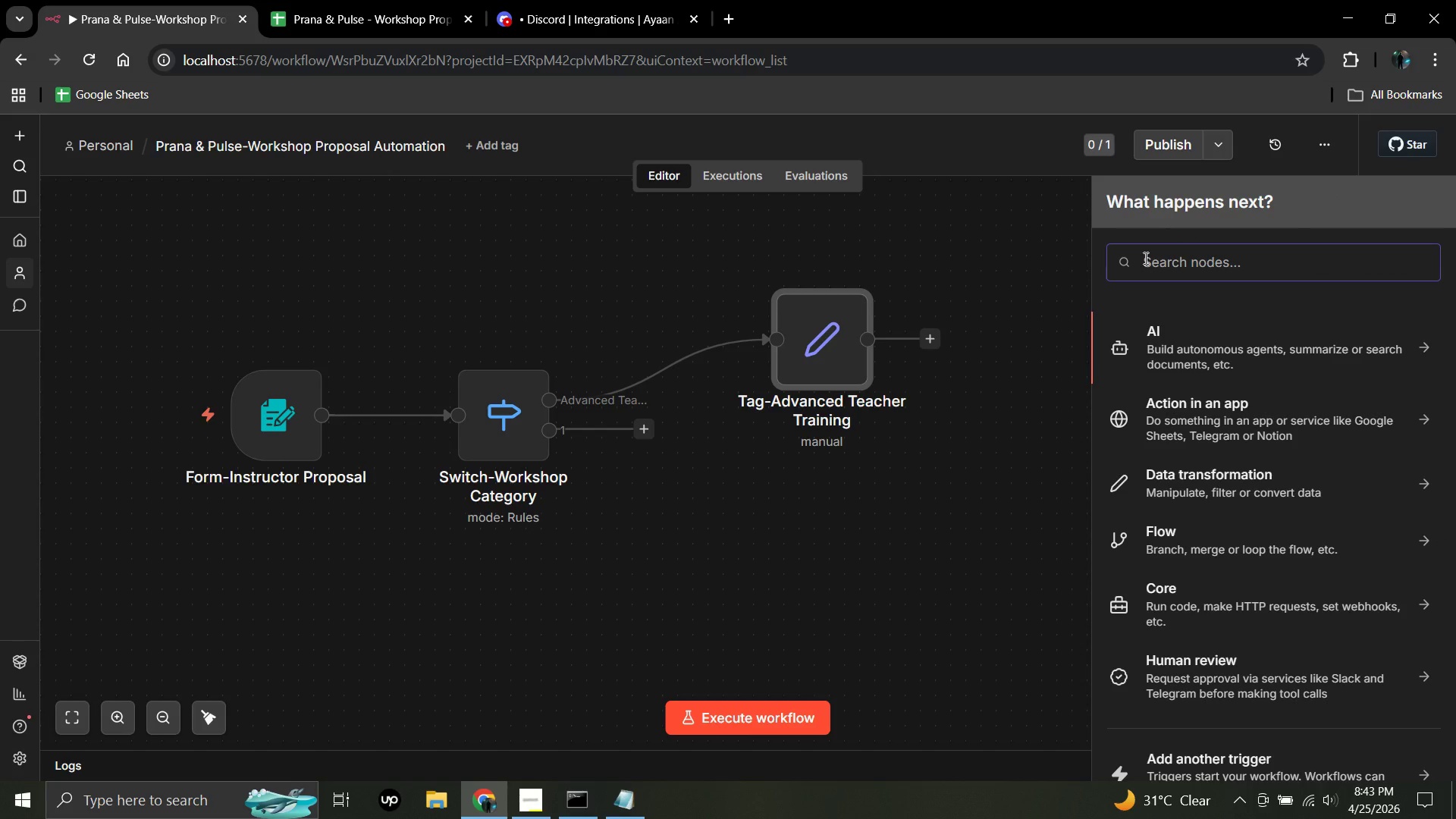 
type(edit fields)
 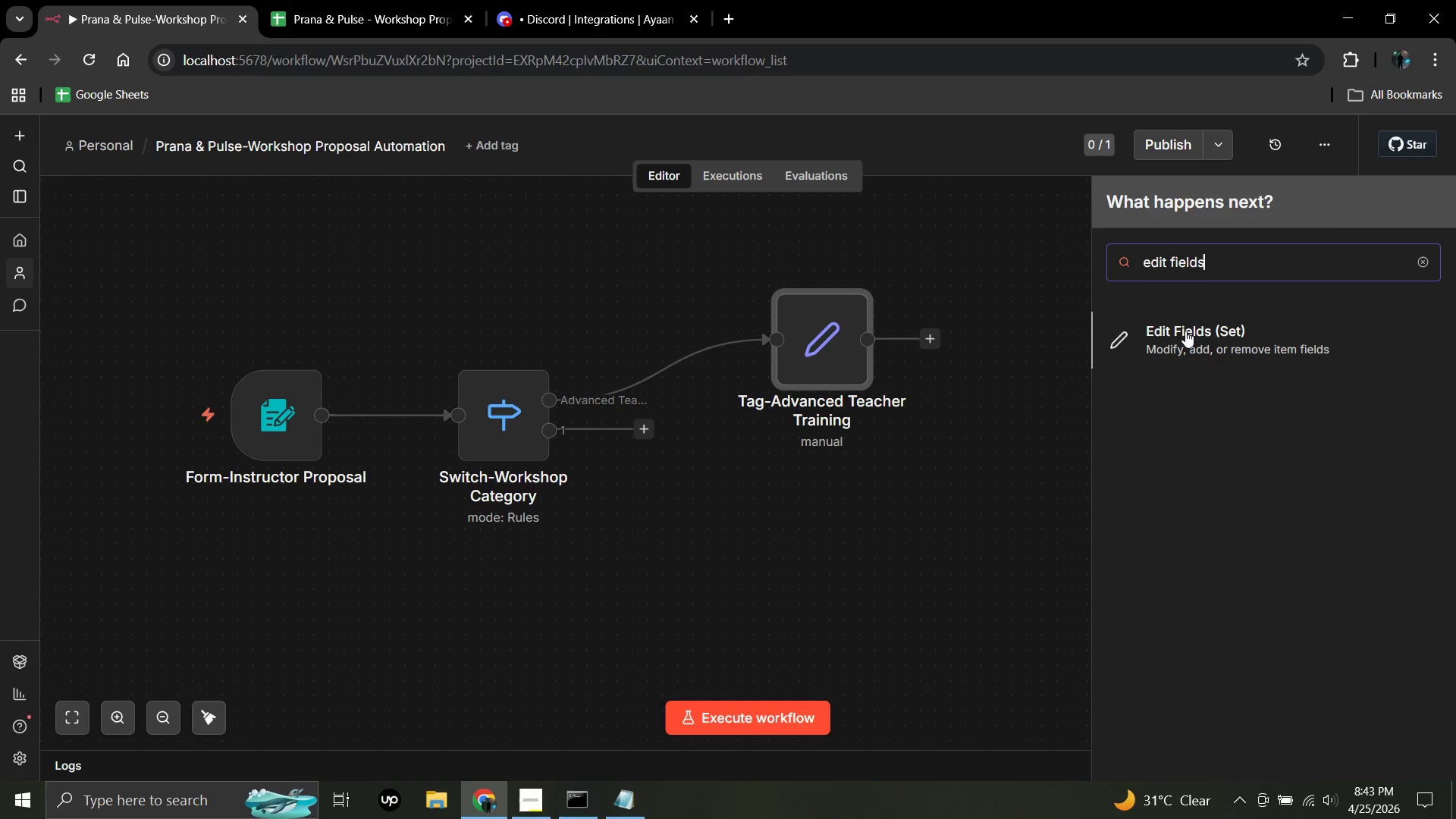 
wait(11.78)
 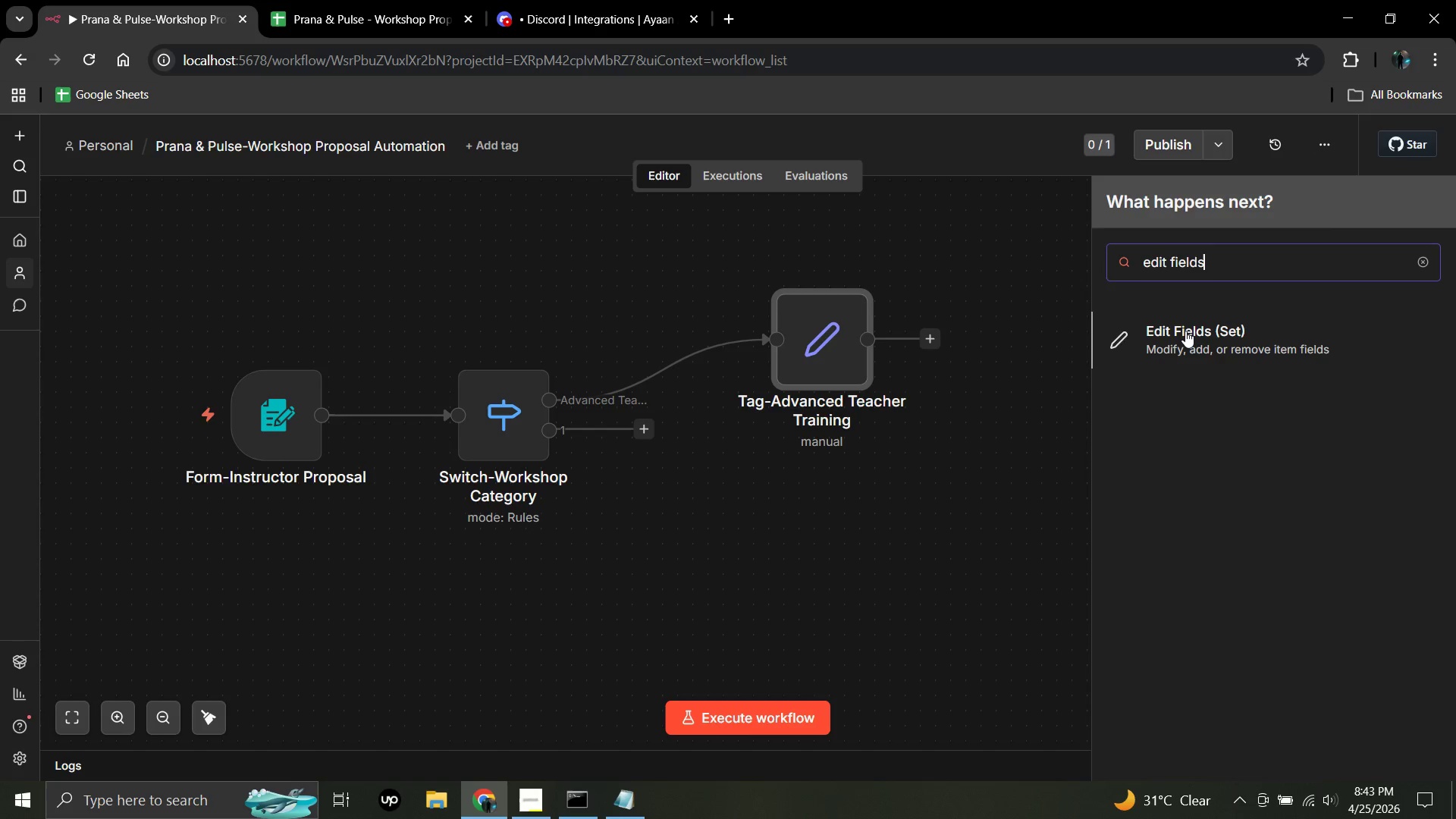 
left_click([1185, 331])
 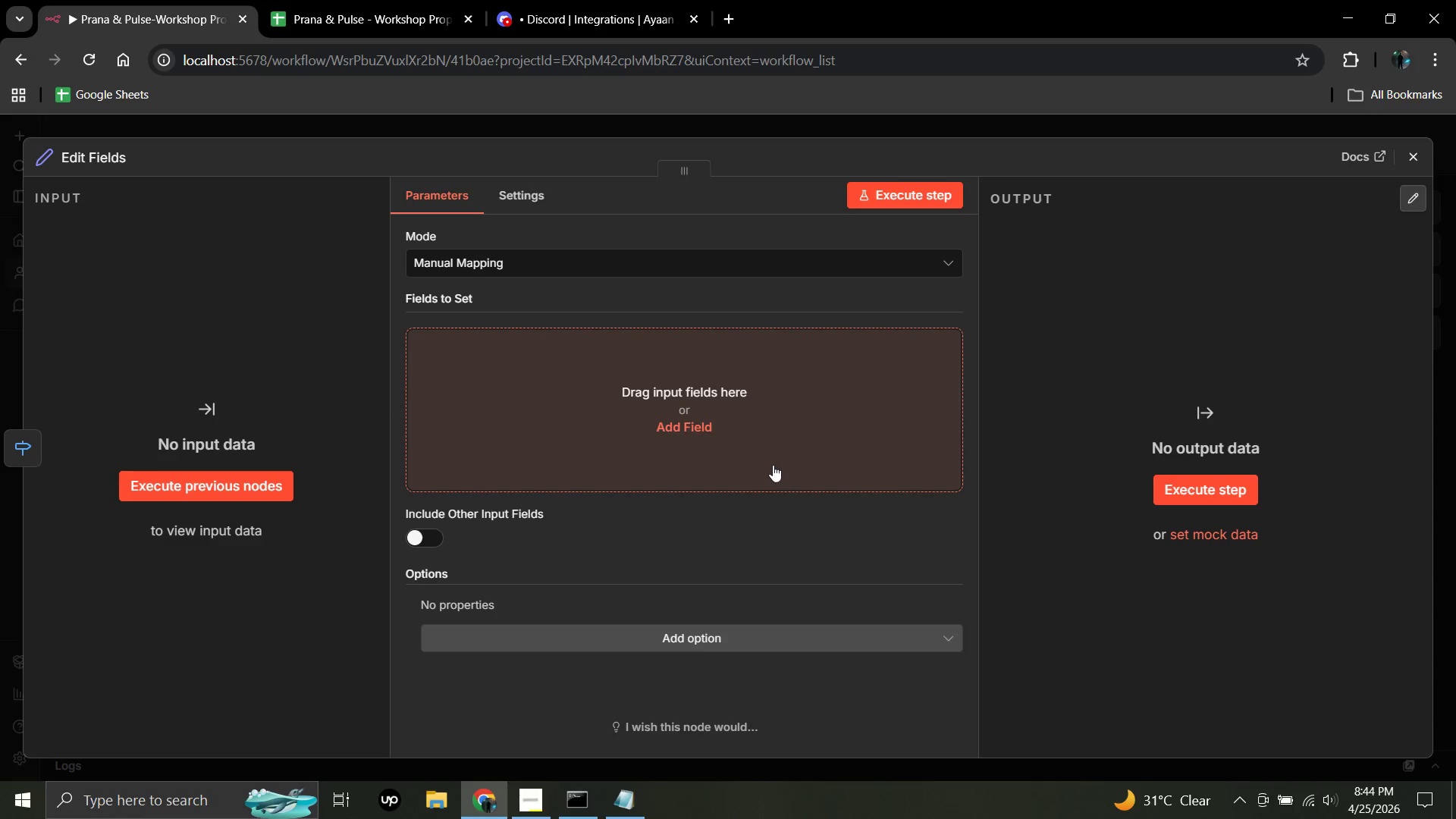 
wait(31.42)
 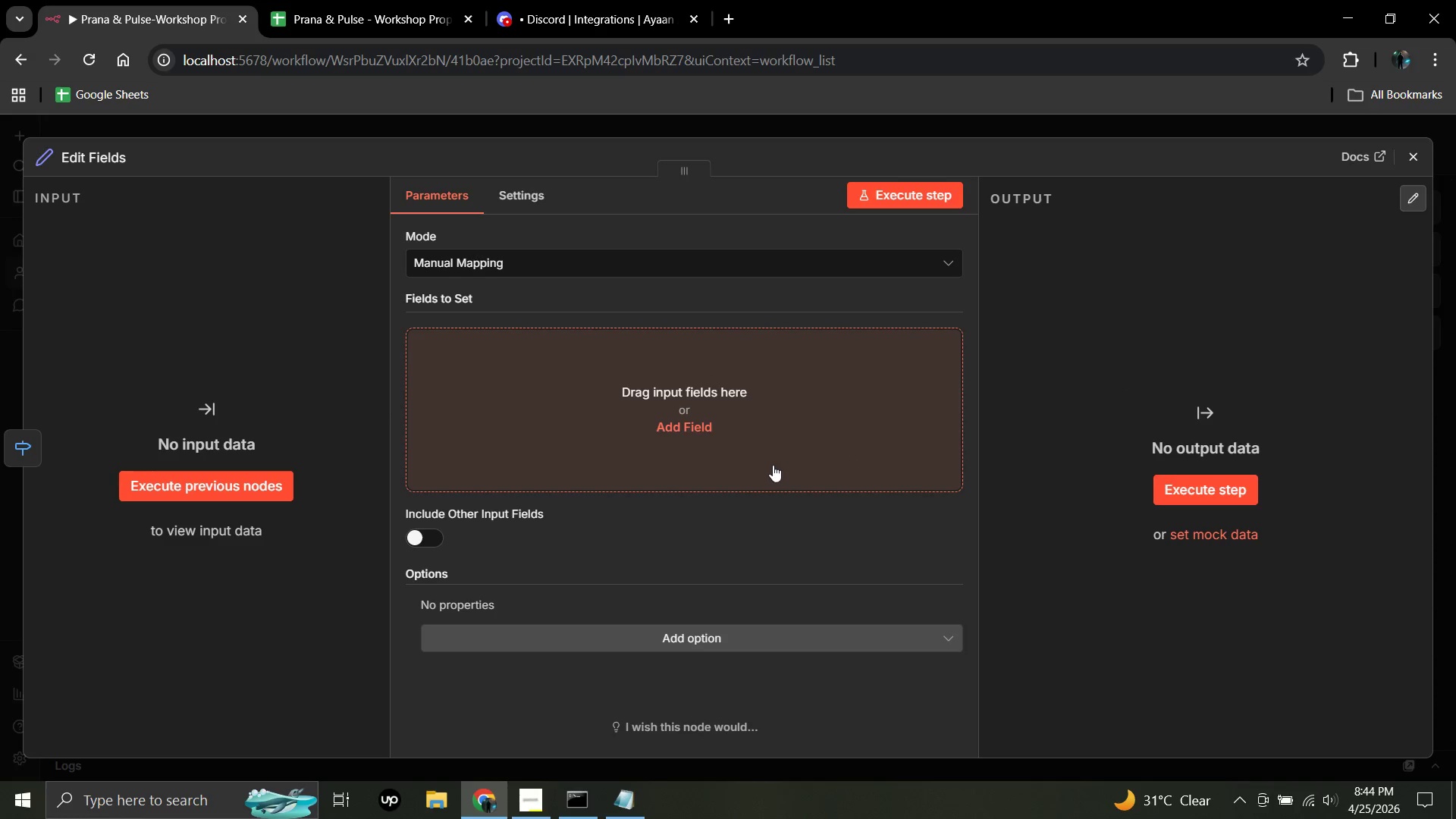 
left_click([676, 427])
 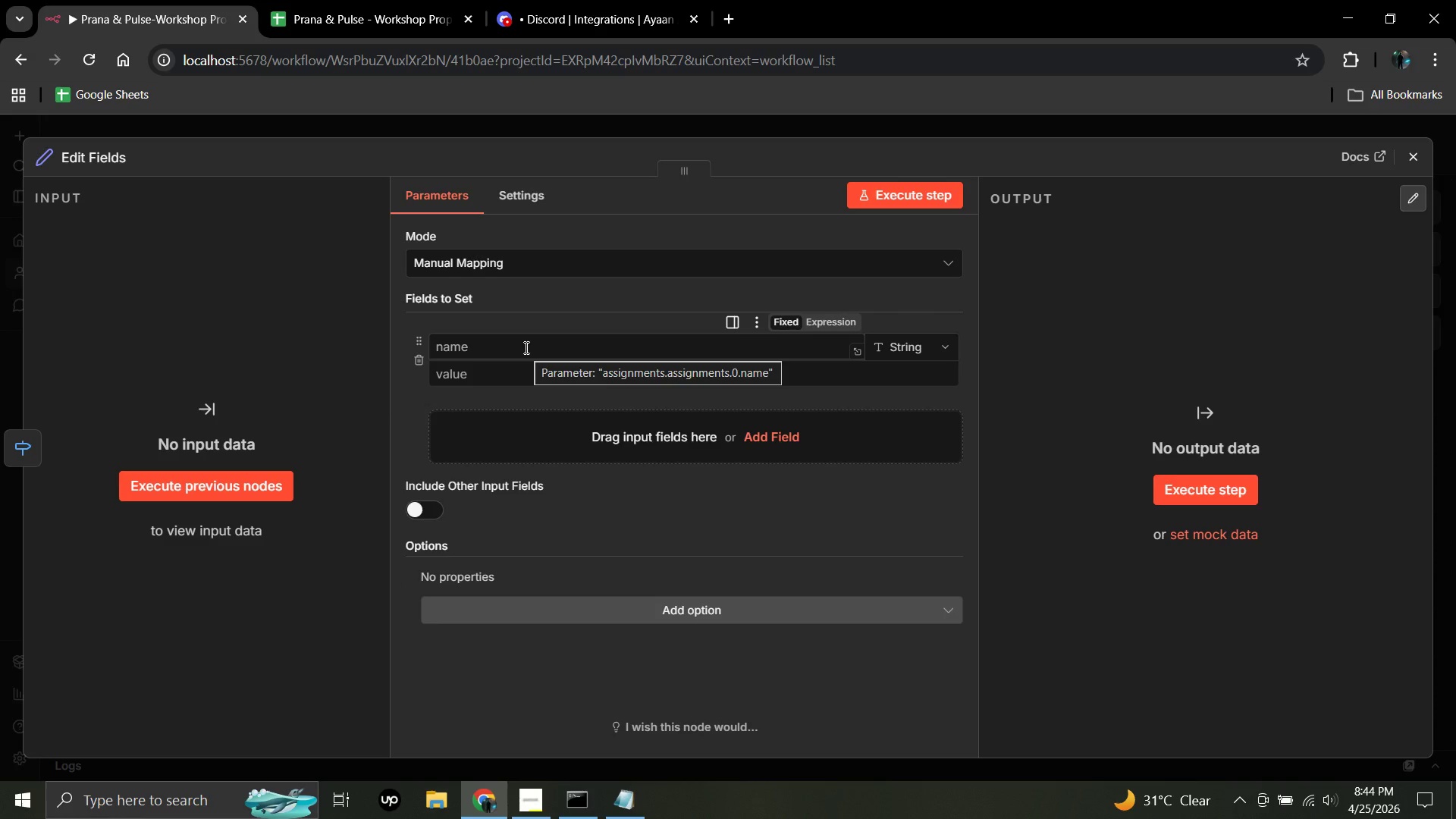 
wait(5.7)
 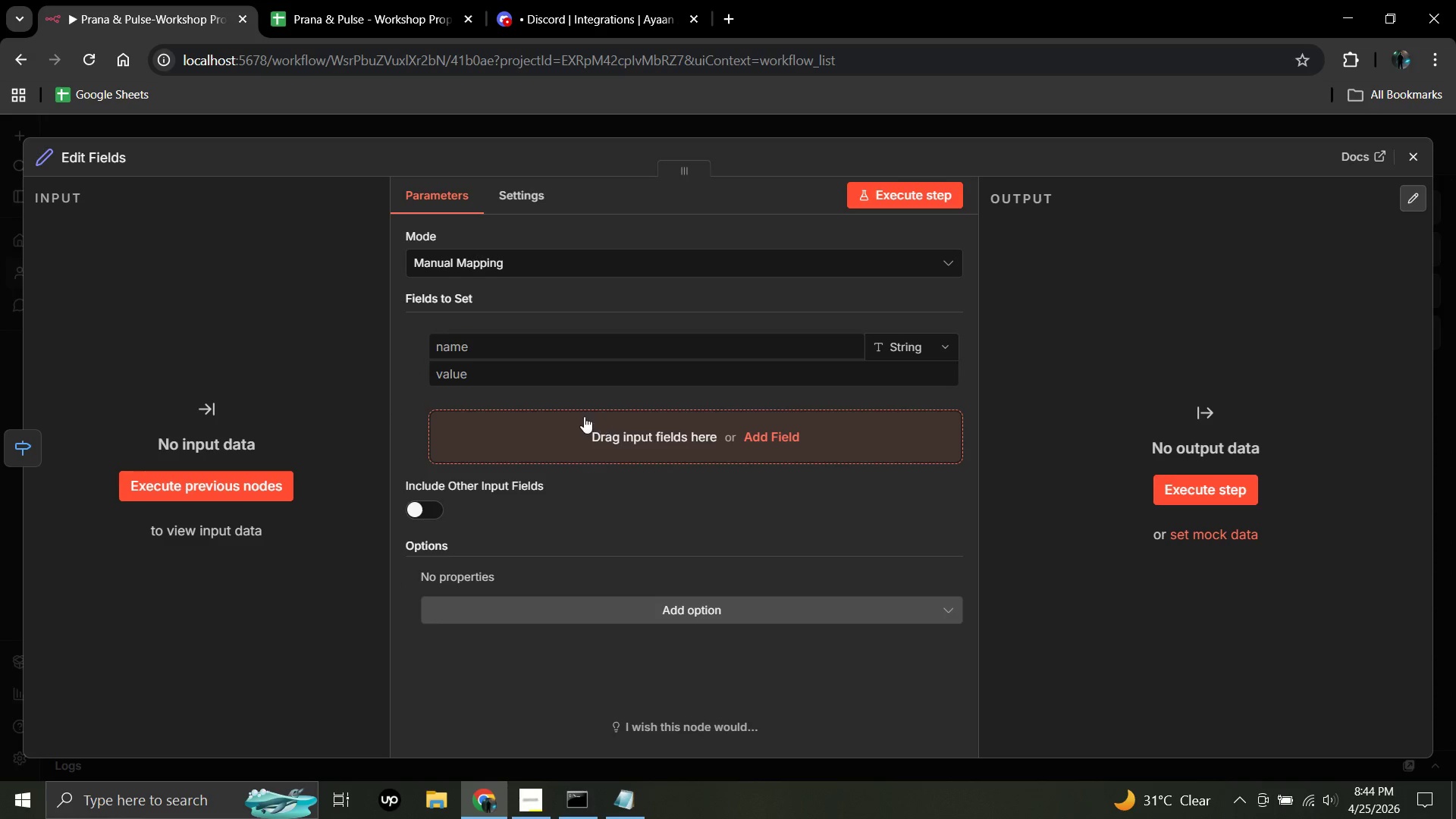 
left_click([525, 347])
 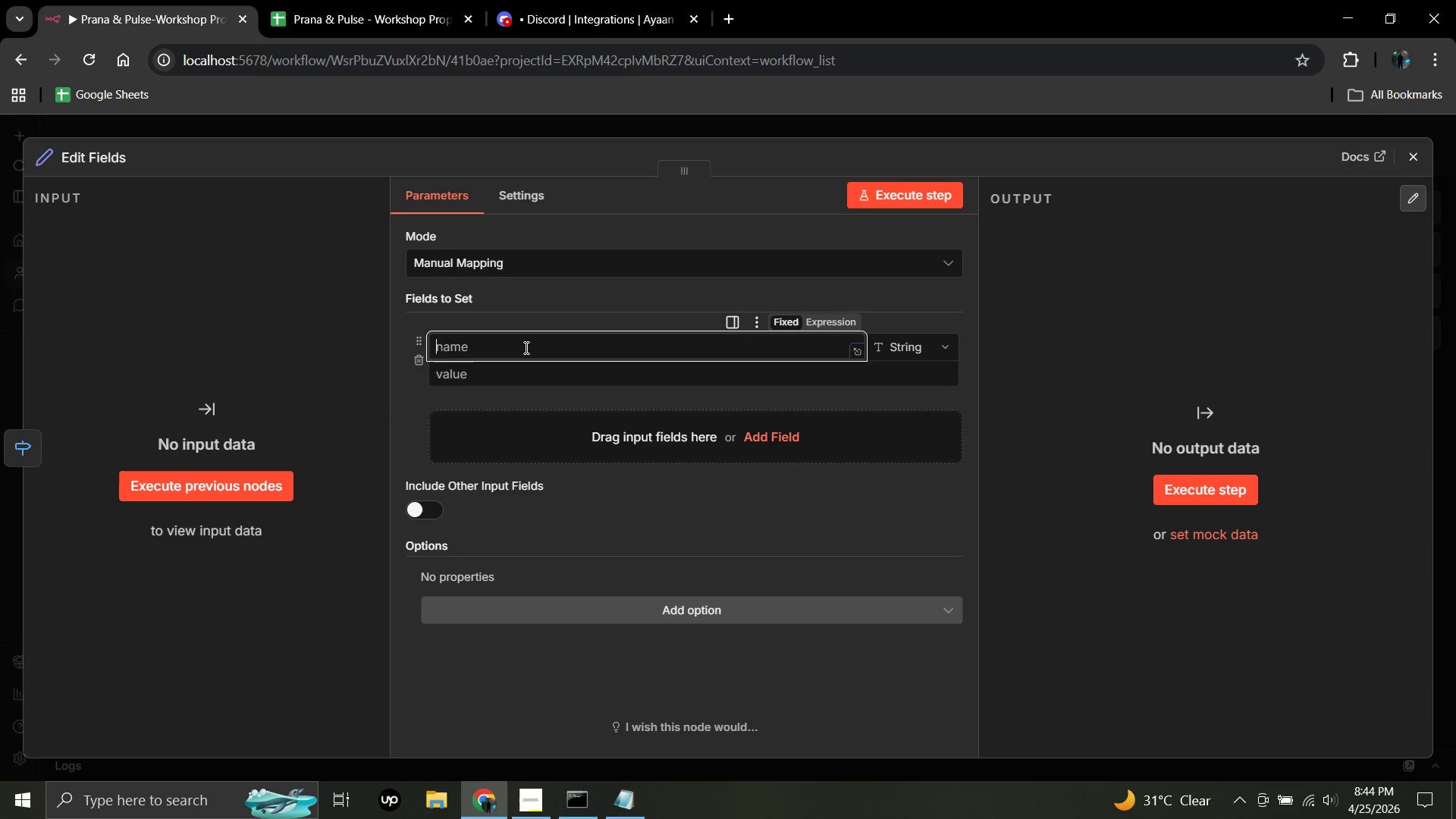 
type(category)
 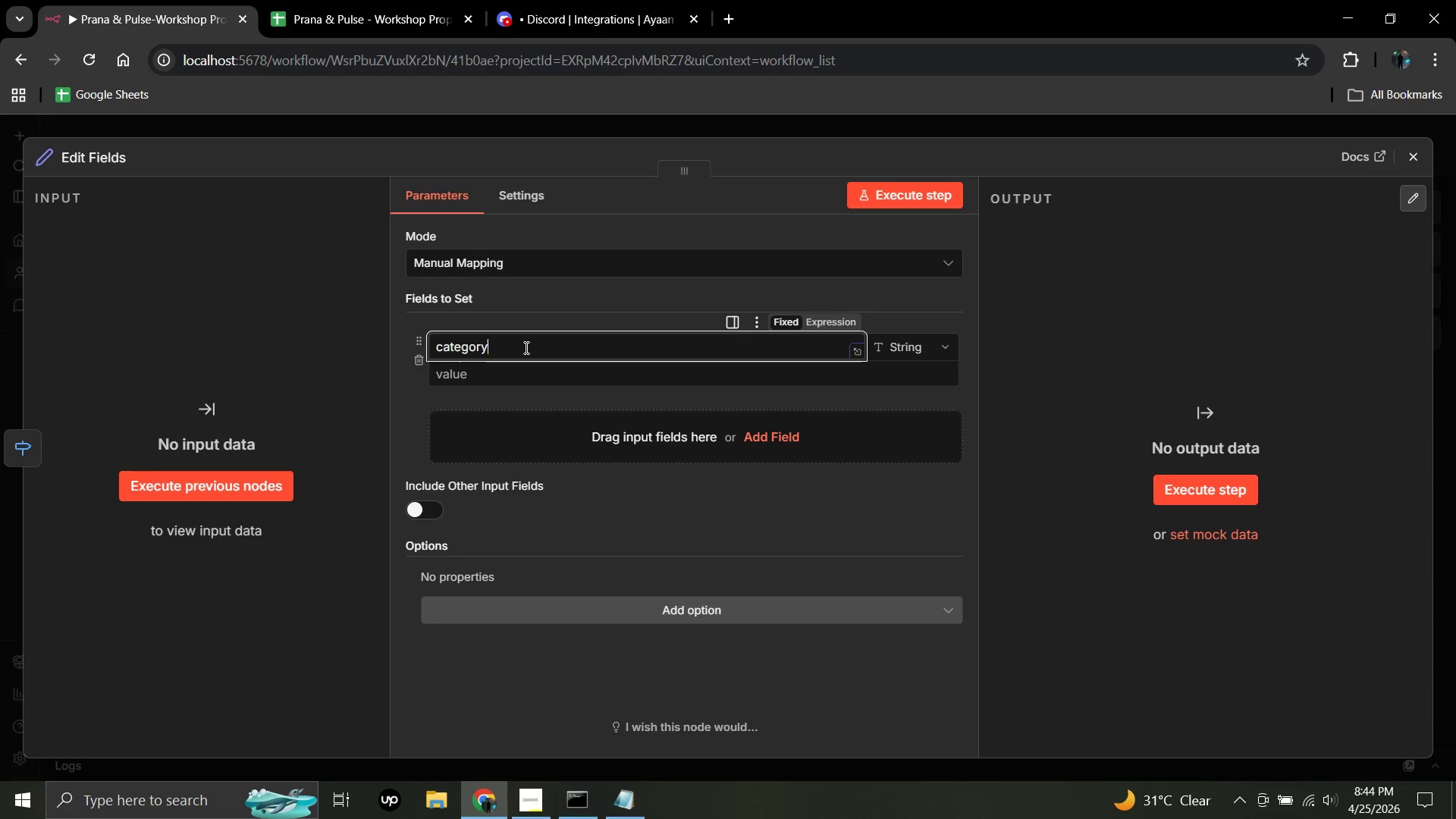 
hold_key(key=ShiftRight, duration=1.52)
 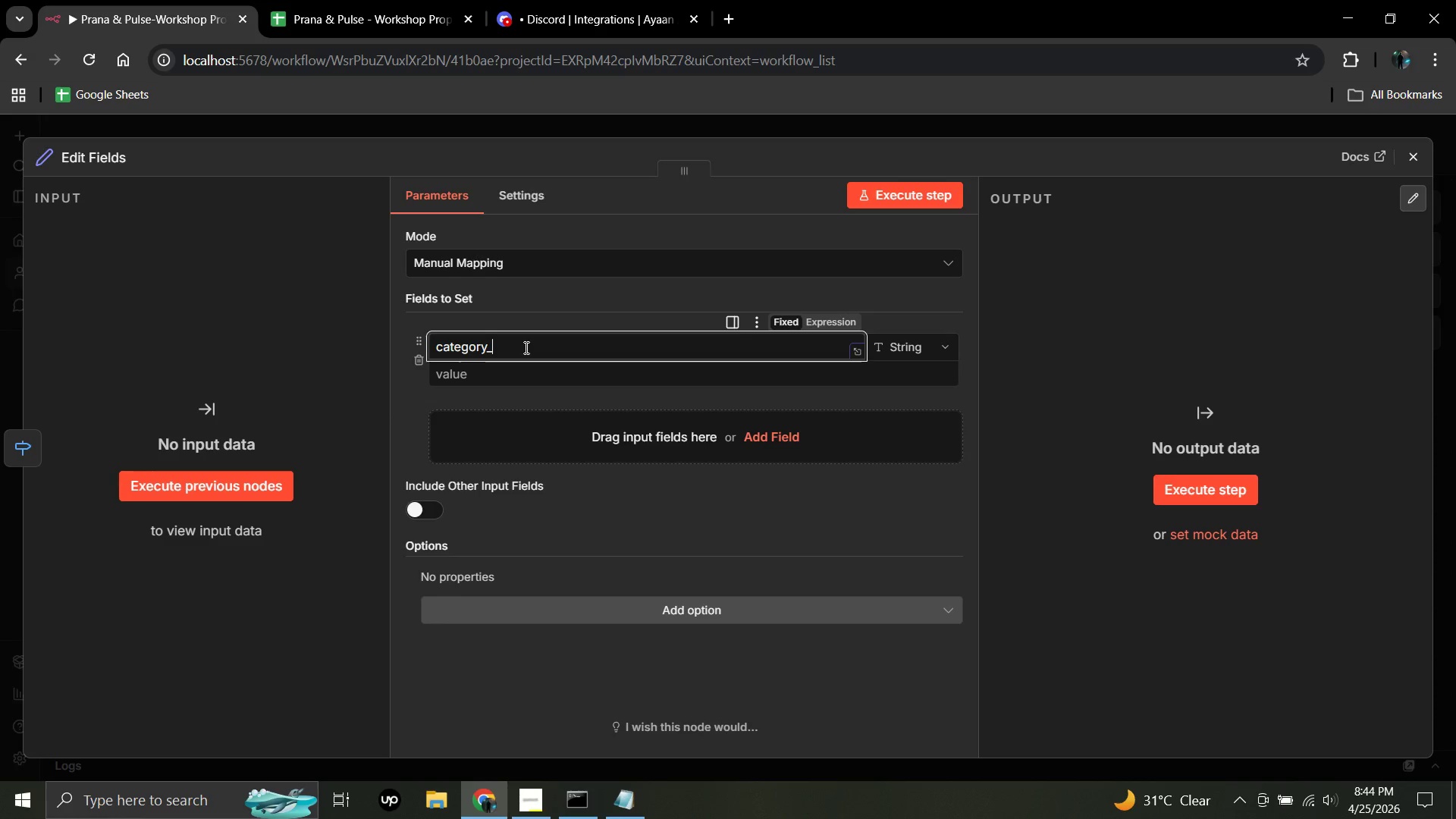 
type(_tag)
 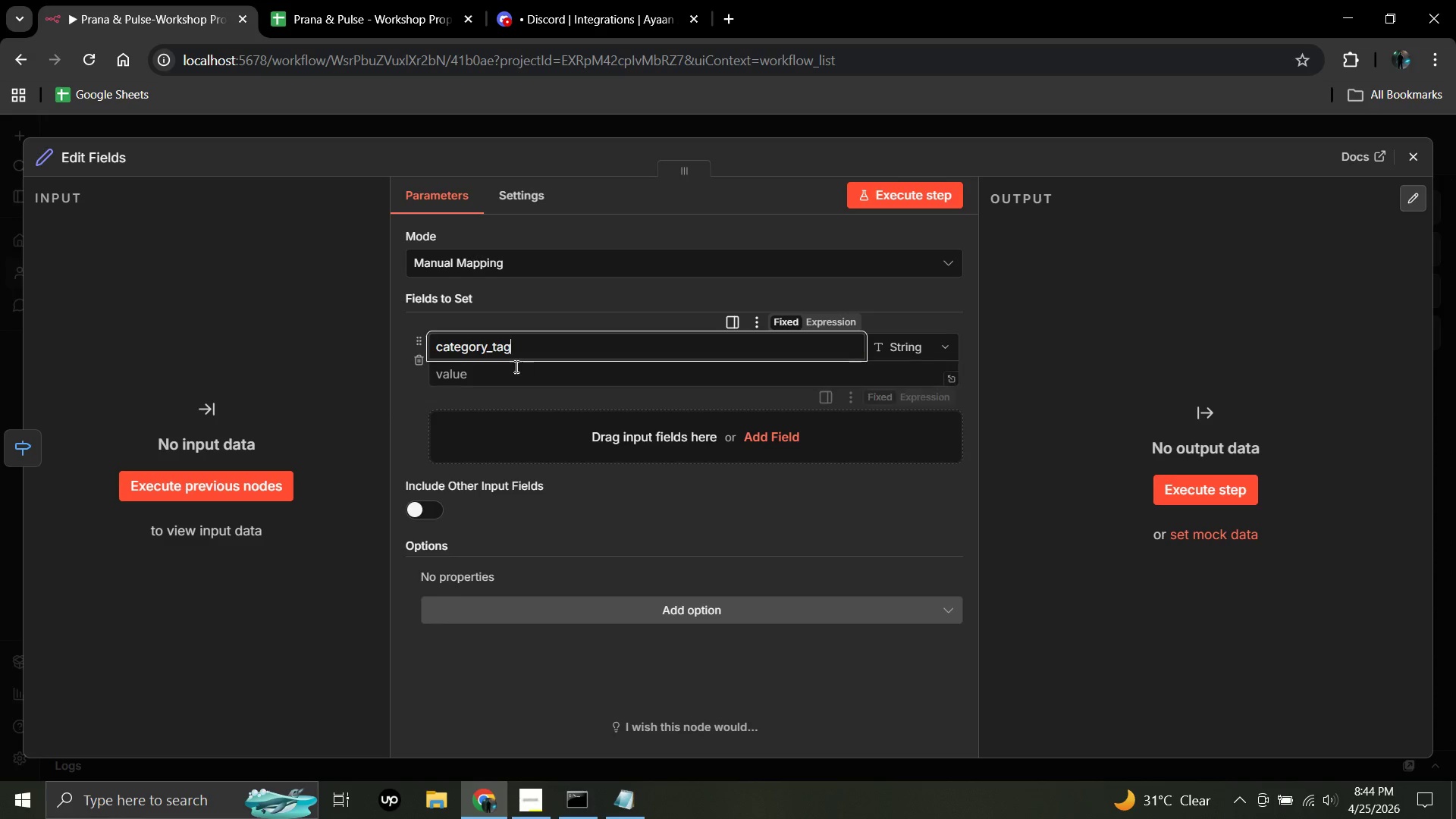 
left_click([514, 370])
 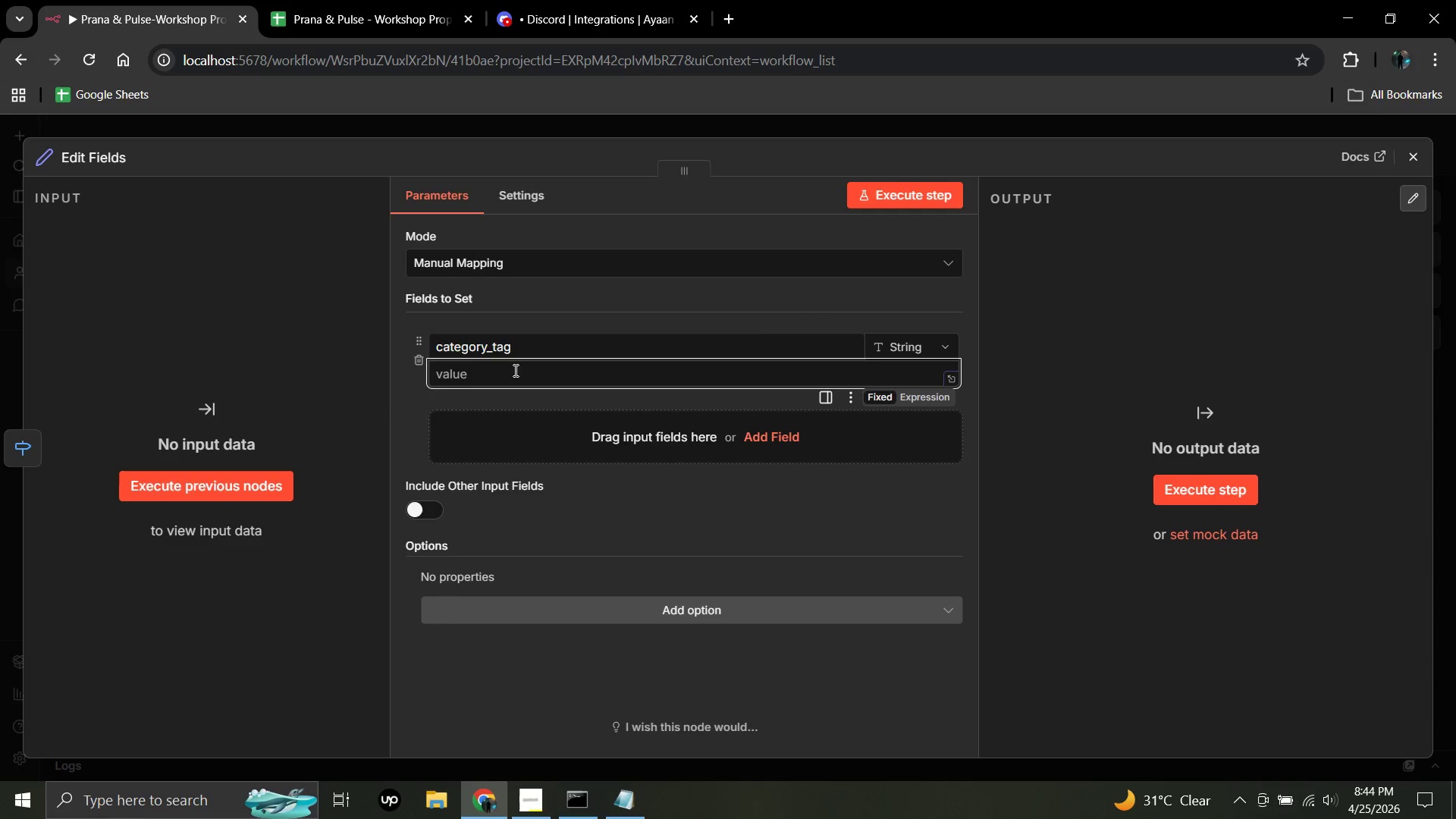 
type(Public Wellness)
 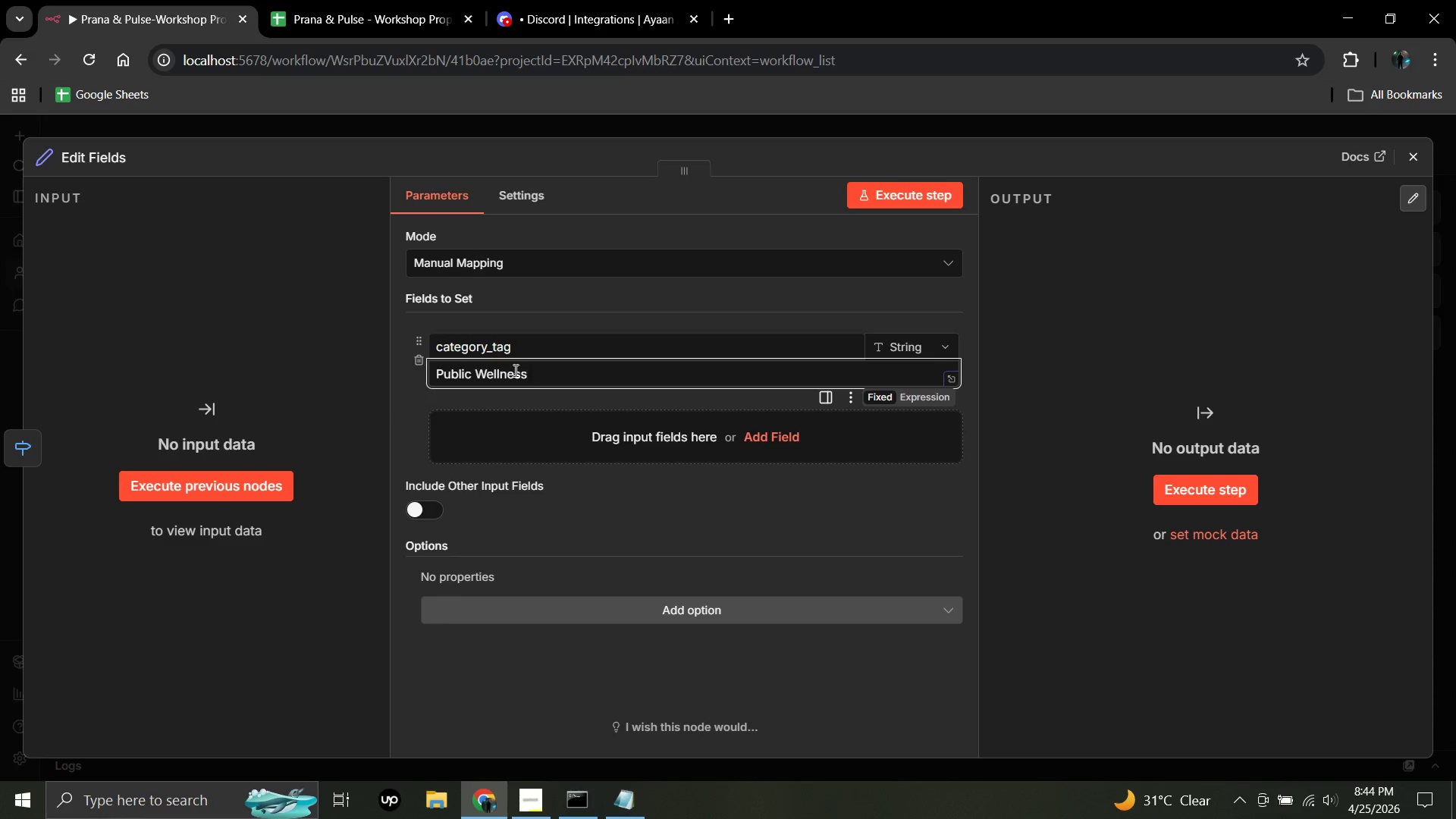 
type( Sr)
key(Backspace)
type(ession)
 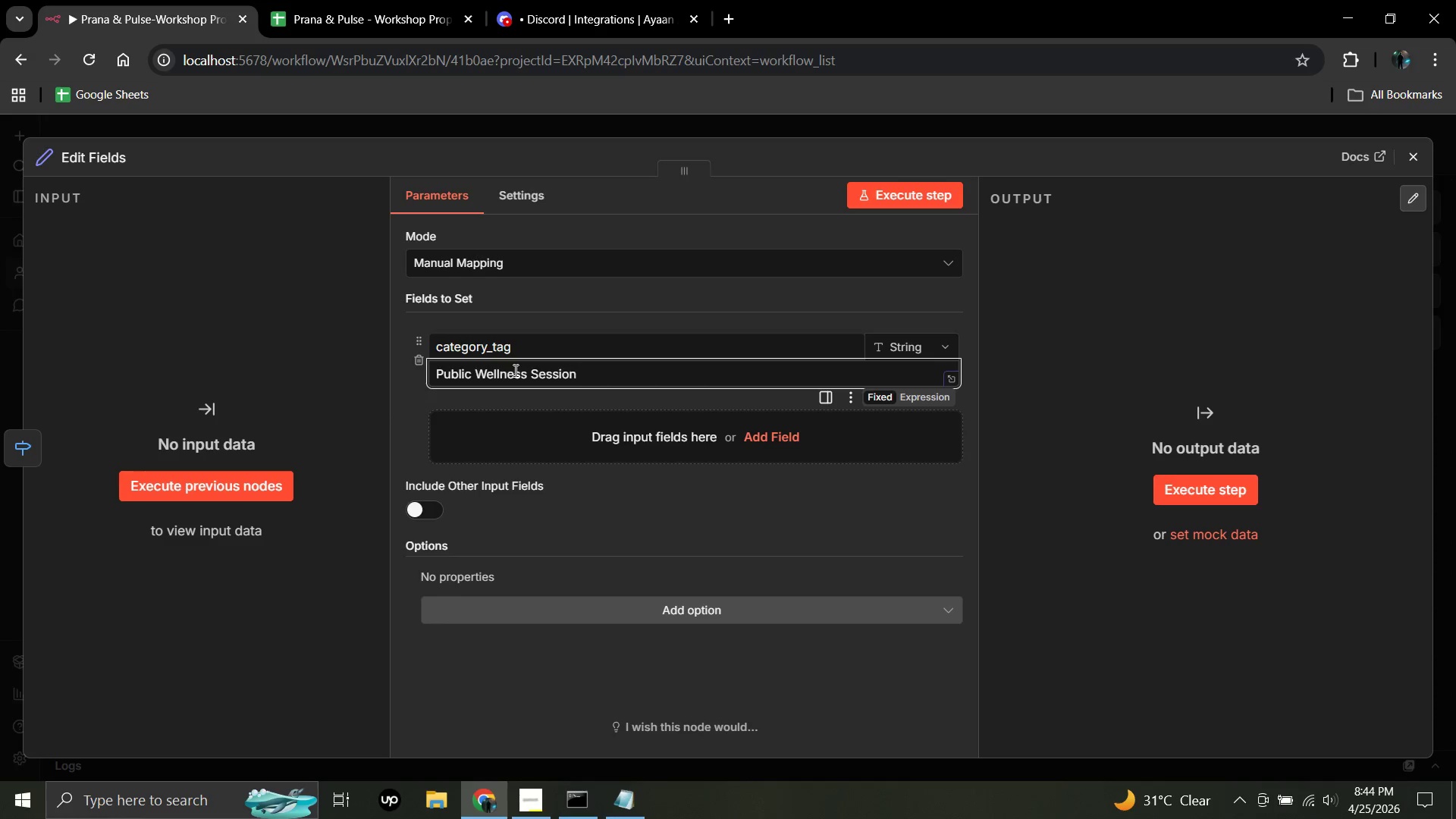 
wait(8.59)
 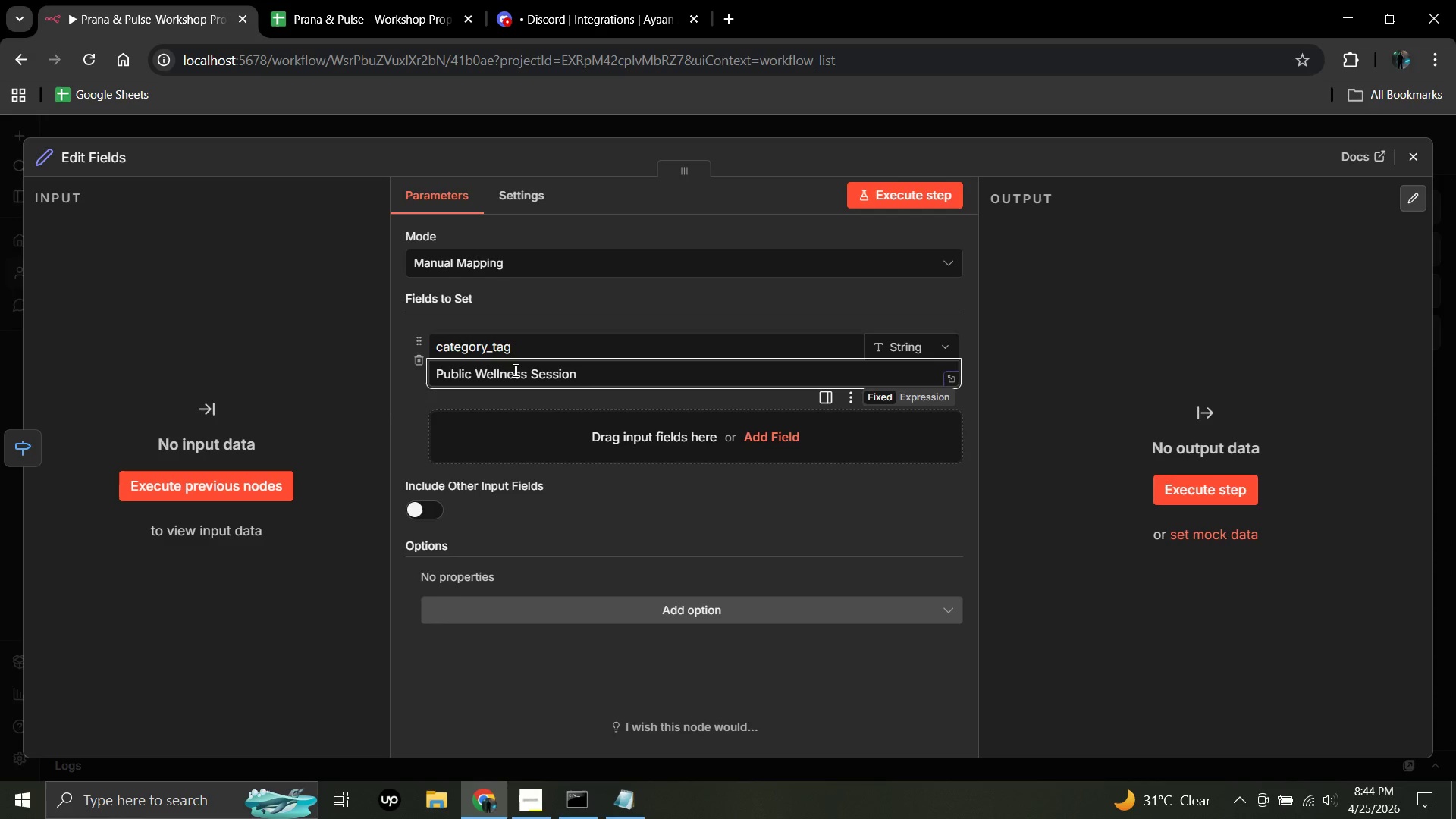 
left_click([762, 437])
 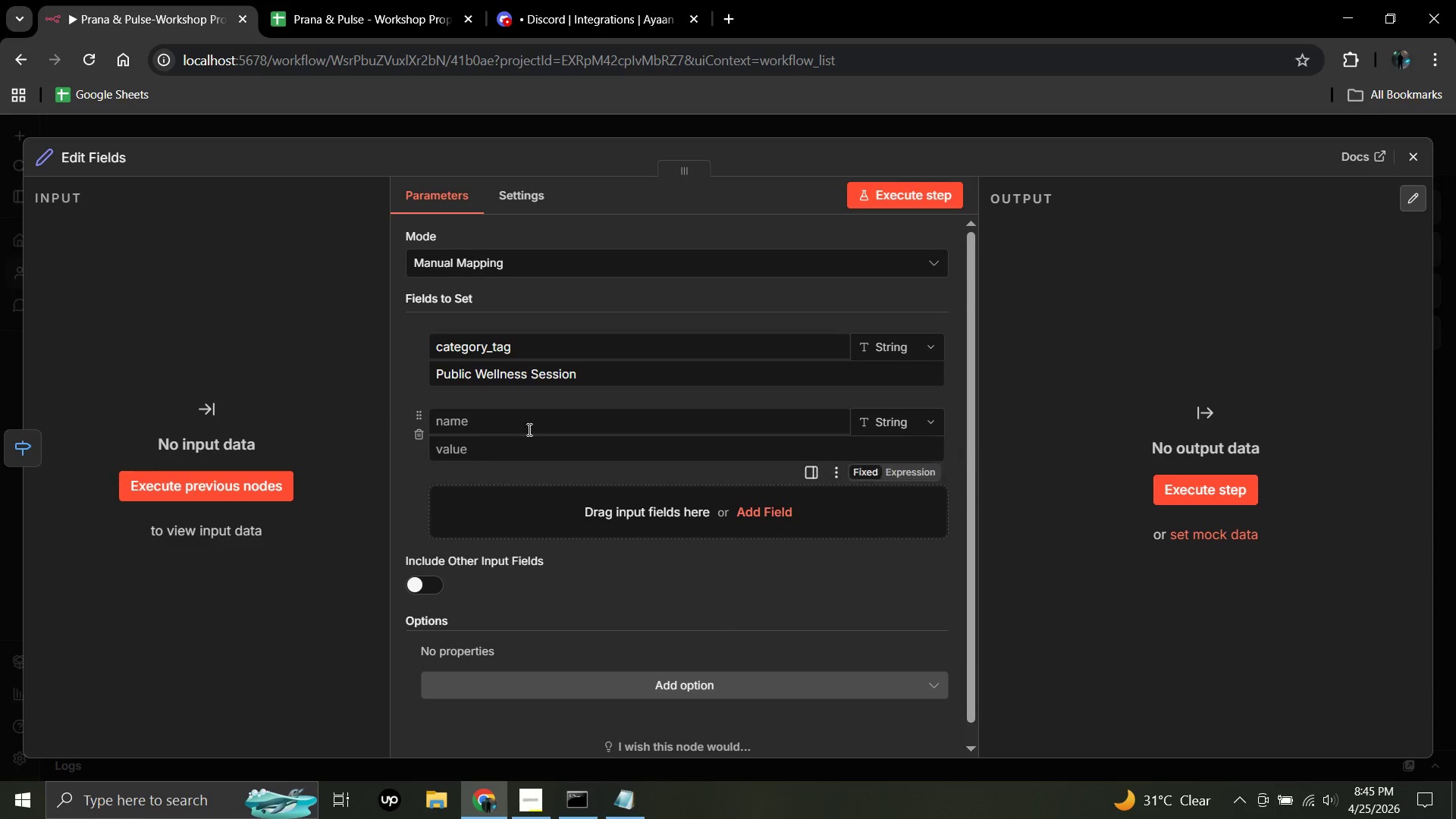 
left_click([529, 418])
 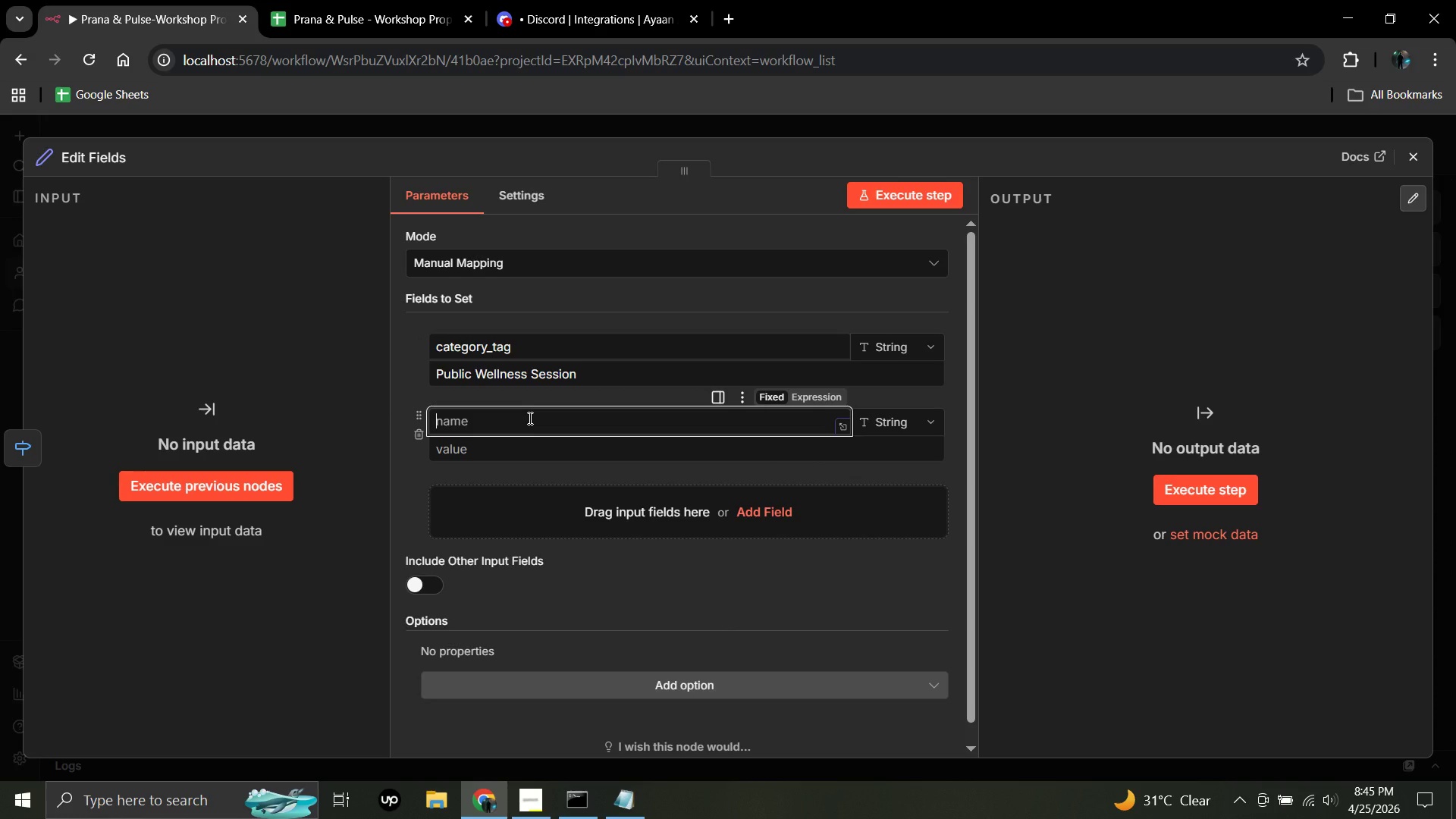 
type(review_note)
 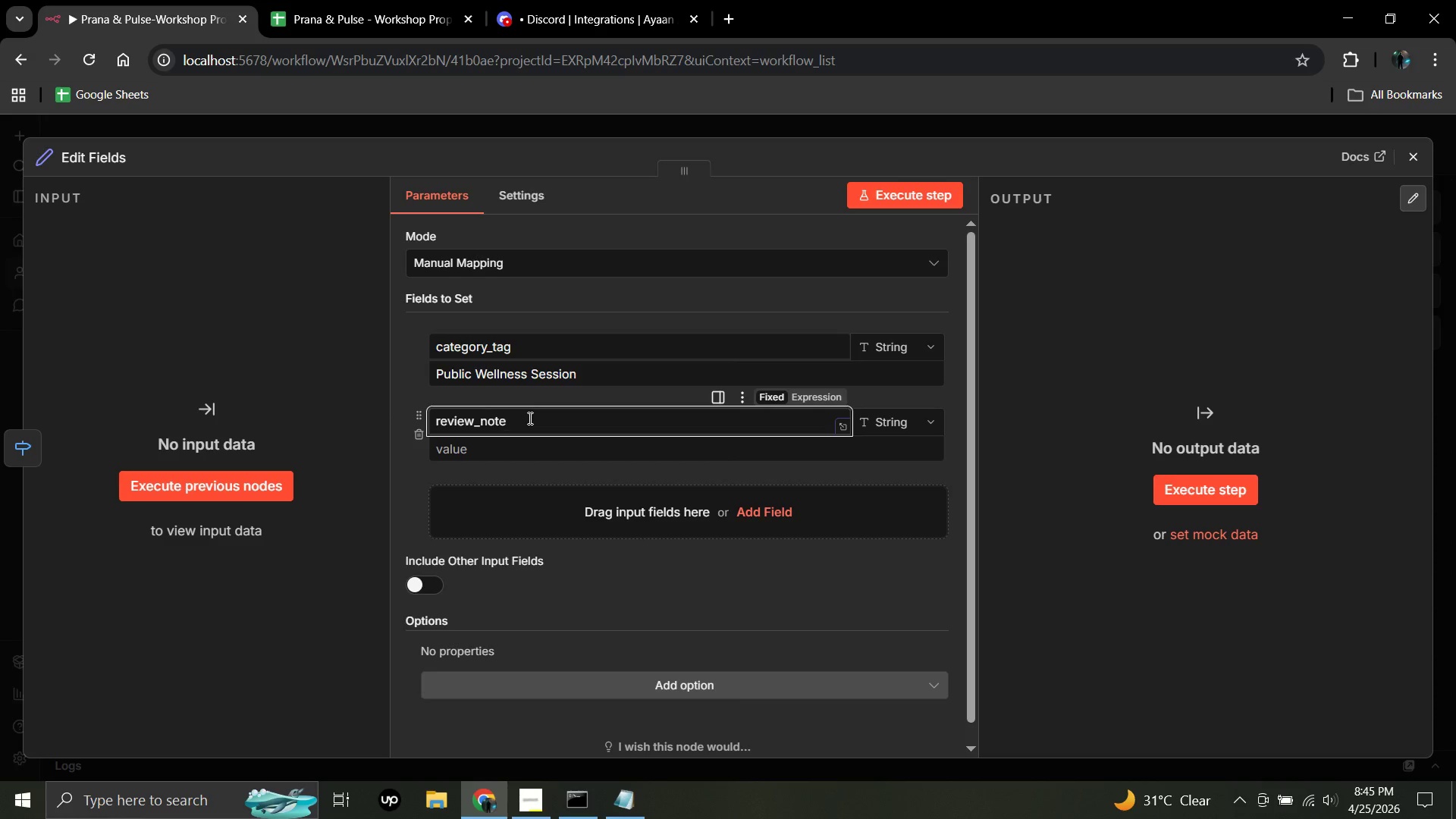 
left_click([500, 454])
 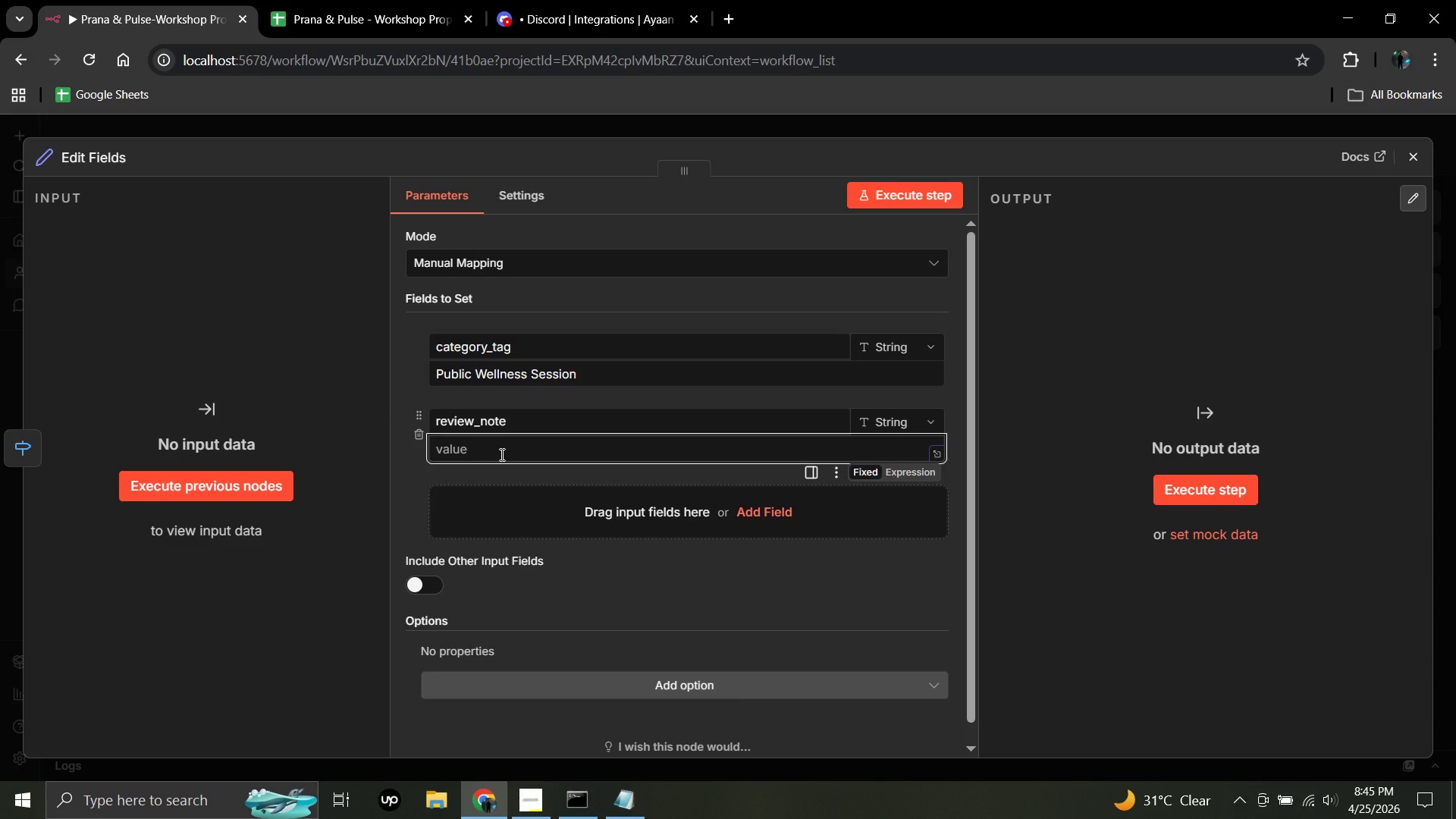 
type(This )
 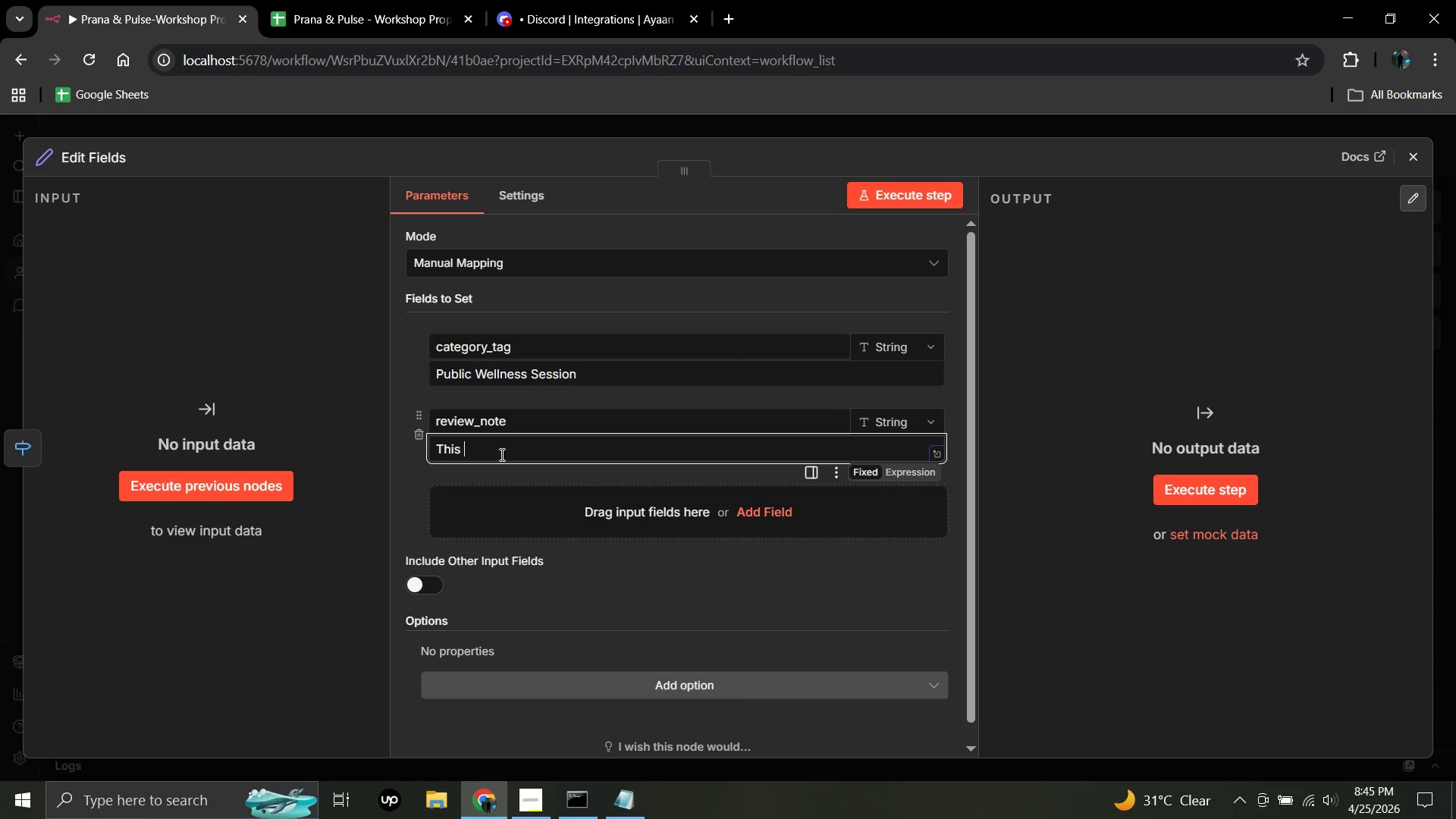 
type(proposal is eligible for standard 7-days)
 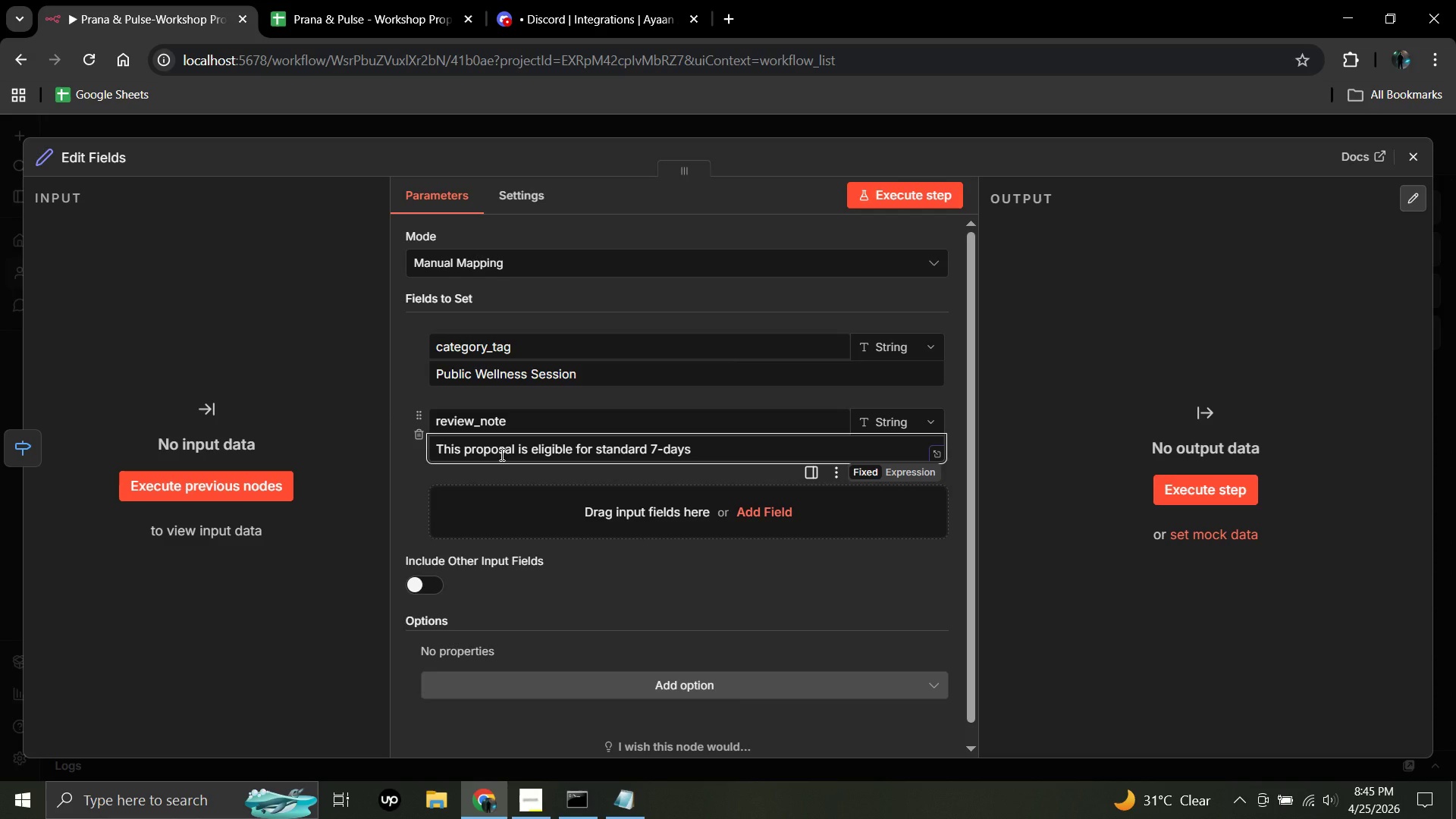 
key(Backspace)
type( review)
 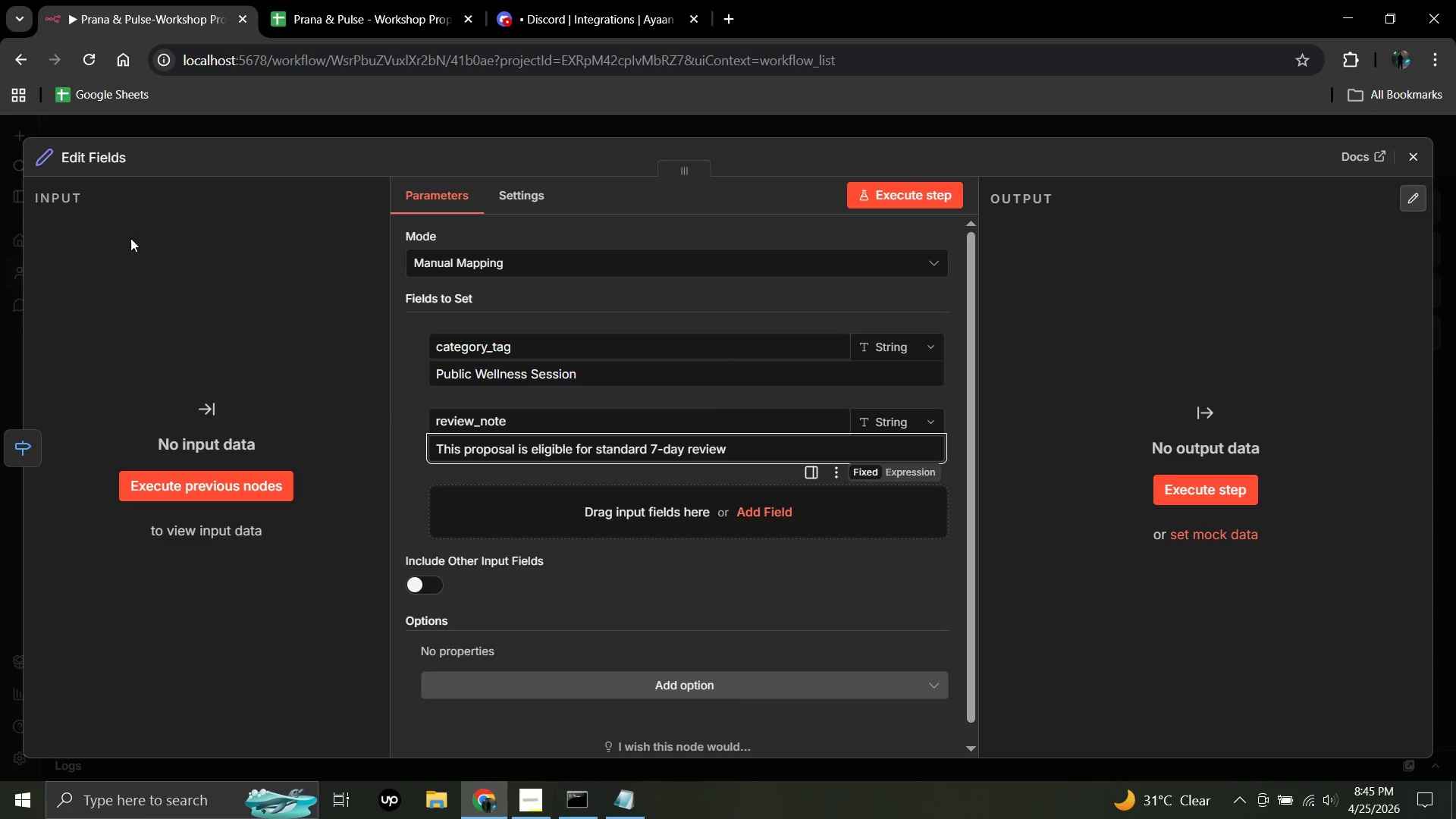 
wait(6.67)
 